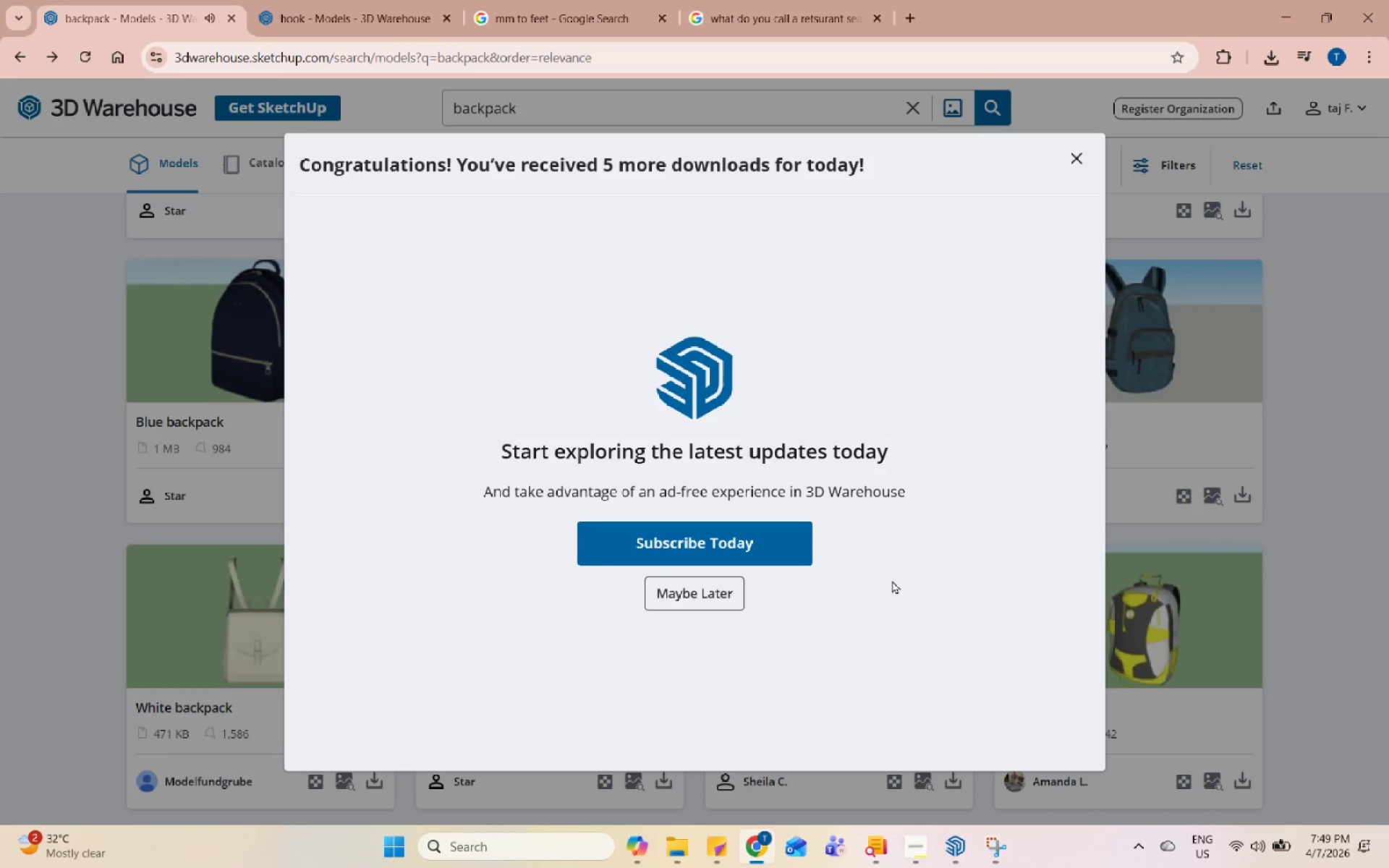 
left_click([663, 595])
 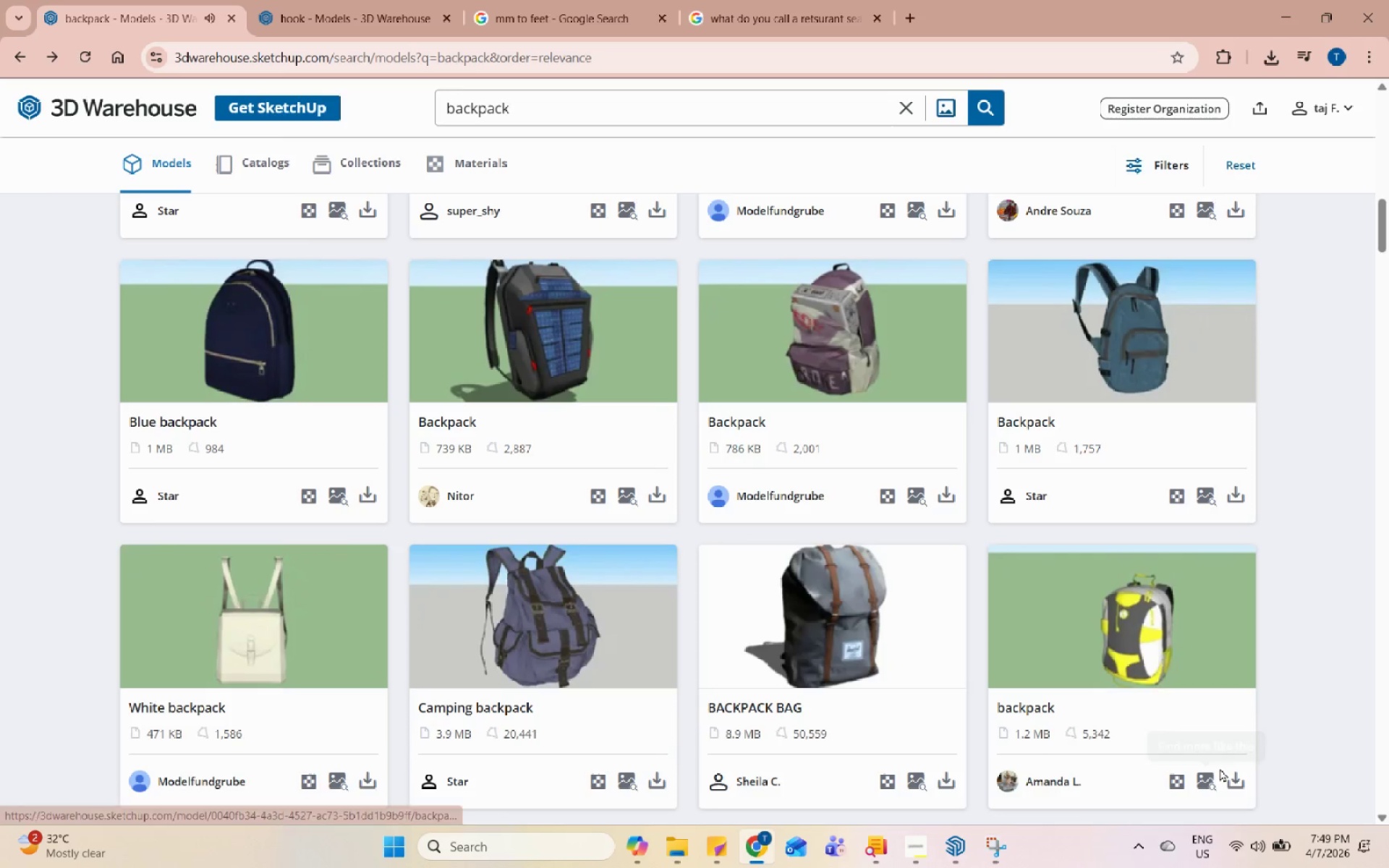 
left_click([1238, 785])
 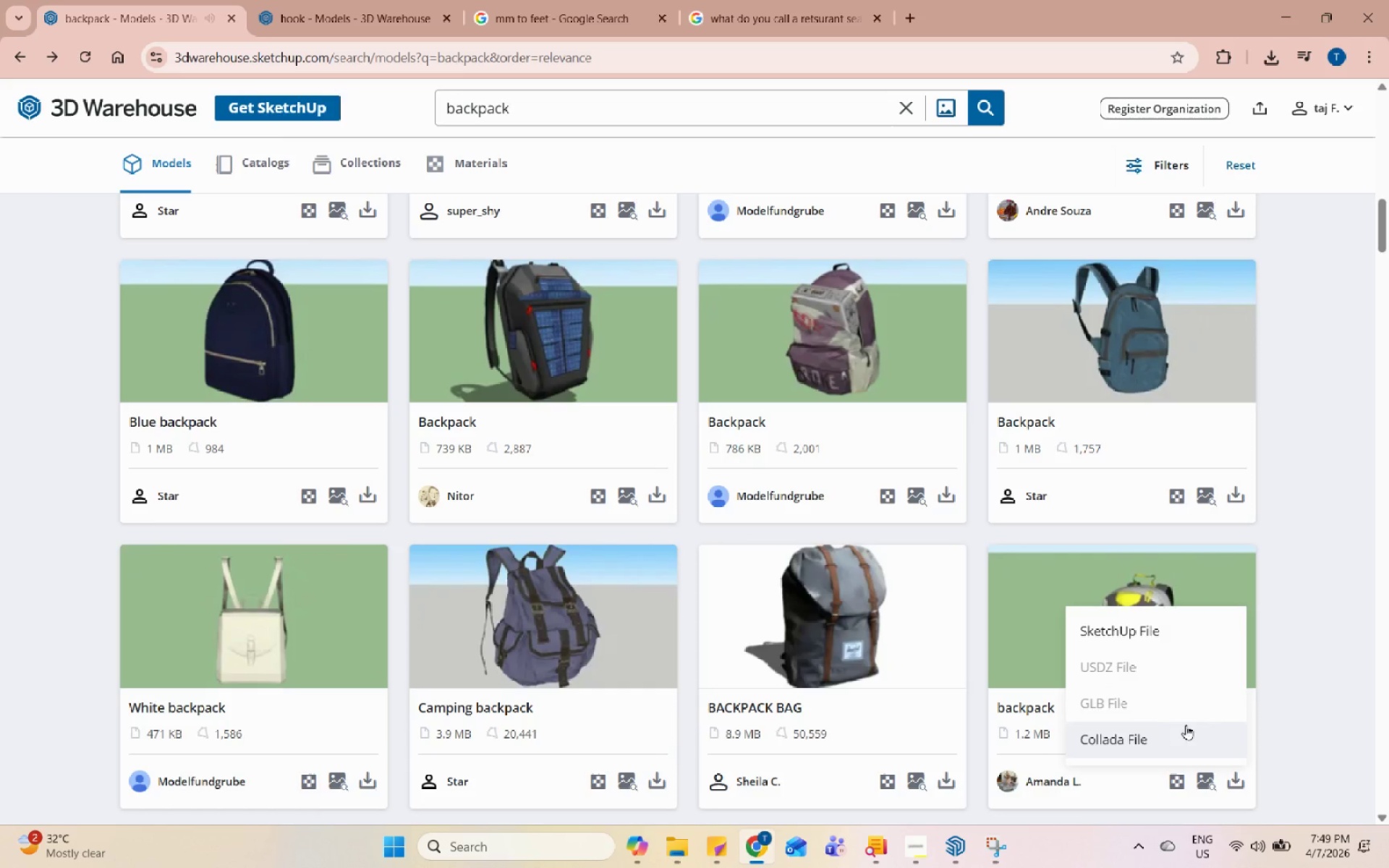 
left_click([1165, 629])
 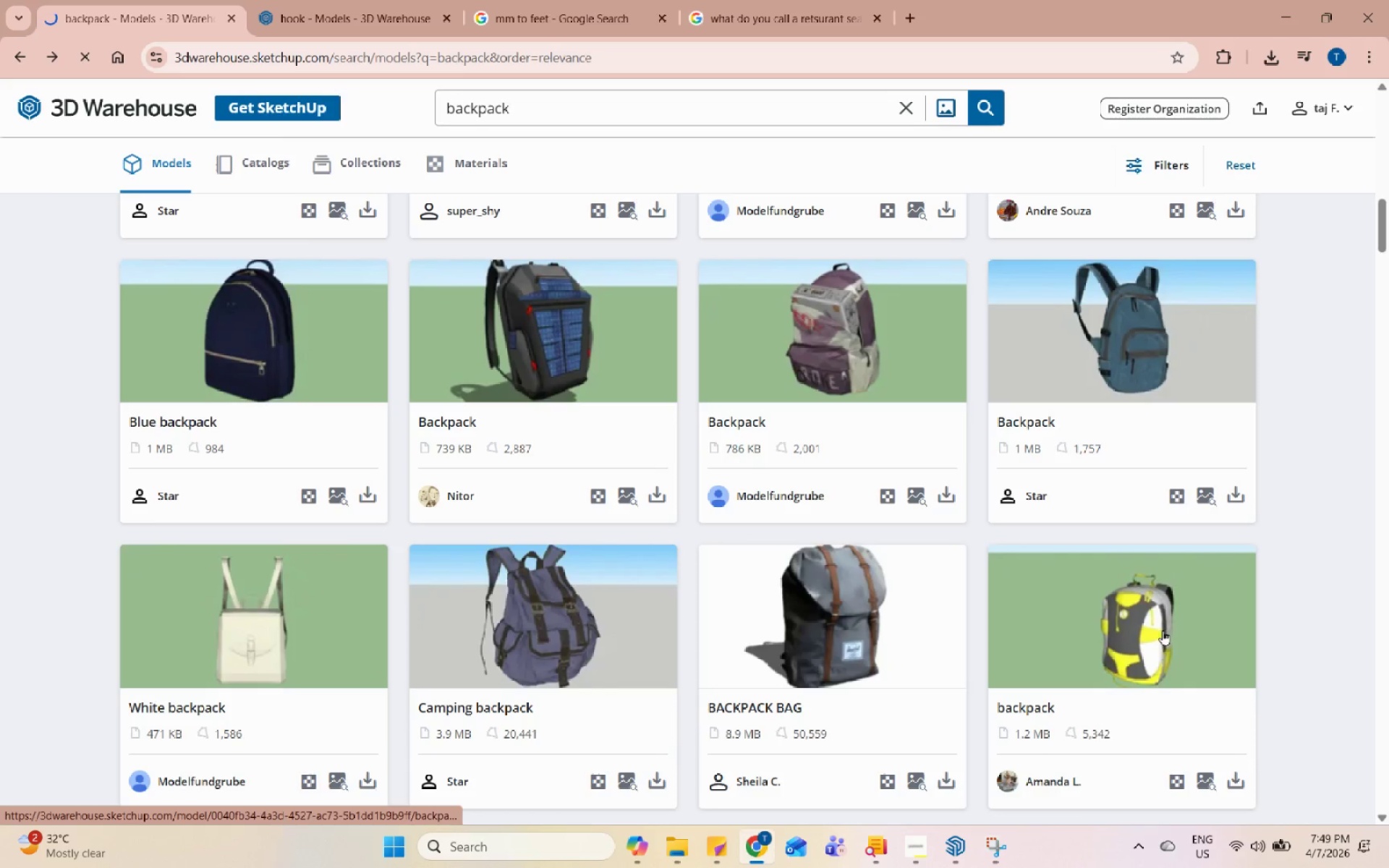 
scroll: coordinate [1122, 663], scroll_direction: down, amount: 4.0
 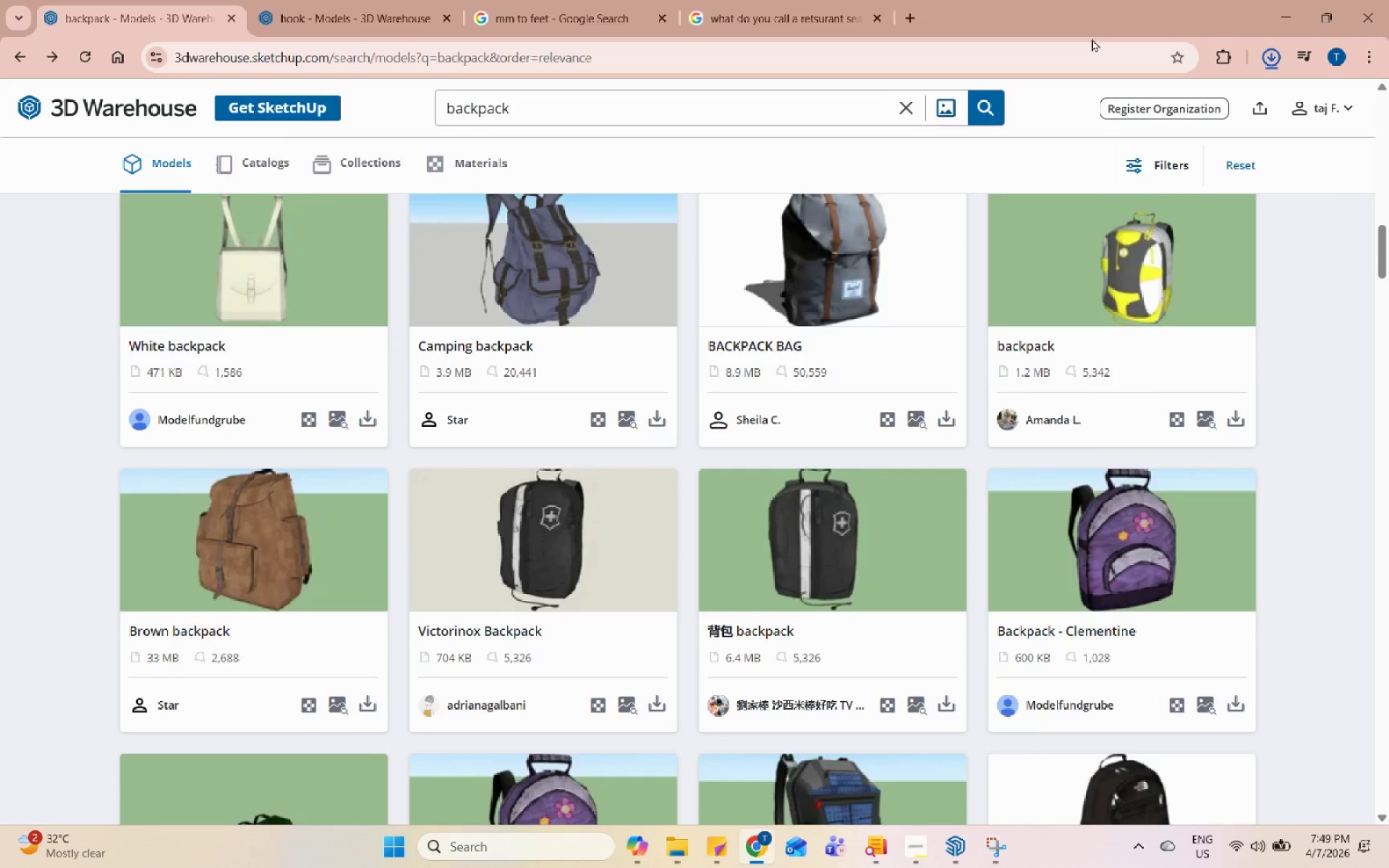 
left_click([1283, 7])
 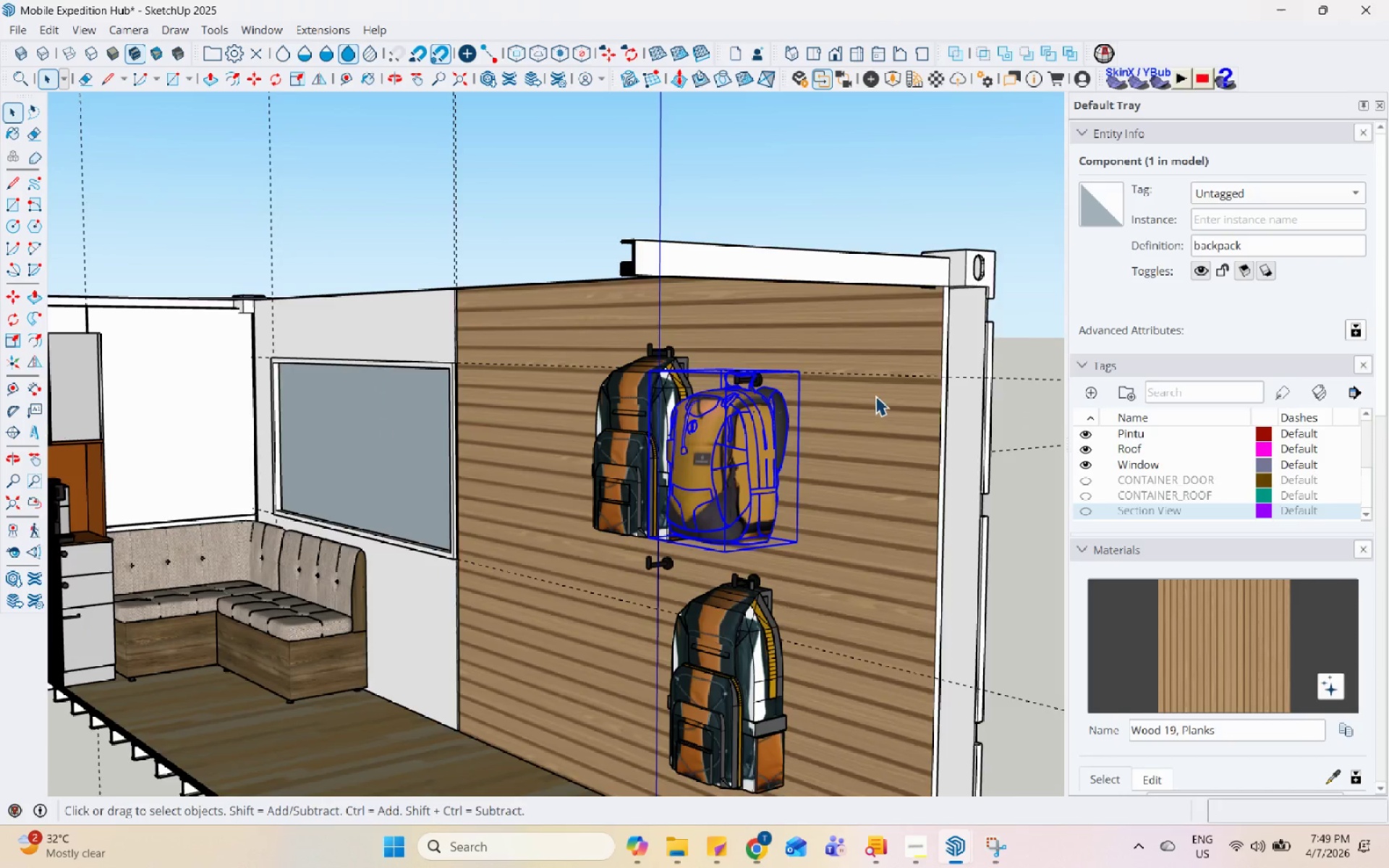 
scroll: coordinate [748, 534], scroll_direction: up, amount: 1.0
 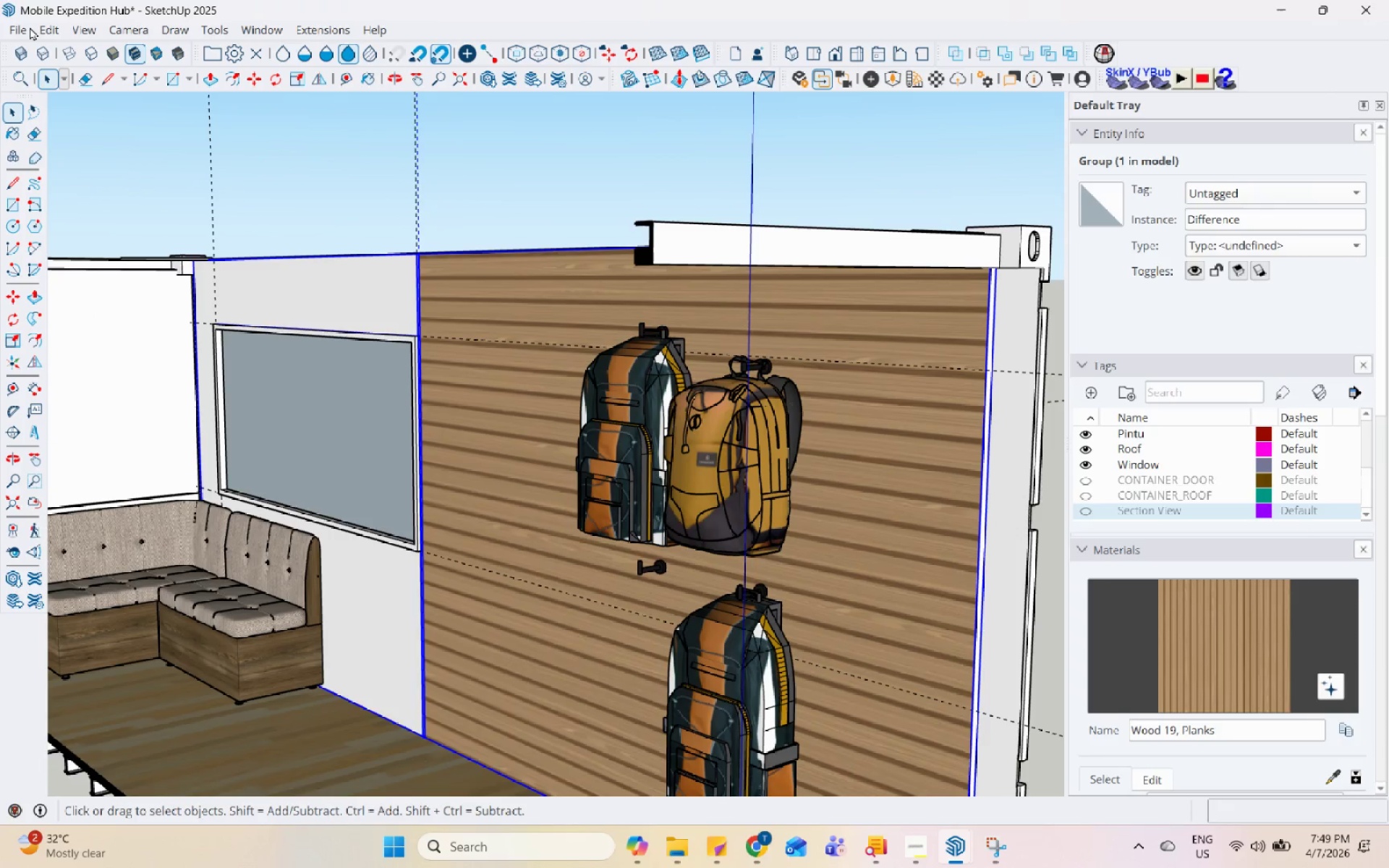 
double_click([25, 24])
 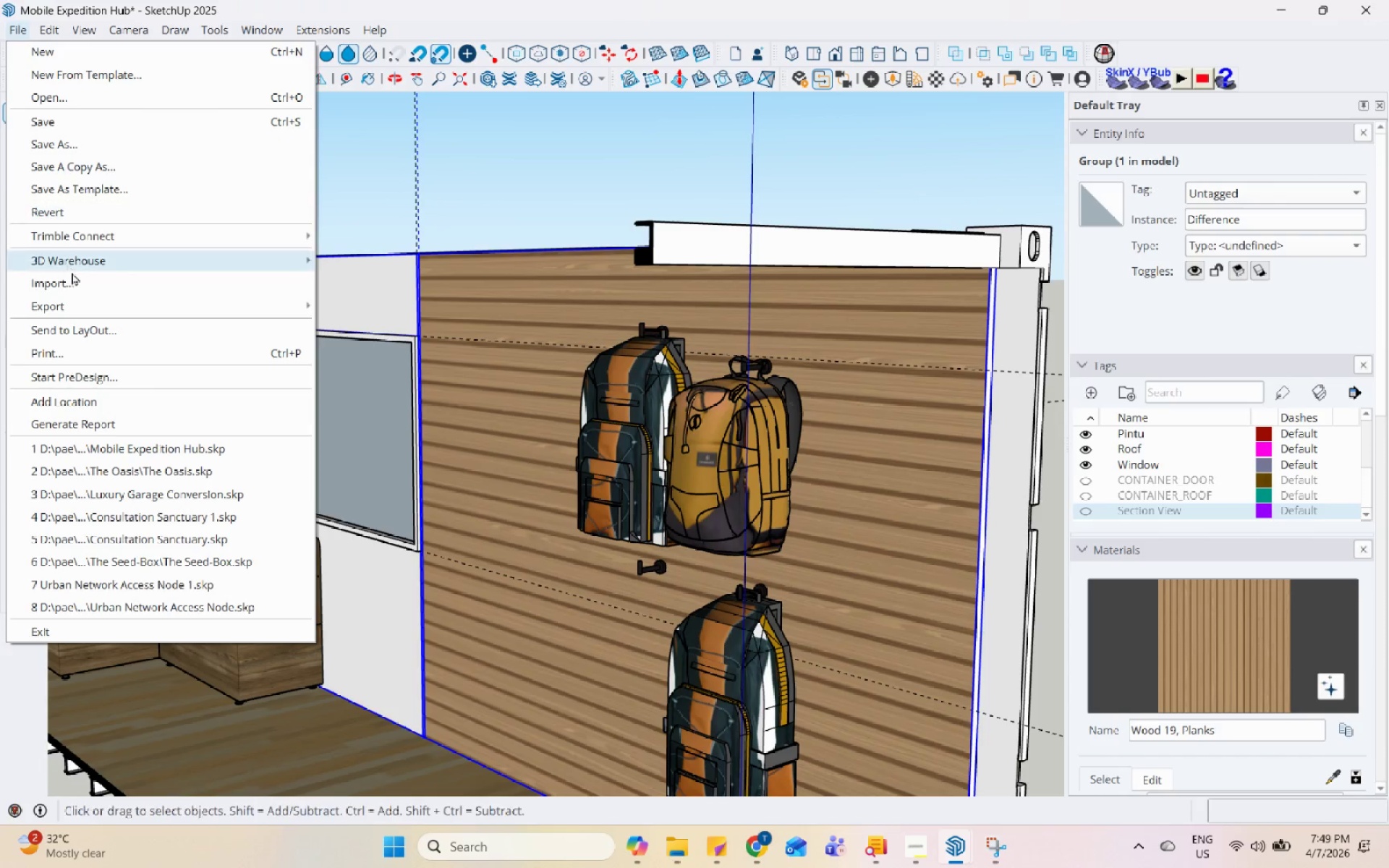 
left_click([74, 278])
 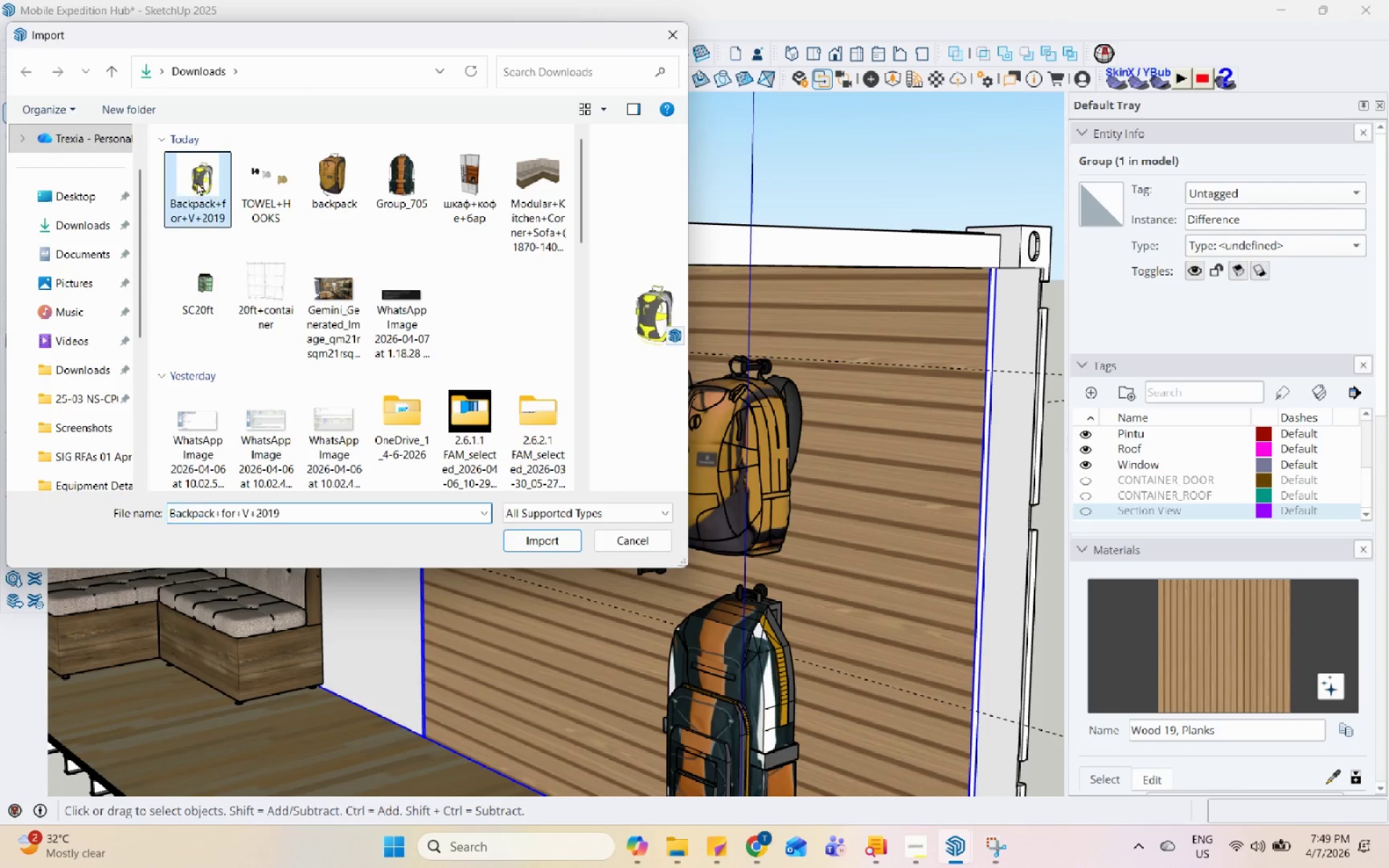 
left_click([562, 541])
 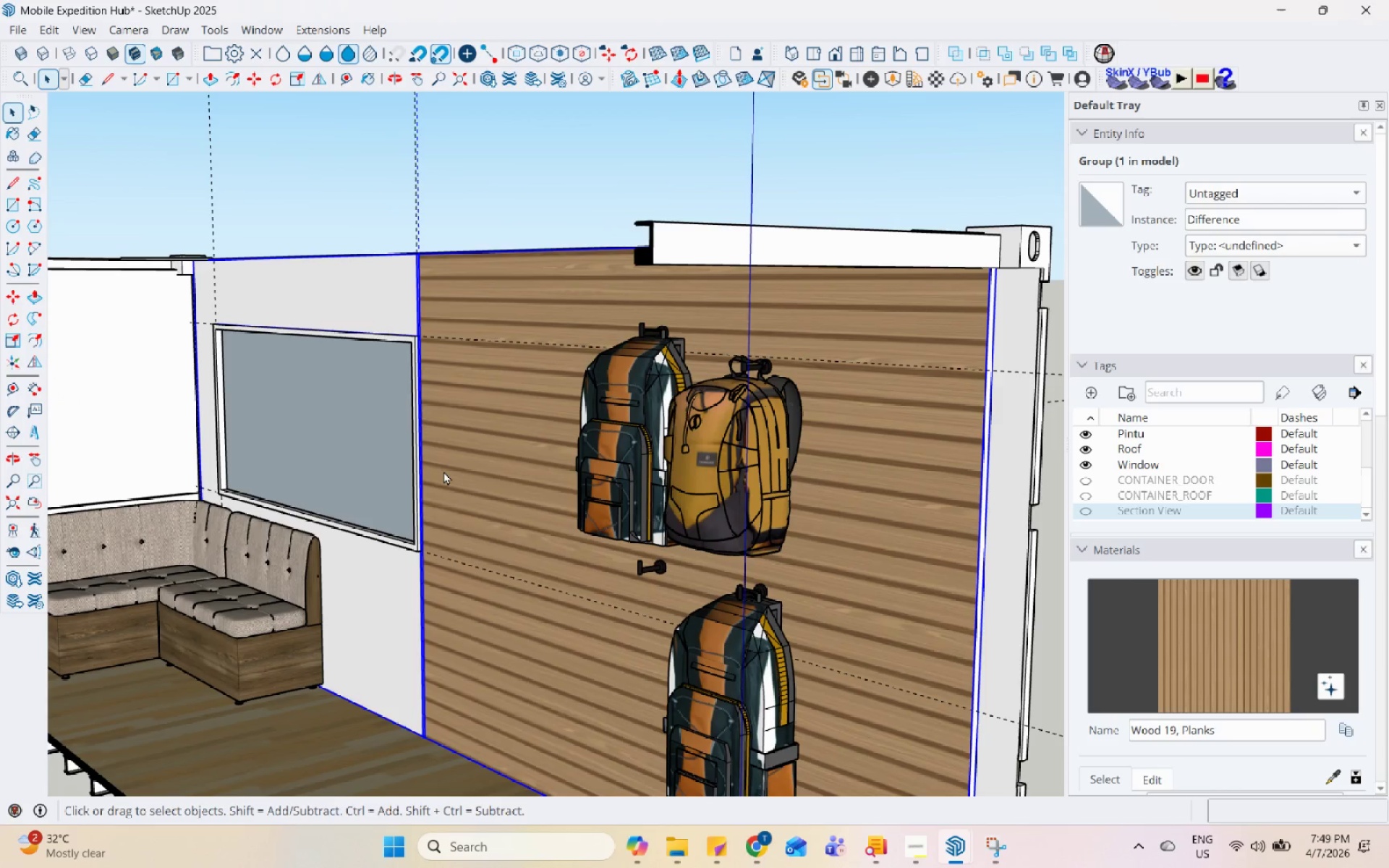 
scroll: coordinate [444, 542], scroll_direction: down, amount: 6.0
 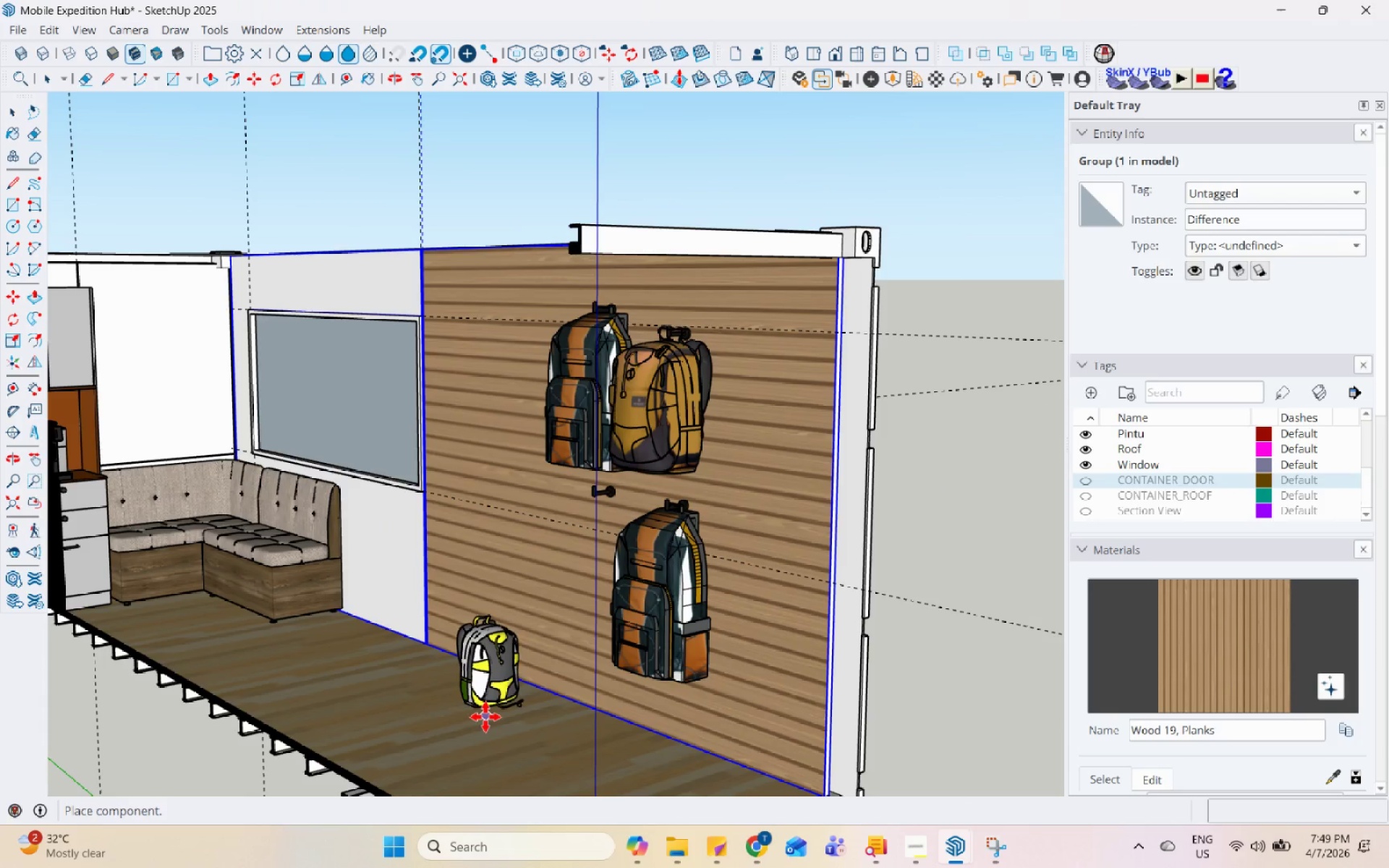 
left_click([480, 722])
 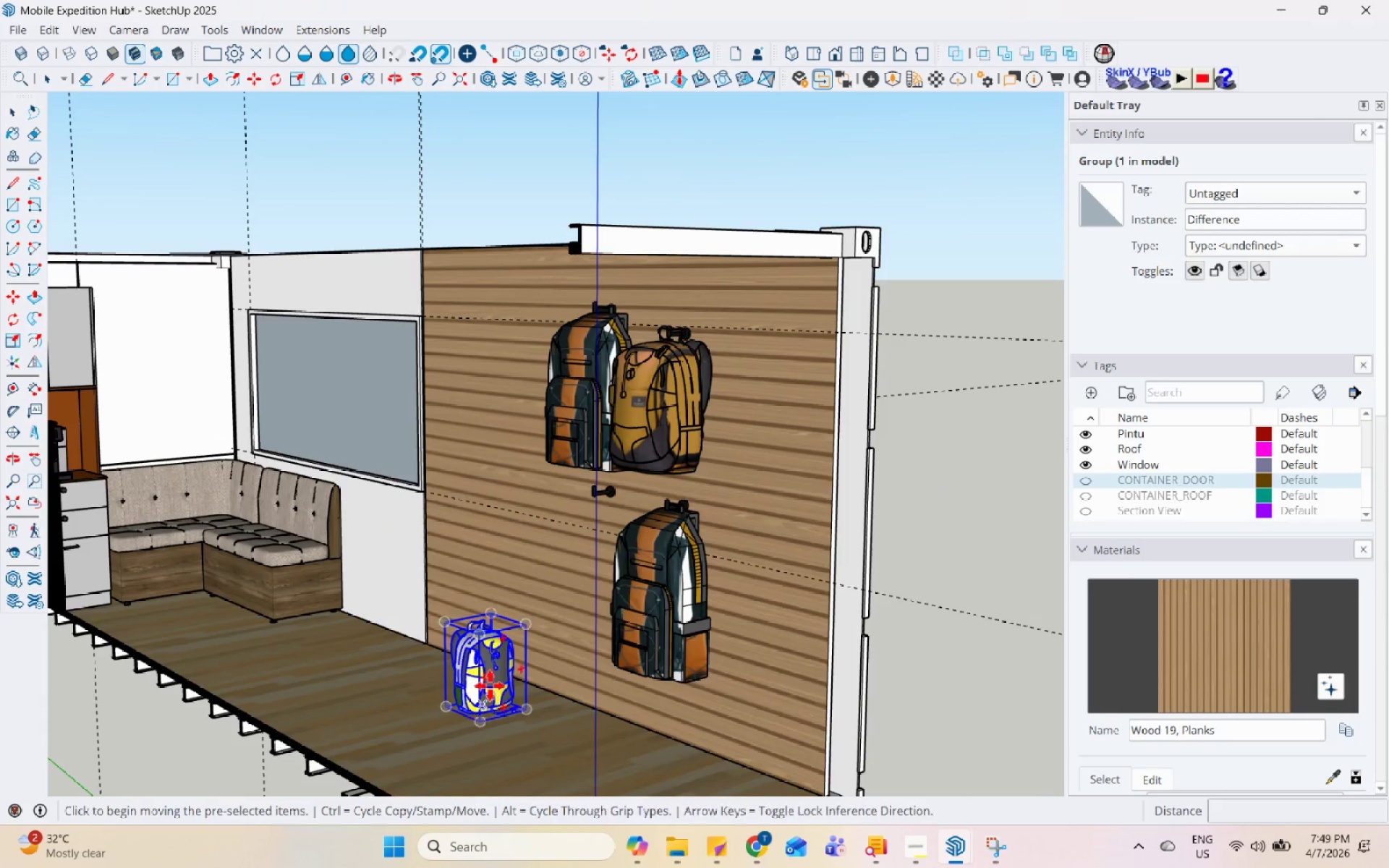 
scroll: coordinate [493, 662], scroll_direction: up, amount: 4.0
 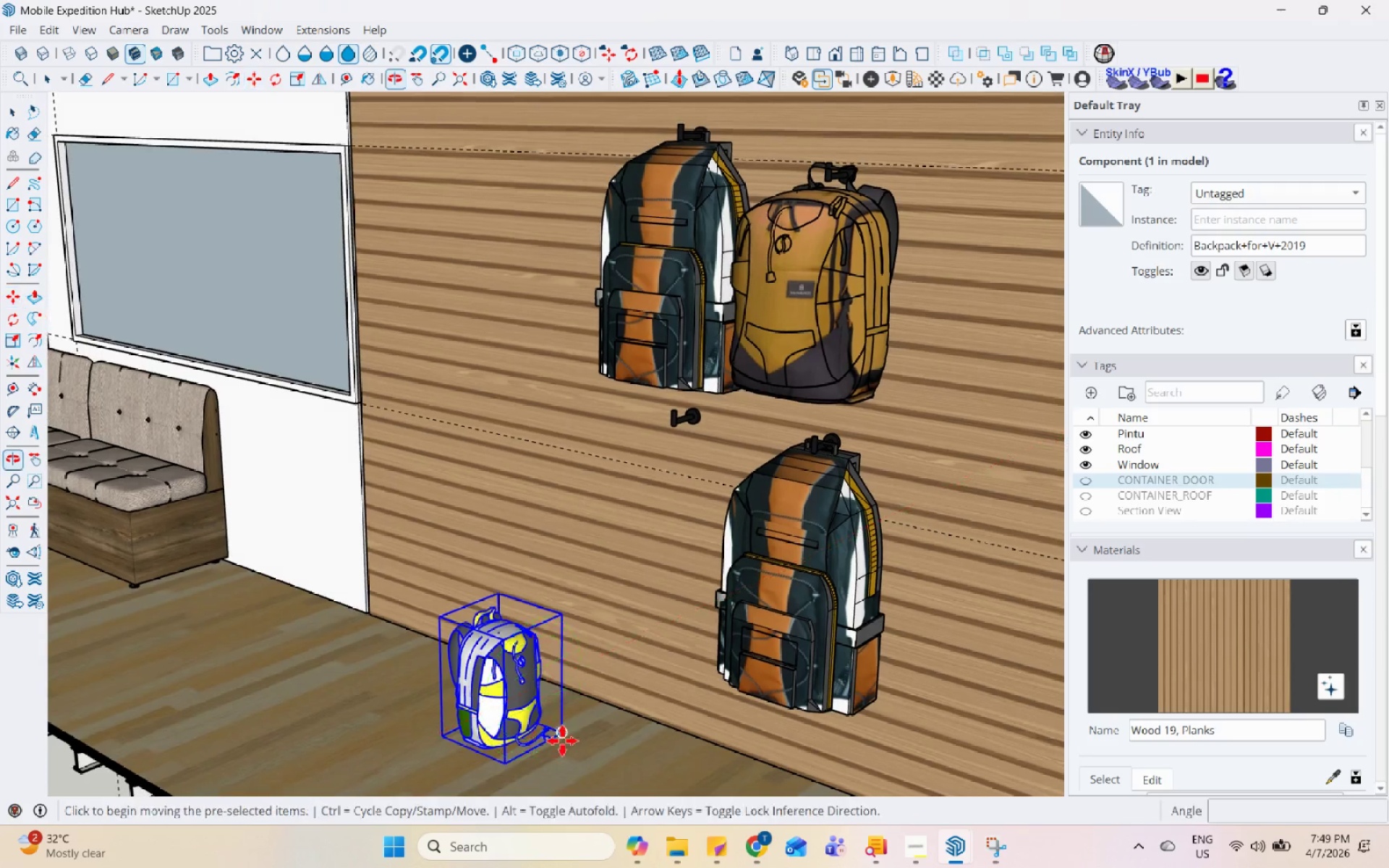 
scroll: coordinate [567, 644], scroll_direction: down, amount: 5.0
 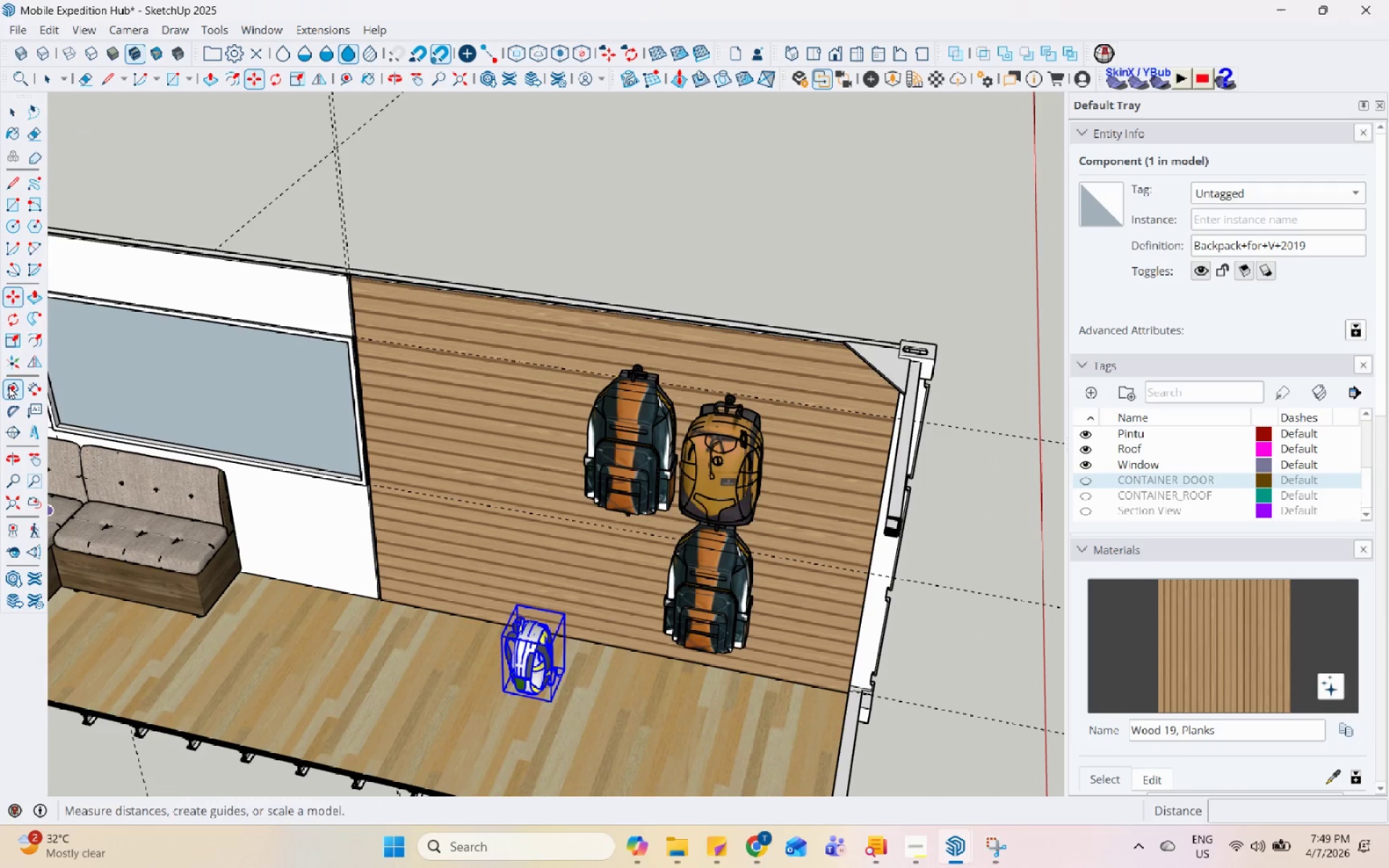 
left_click([14, 320])
 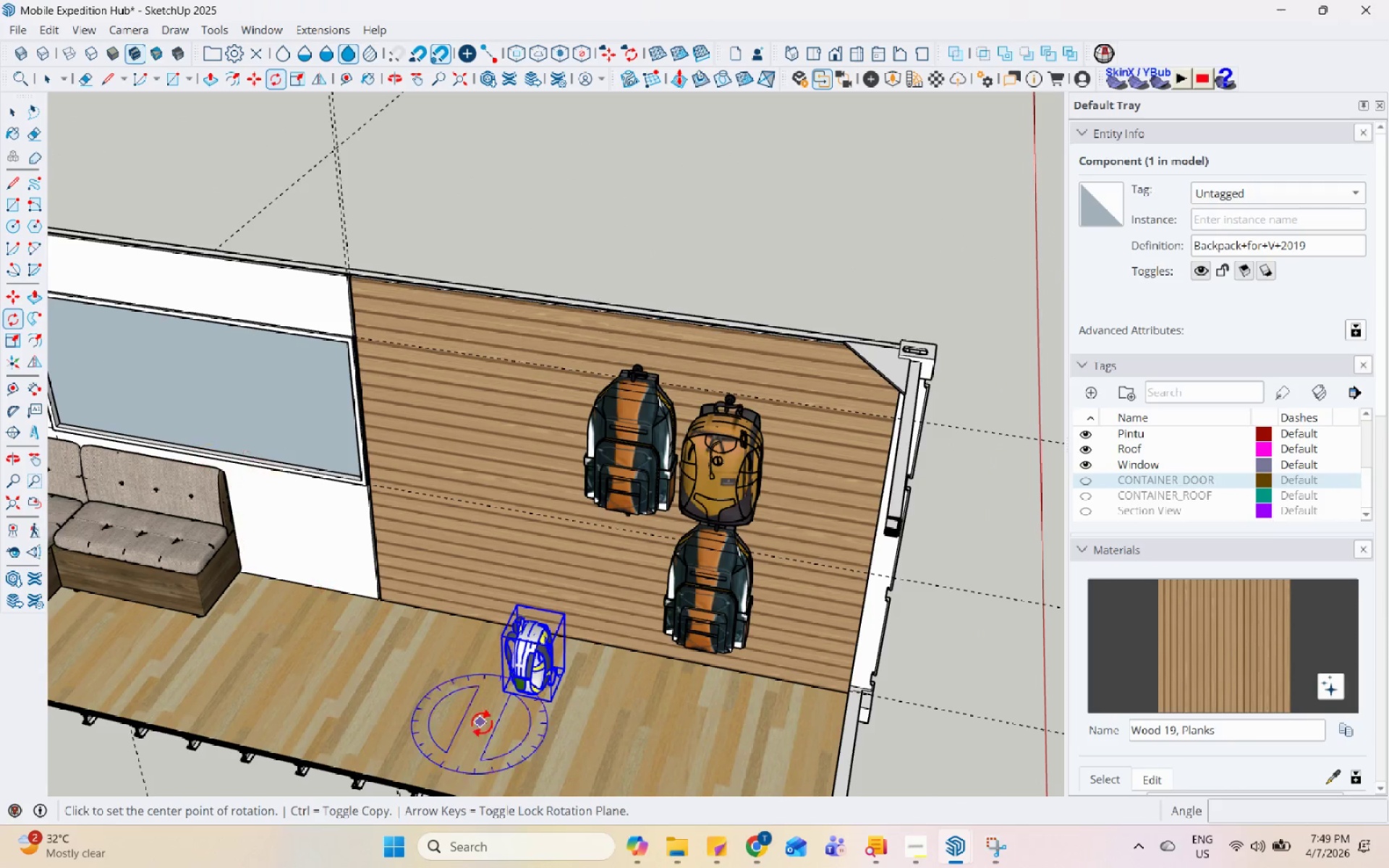 
scroll: coordinate [482, 723], scroll_direction: up, amount: 3.0
 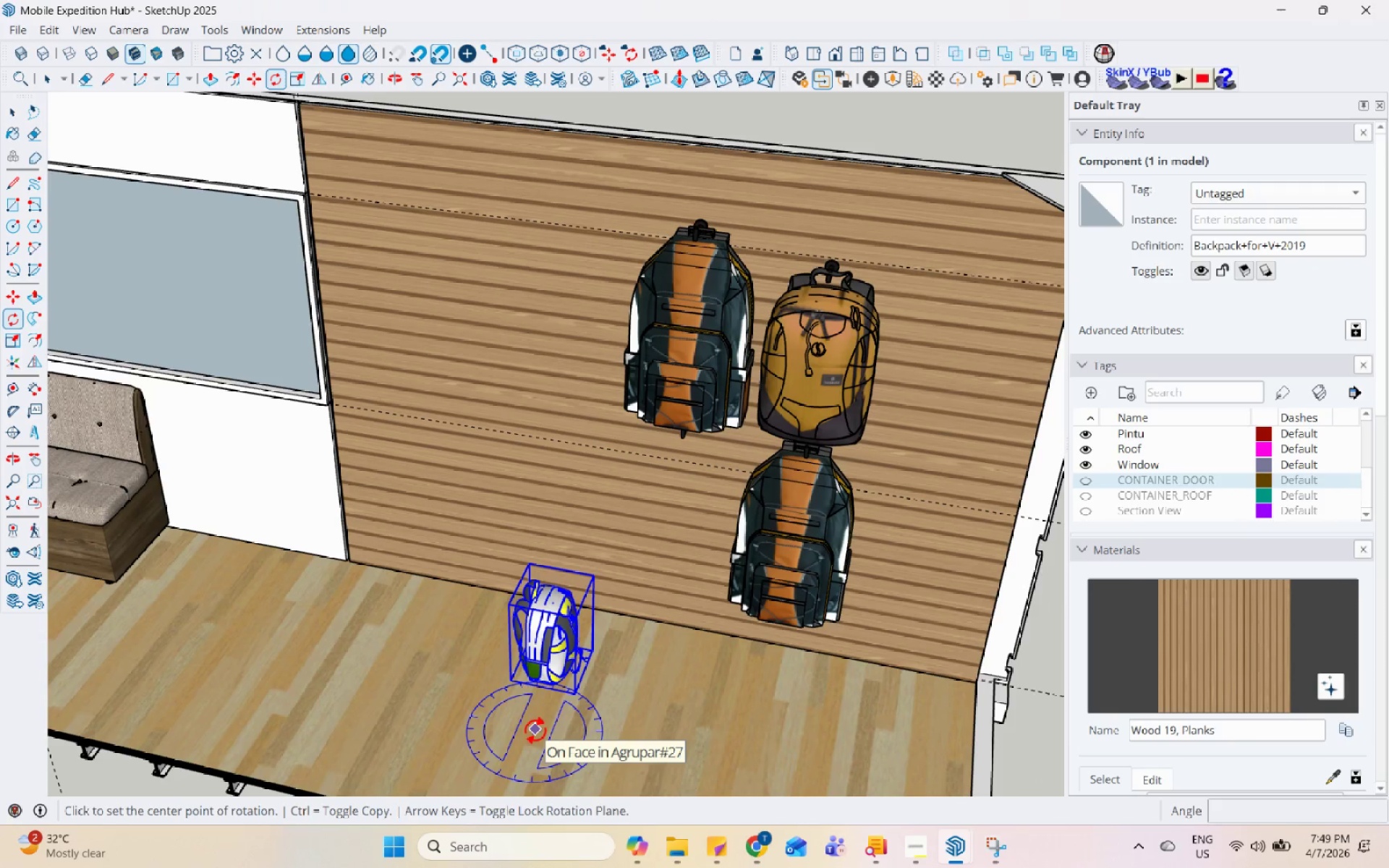 
left_click([535, 731])
 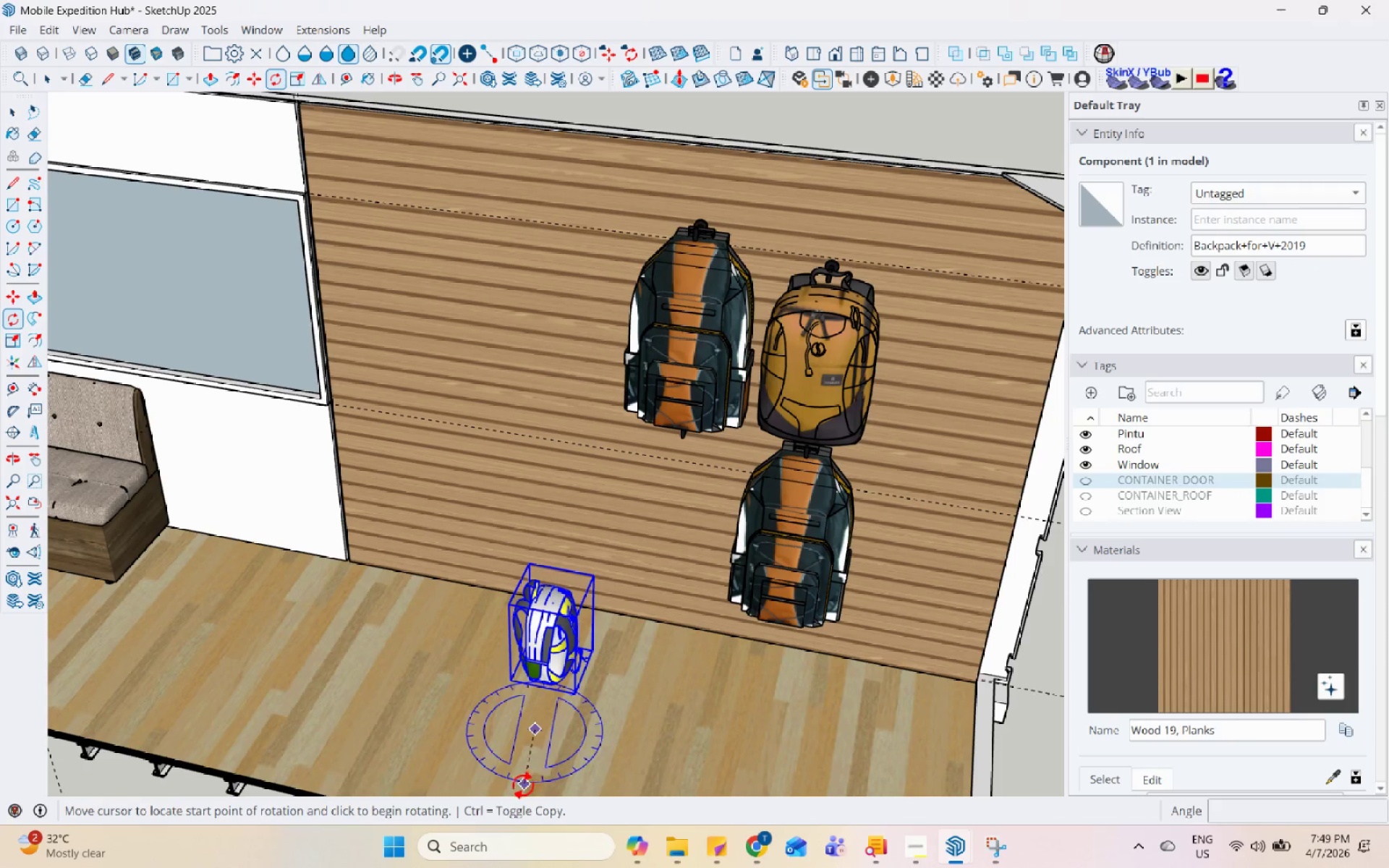 
left_click([517, 786])
 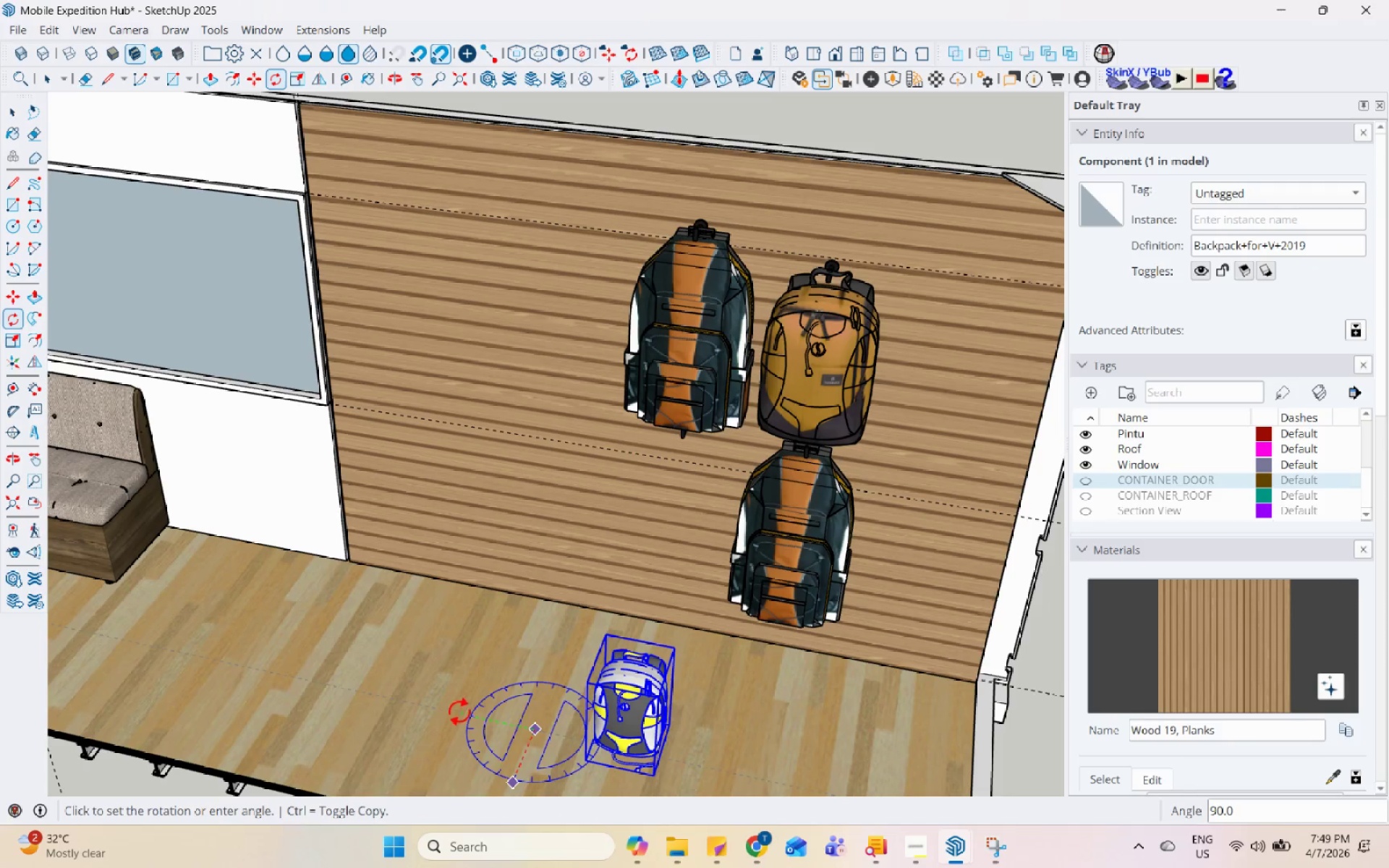 
left_click([459, 710])
 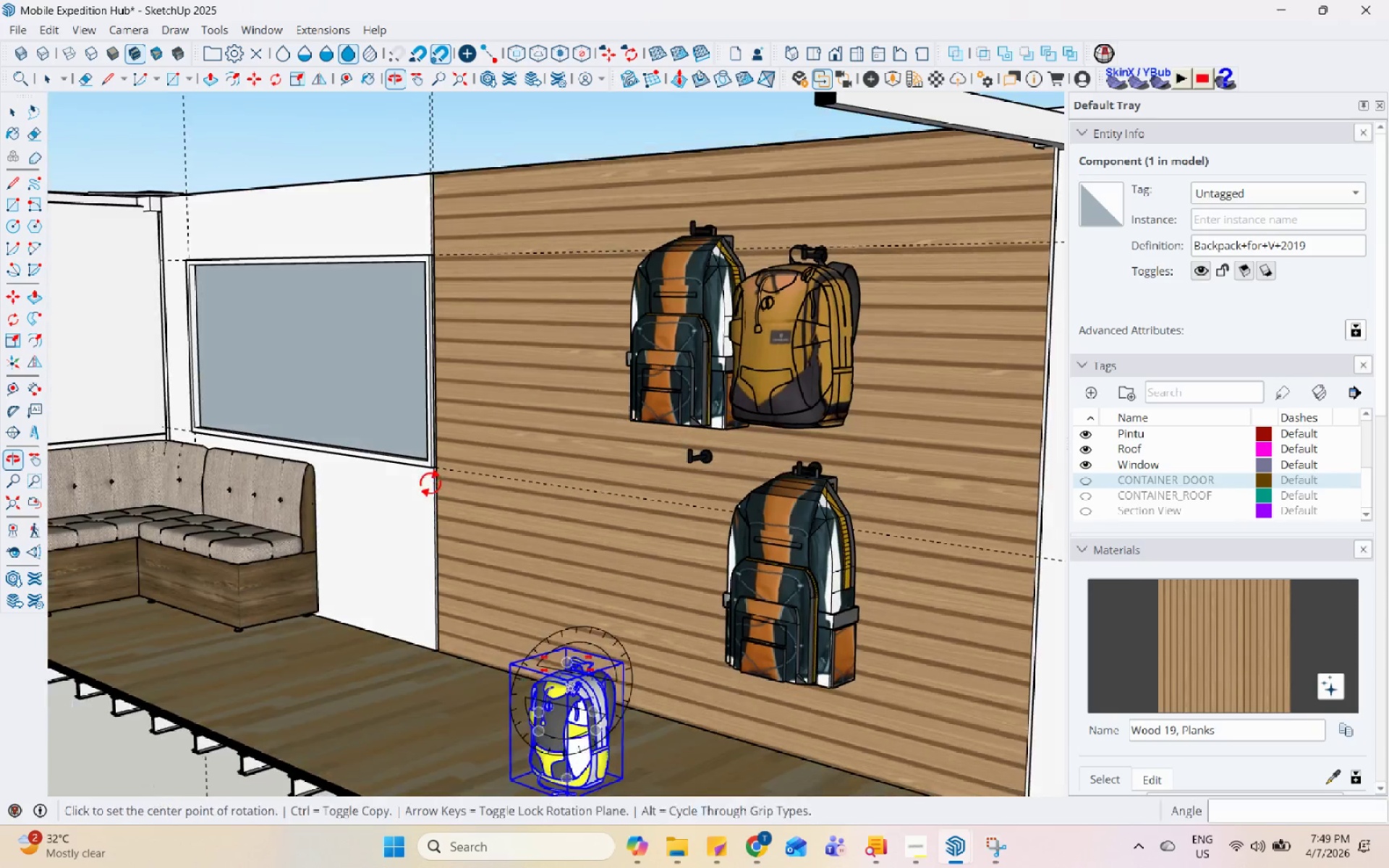 
scroll: coordinate [534, 546], scroll_direction: up, amount: 1.0
 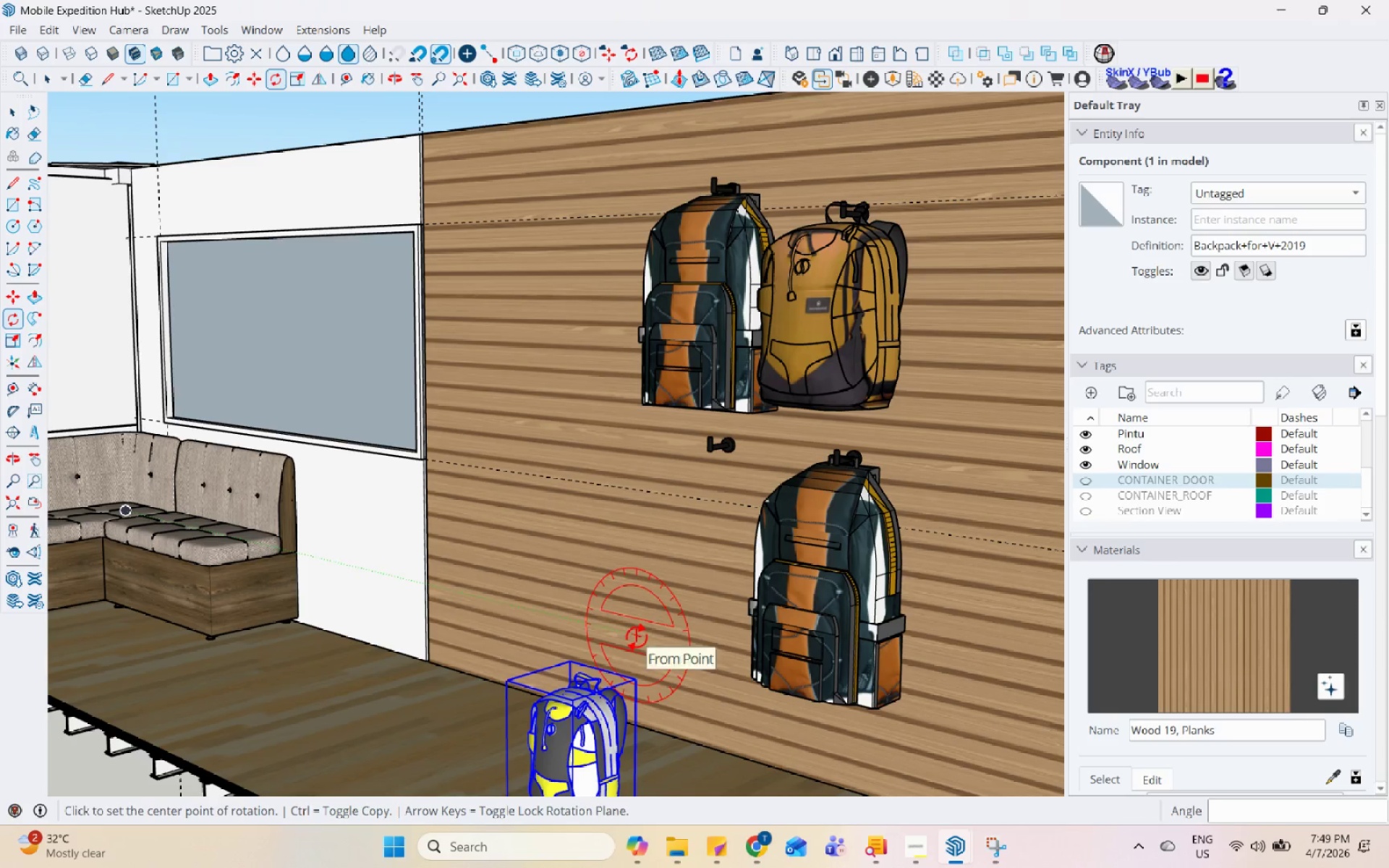 
key(M)
 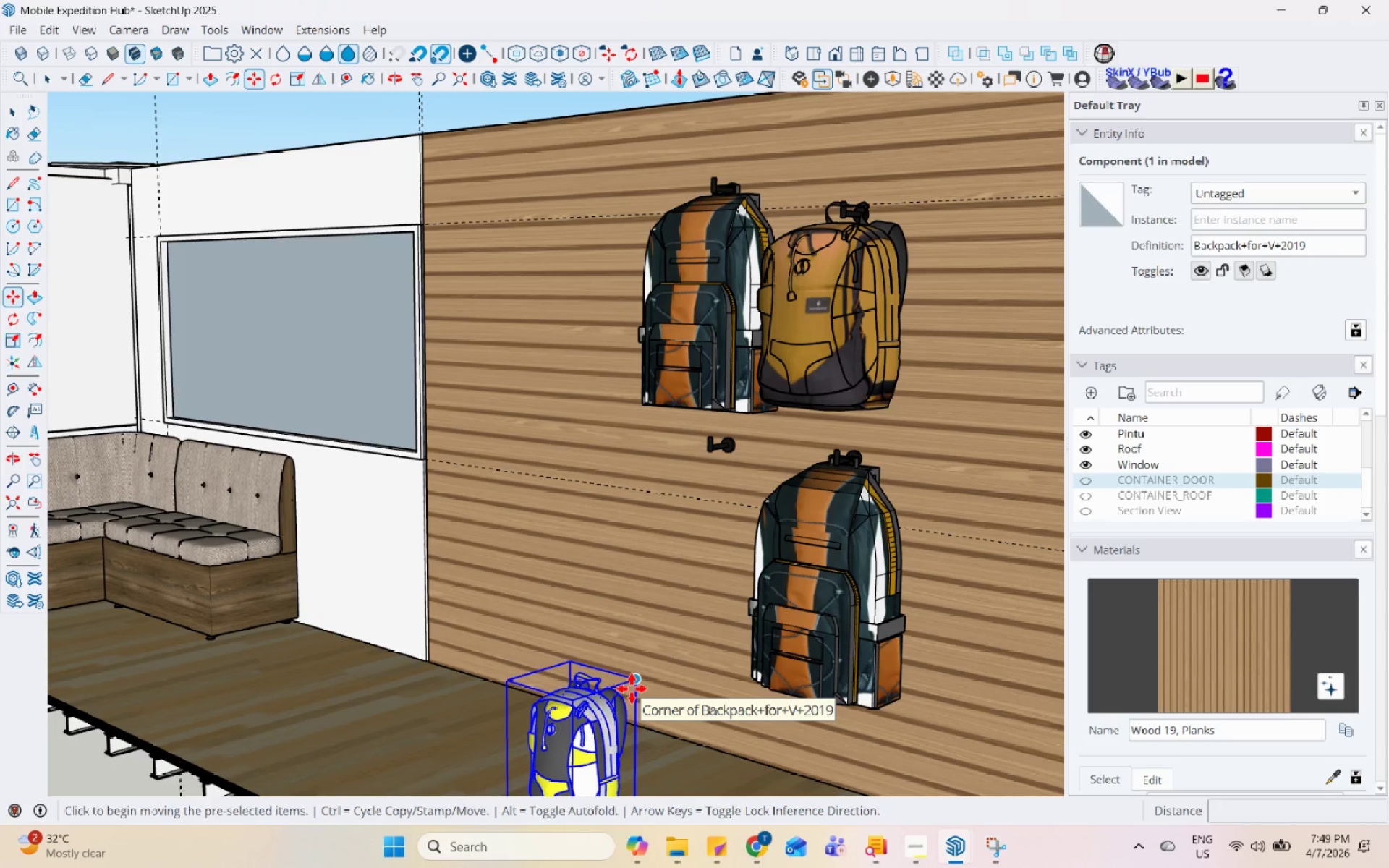 
left_click([632, 689])
 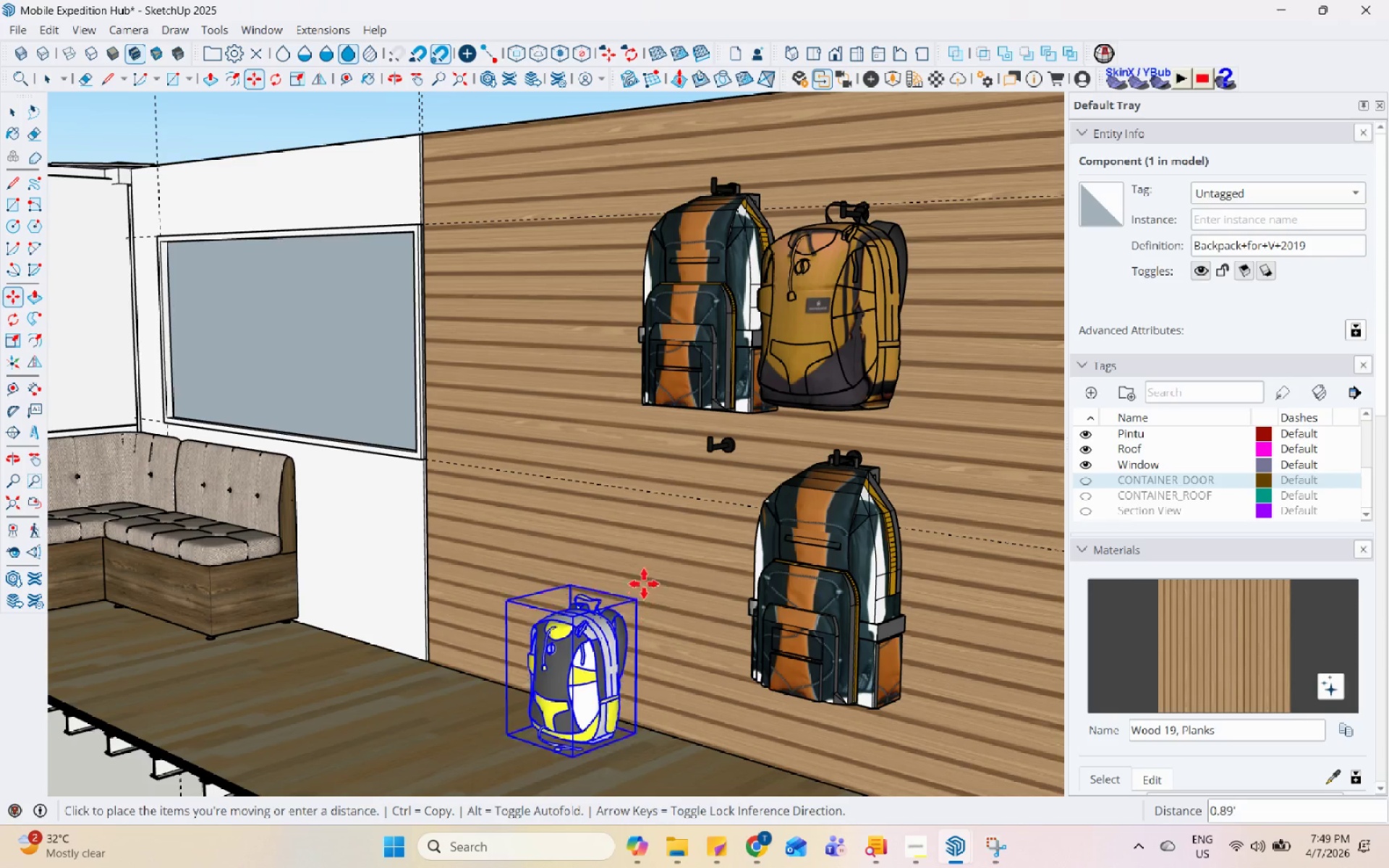 
scroll: coordinate [725, 535], scroll_direction: up, amount: 6.0
 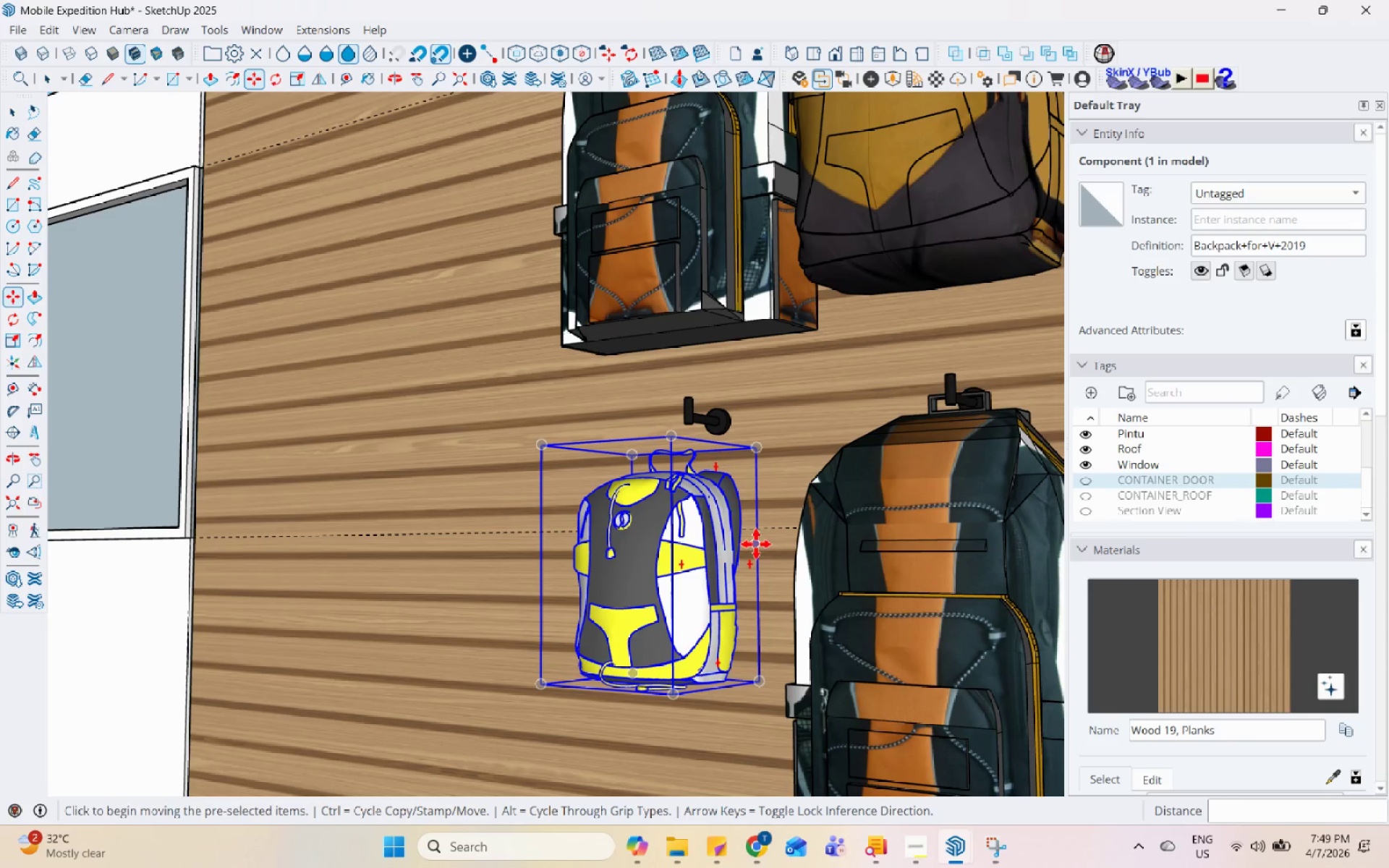 
scroll: coordinate [760, 554], scroll_direction: down, amount: 2.0
 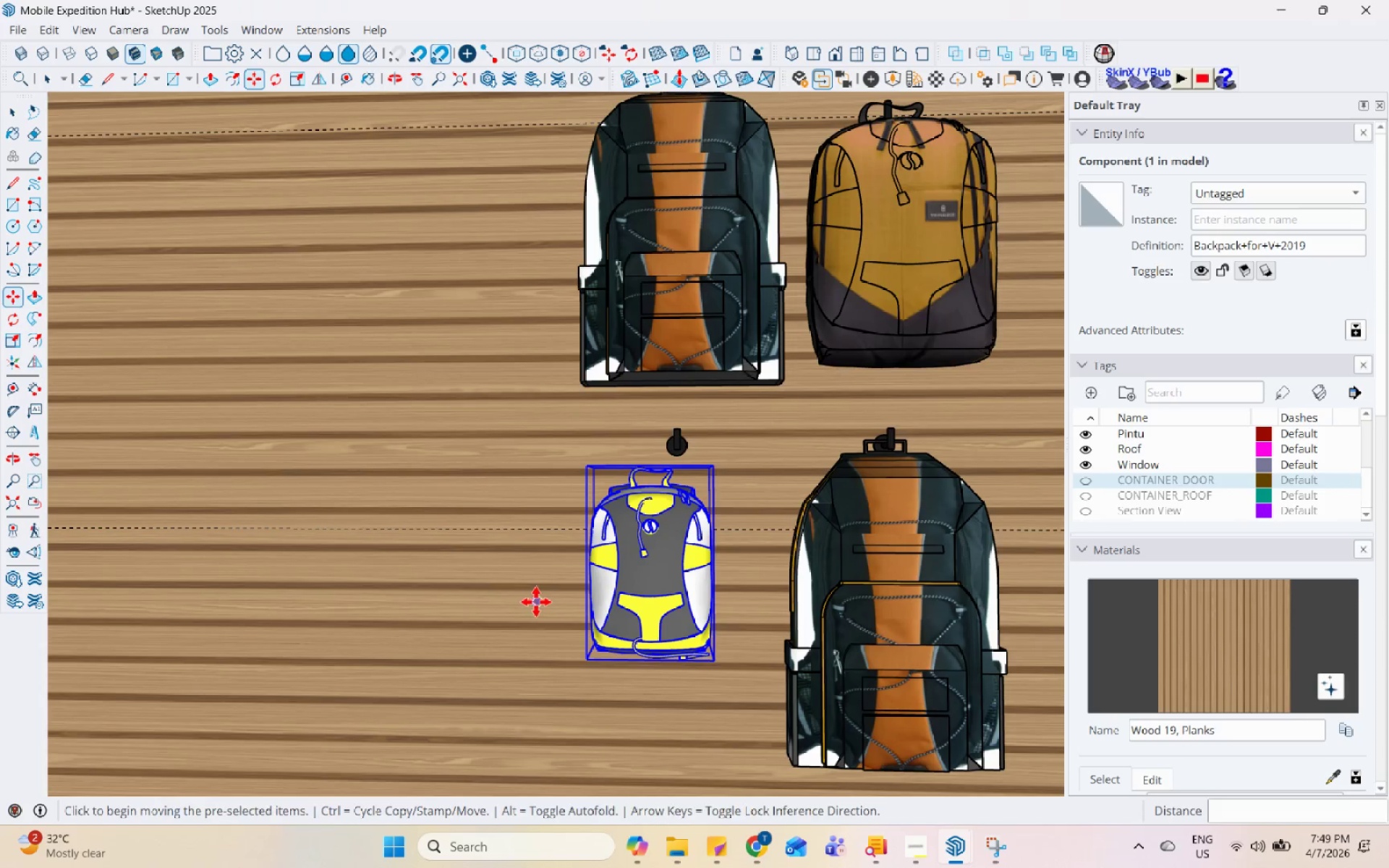 
scroll: coordinate [436, 533], scroll_direction: up, amount: 3.0
 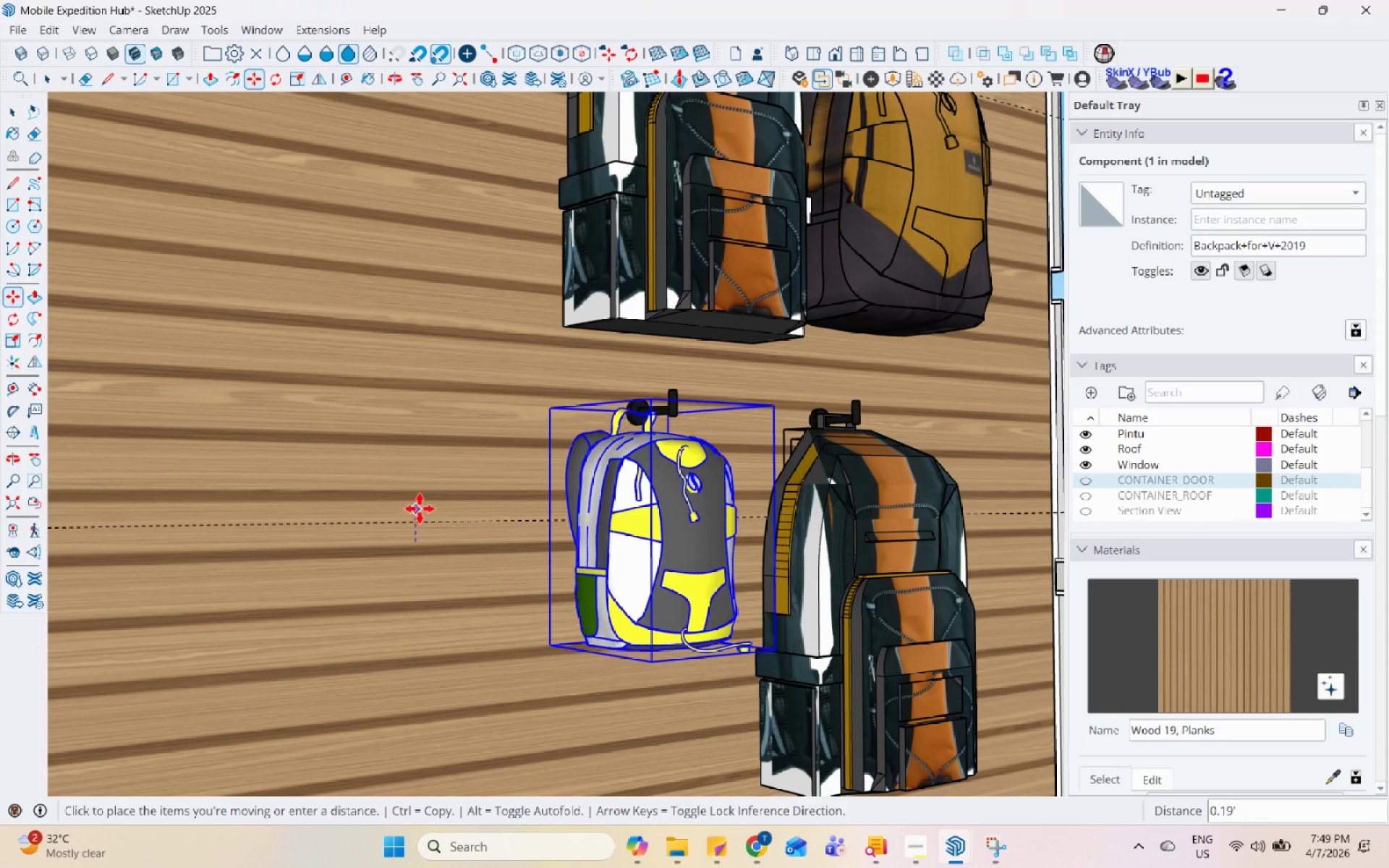 
left_click([424, 501])
 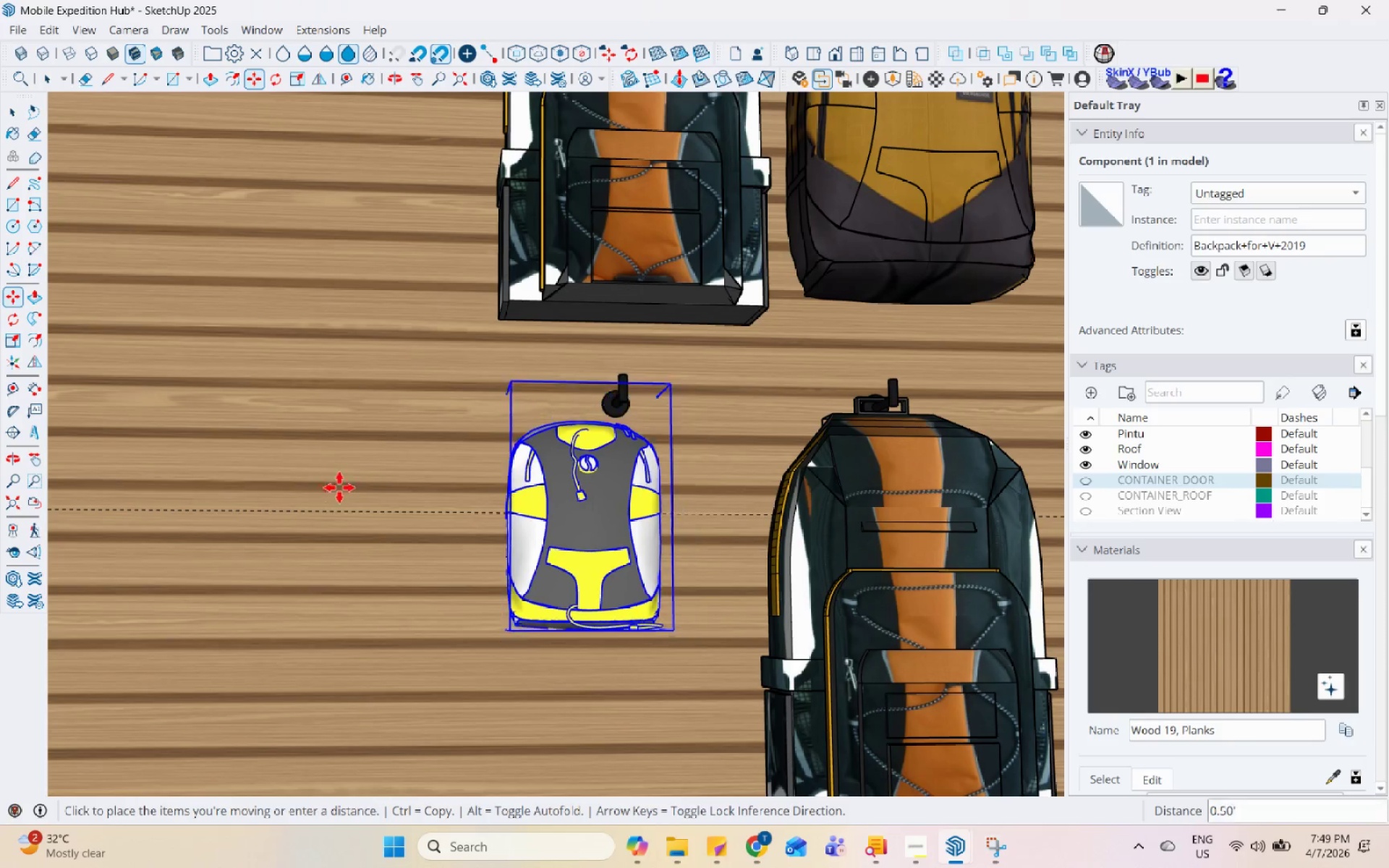 
left_click([352, 490])
 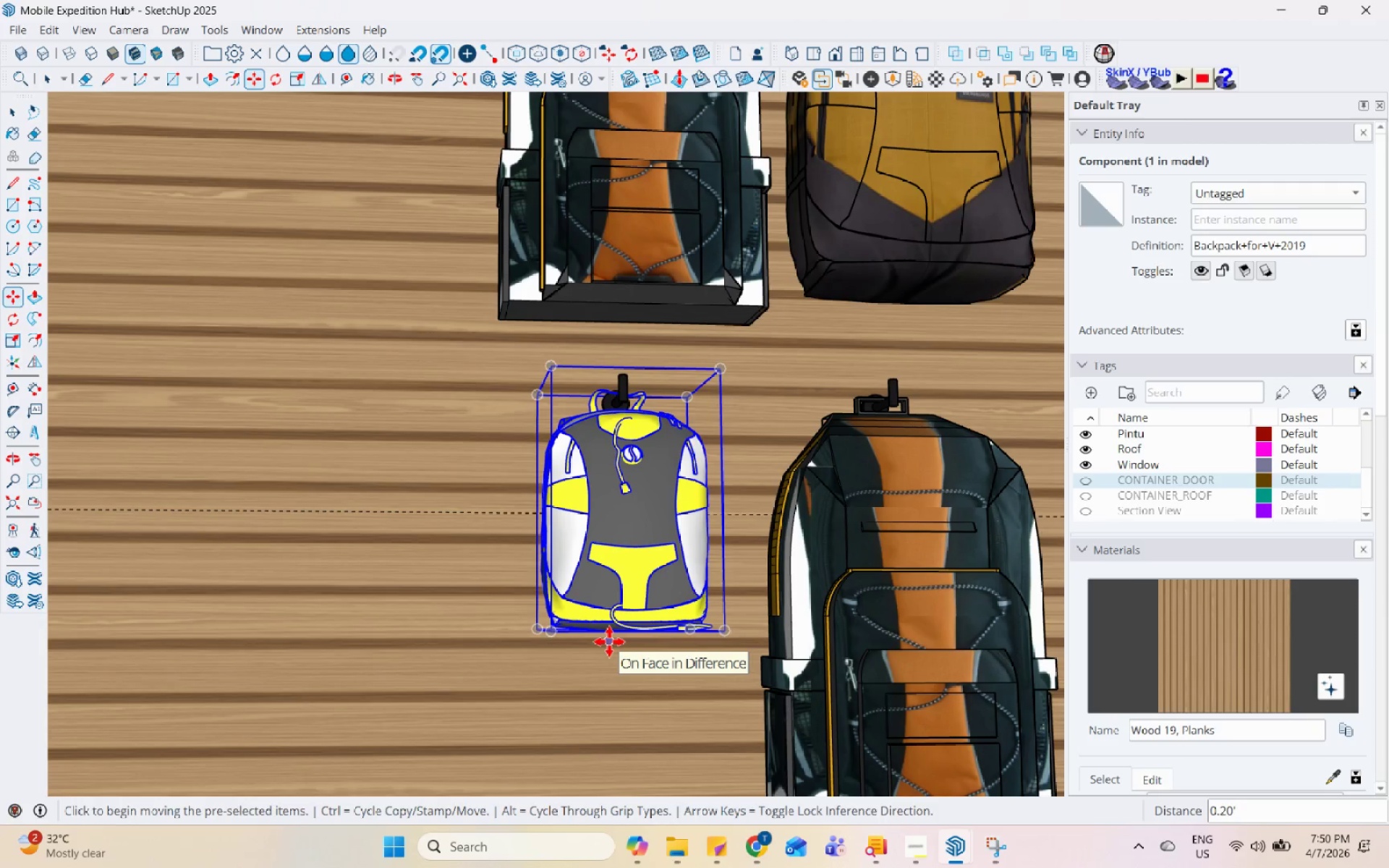 
type(zs)
 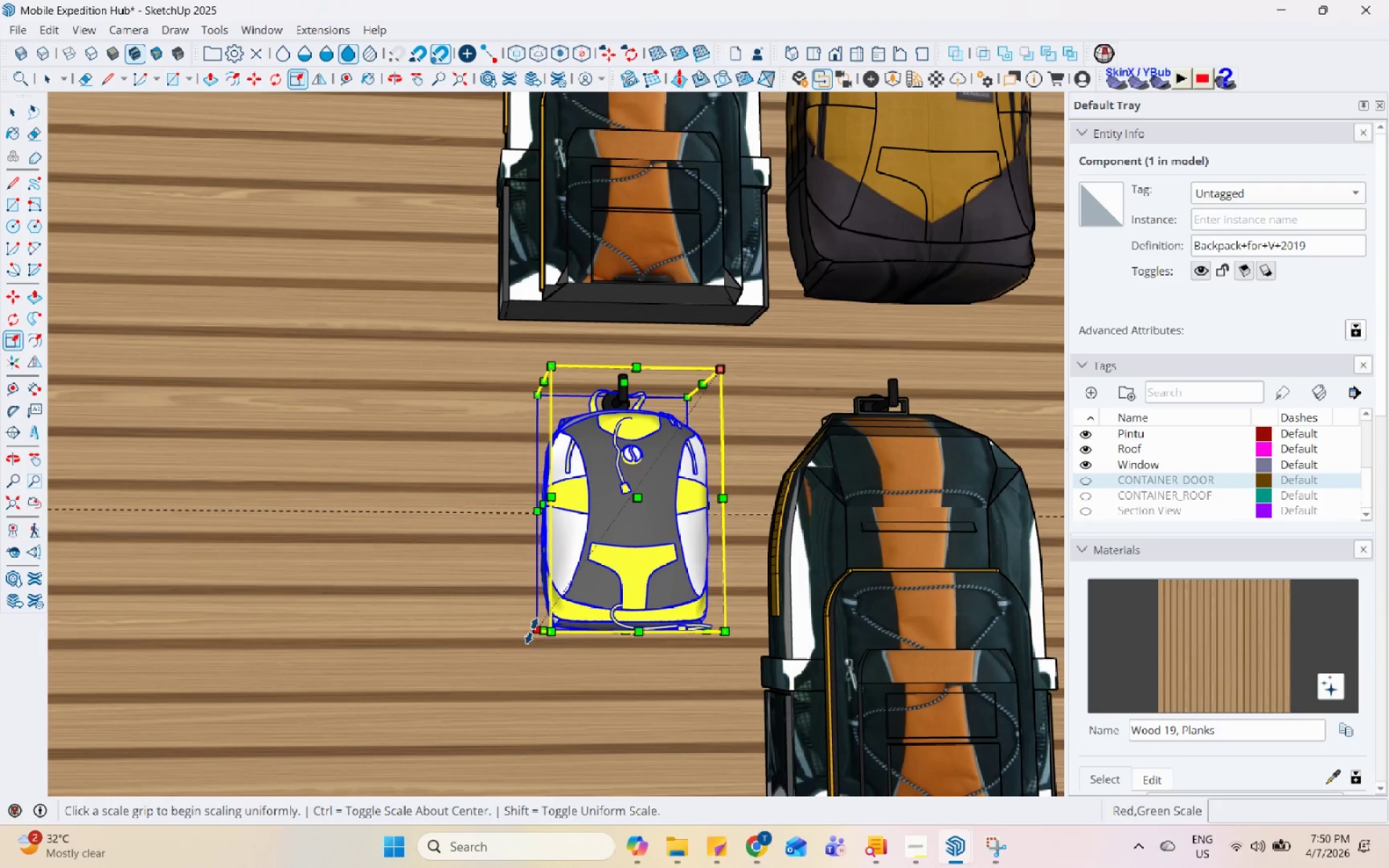 
left_click([535, 630])
 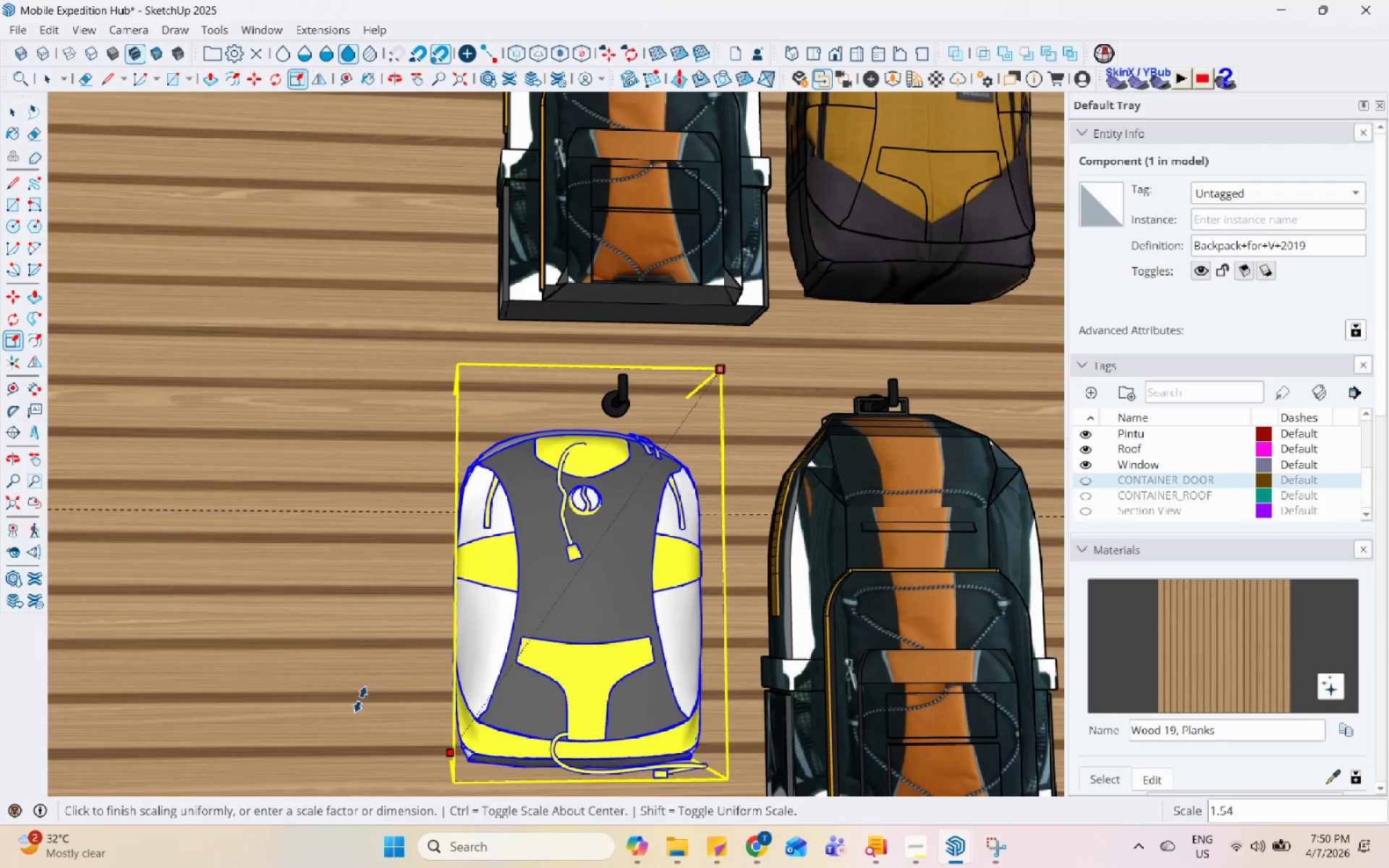 
left_click([327, 710])
 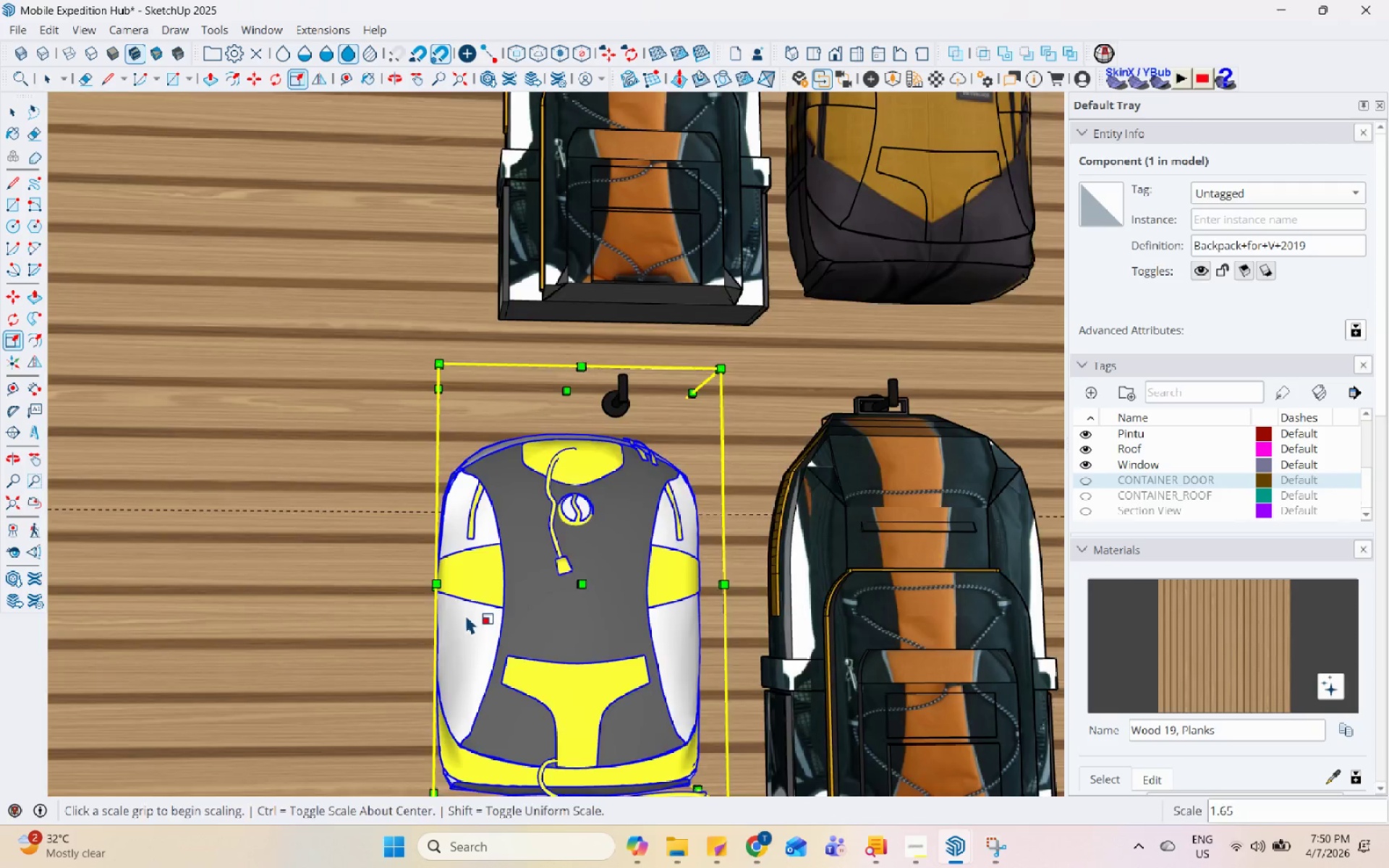 
key(Space)
 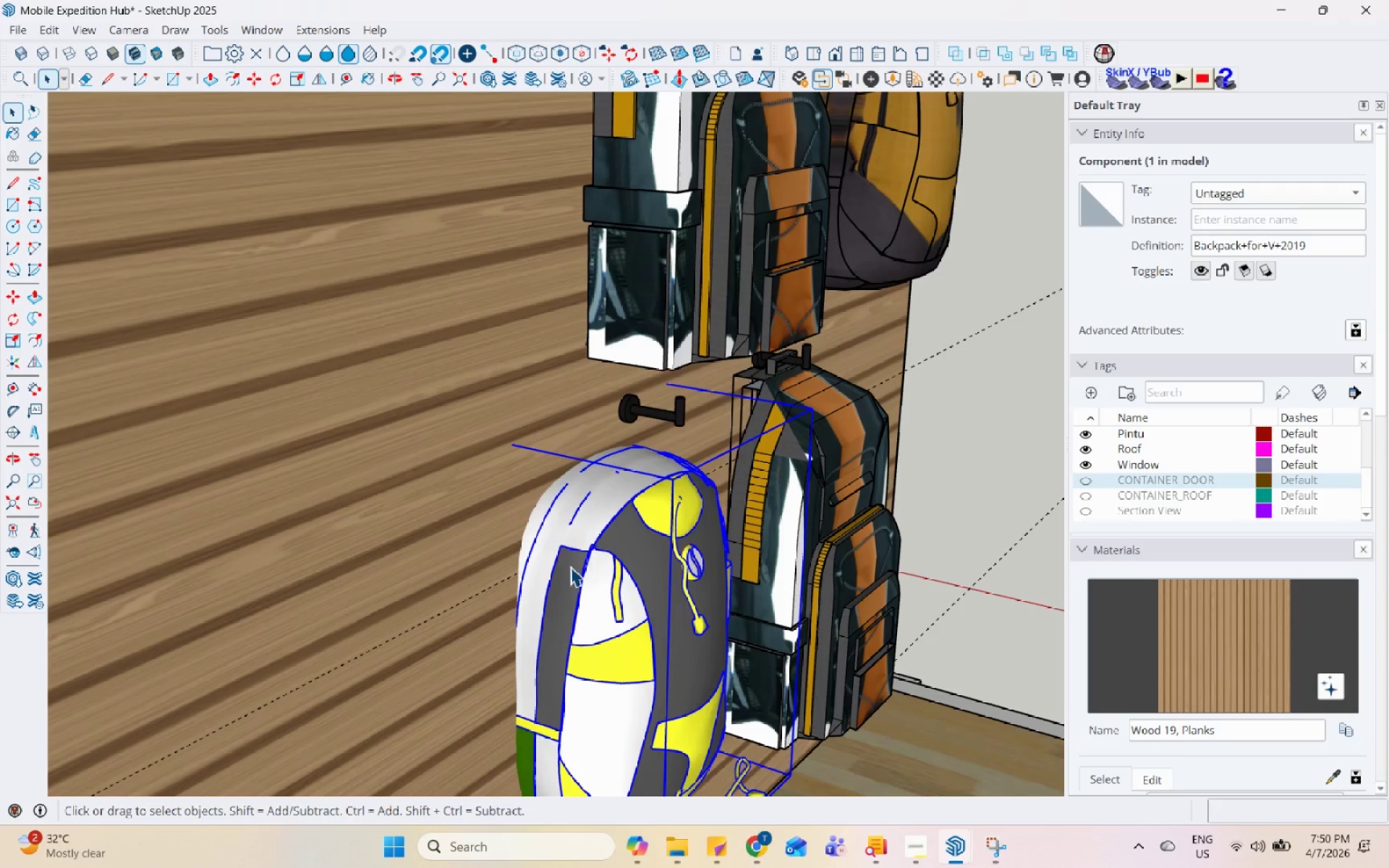 
scroll: coordinate [571, 569], scroll_direction: up, amount: 1.0
 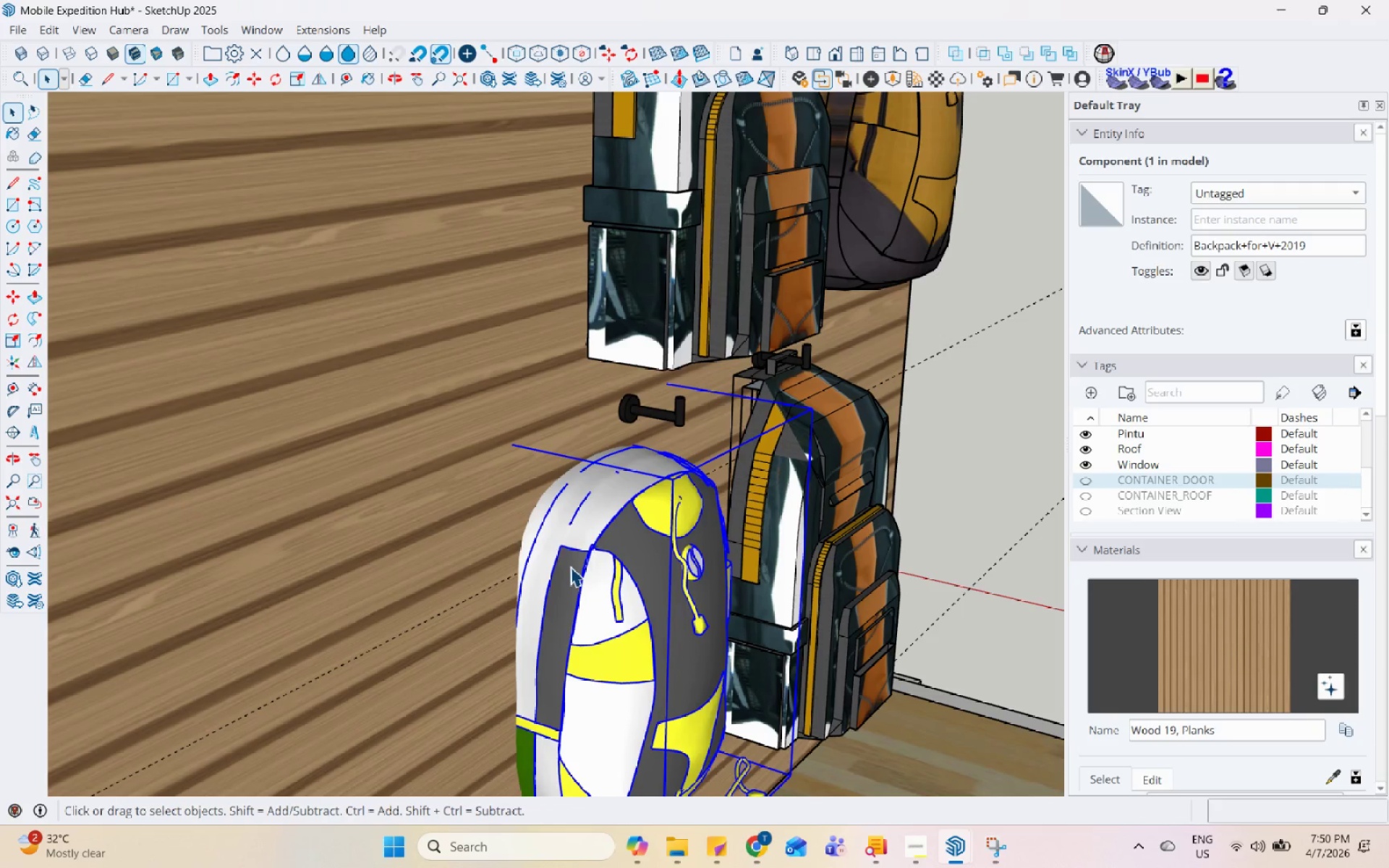 
key(M)
 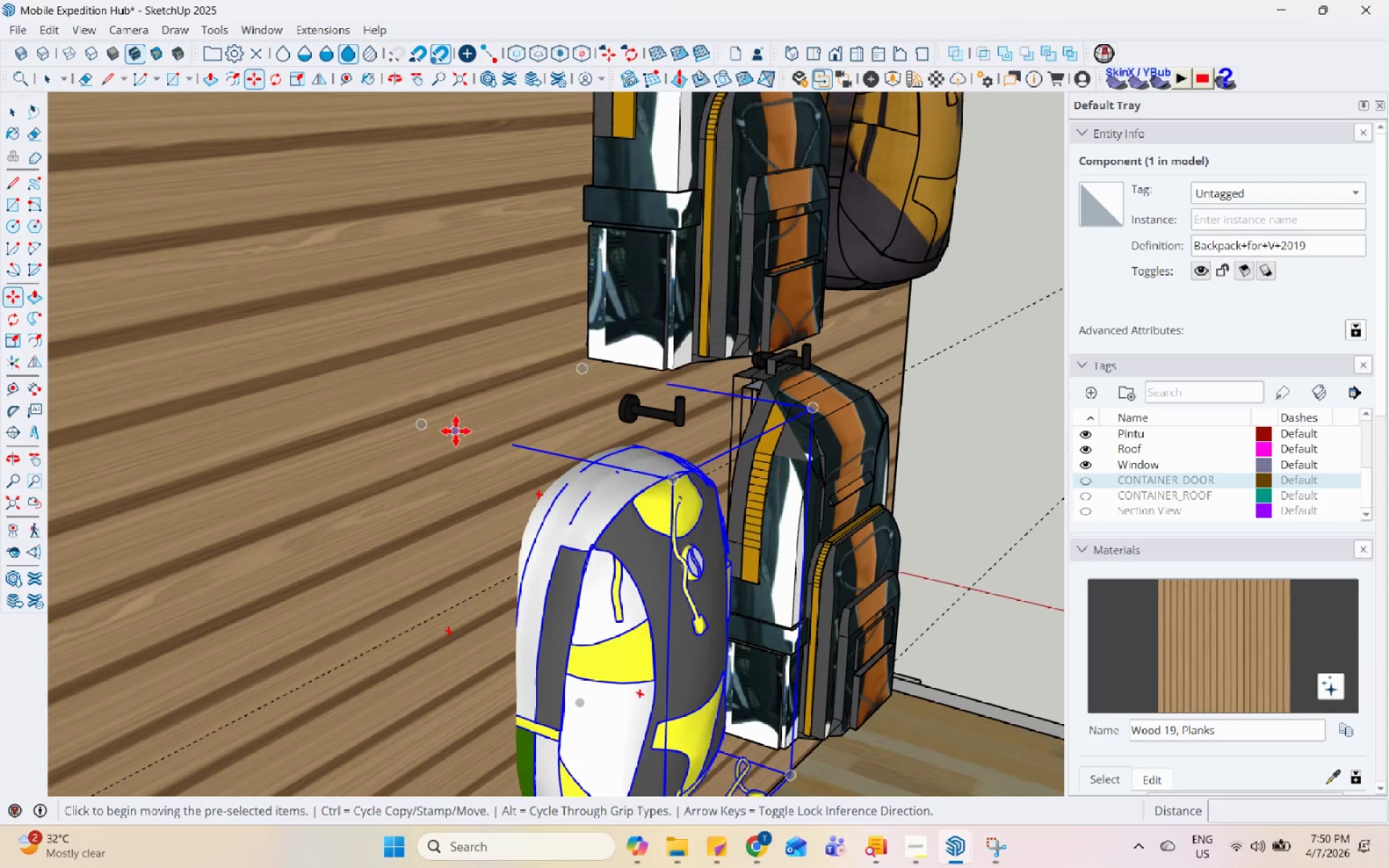 
left_click([421, 425])
 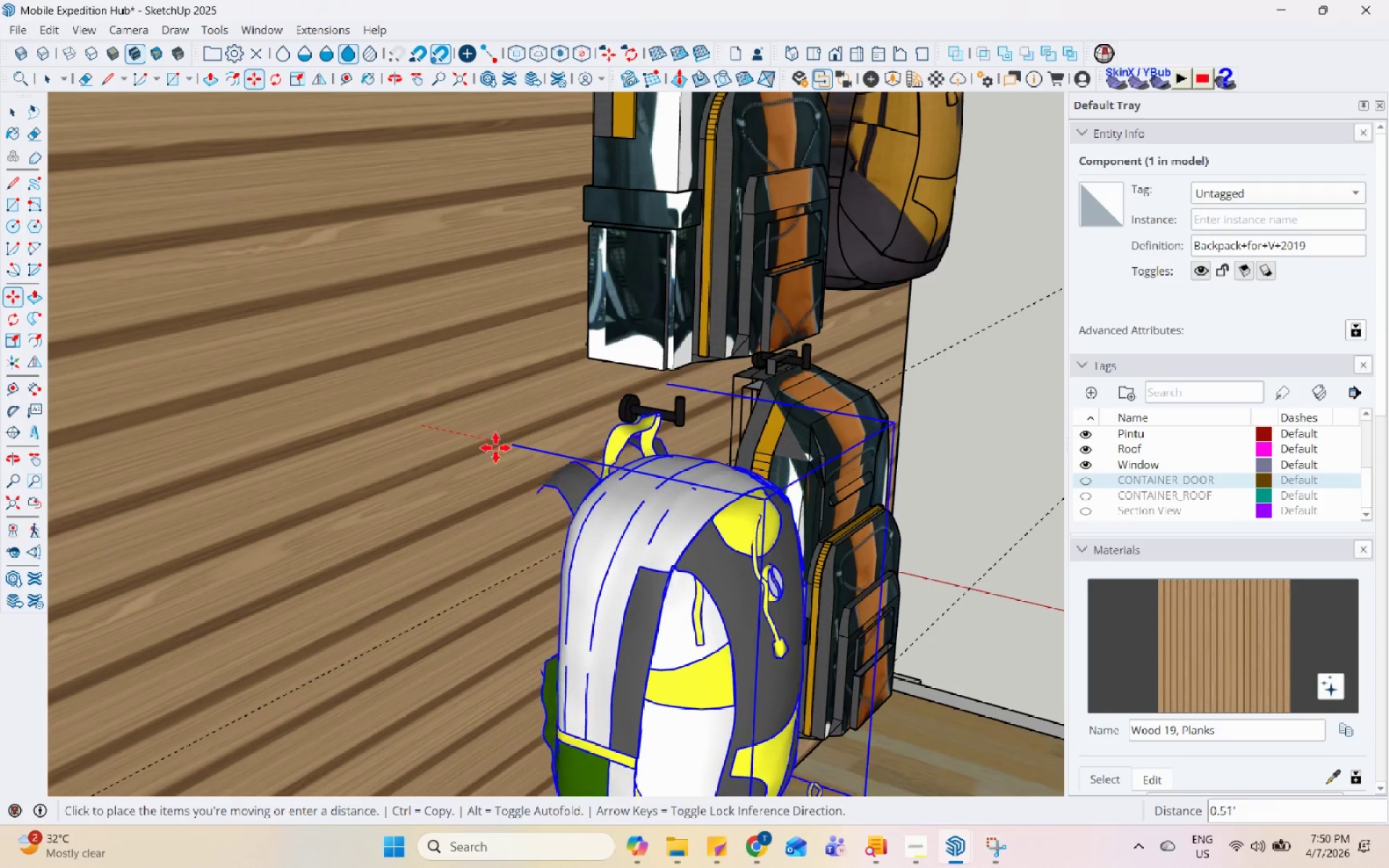 
left_click([508, 452])
 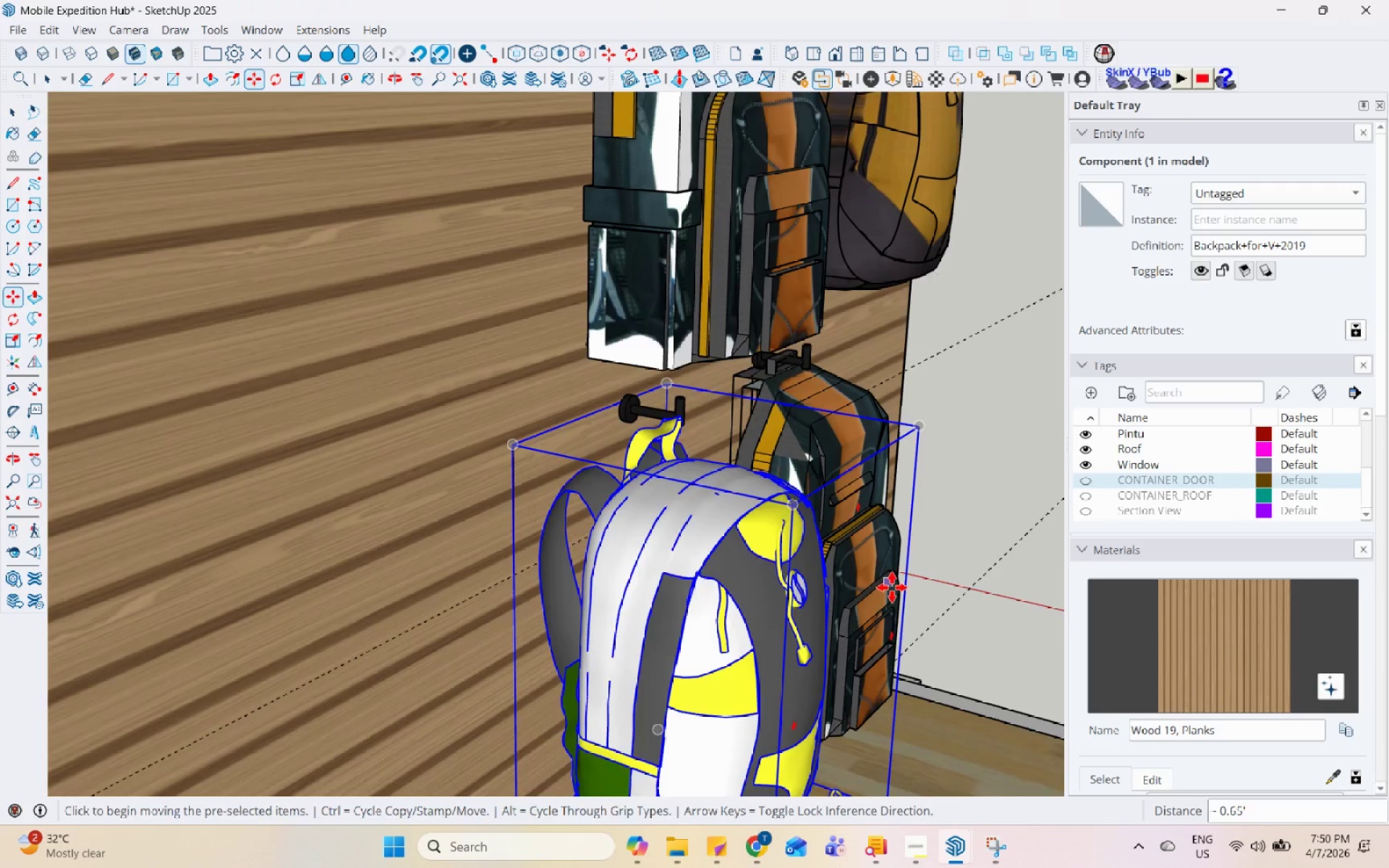 
scroll: coordinate [886, 535], scroll_direction: down, amount: 1.0
 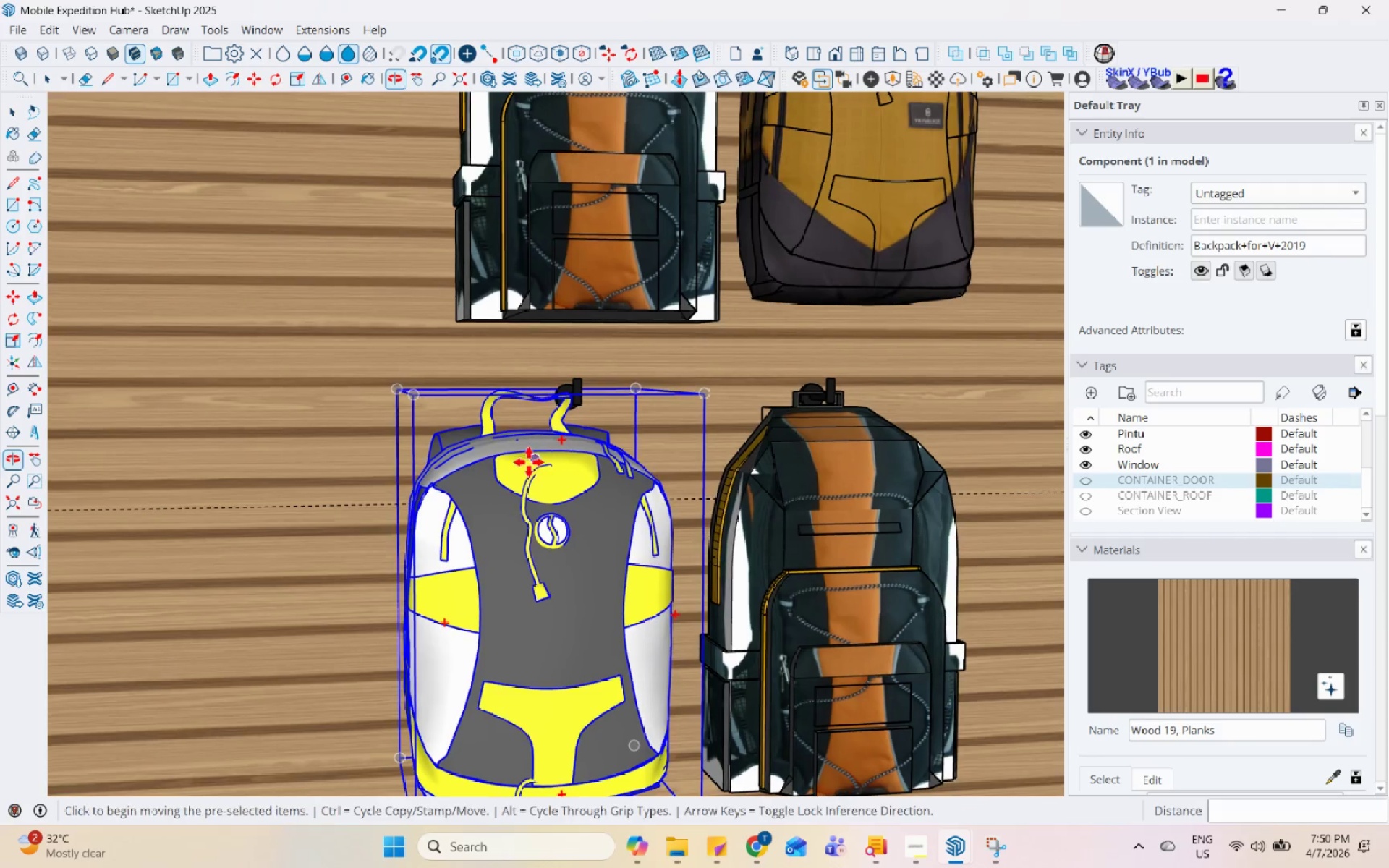 
key(Space)
 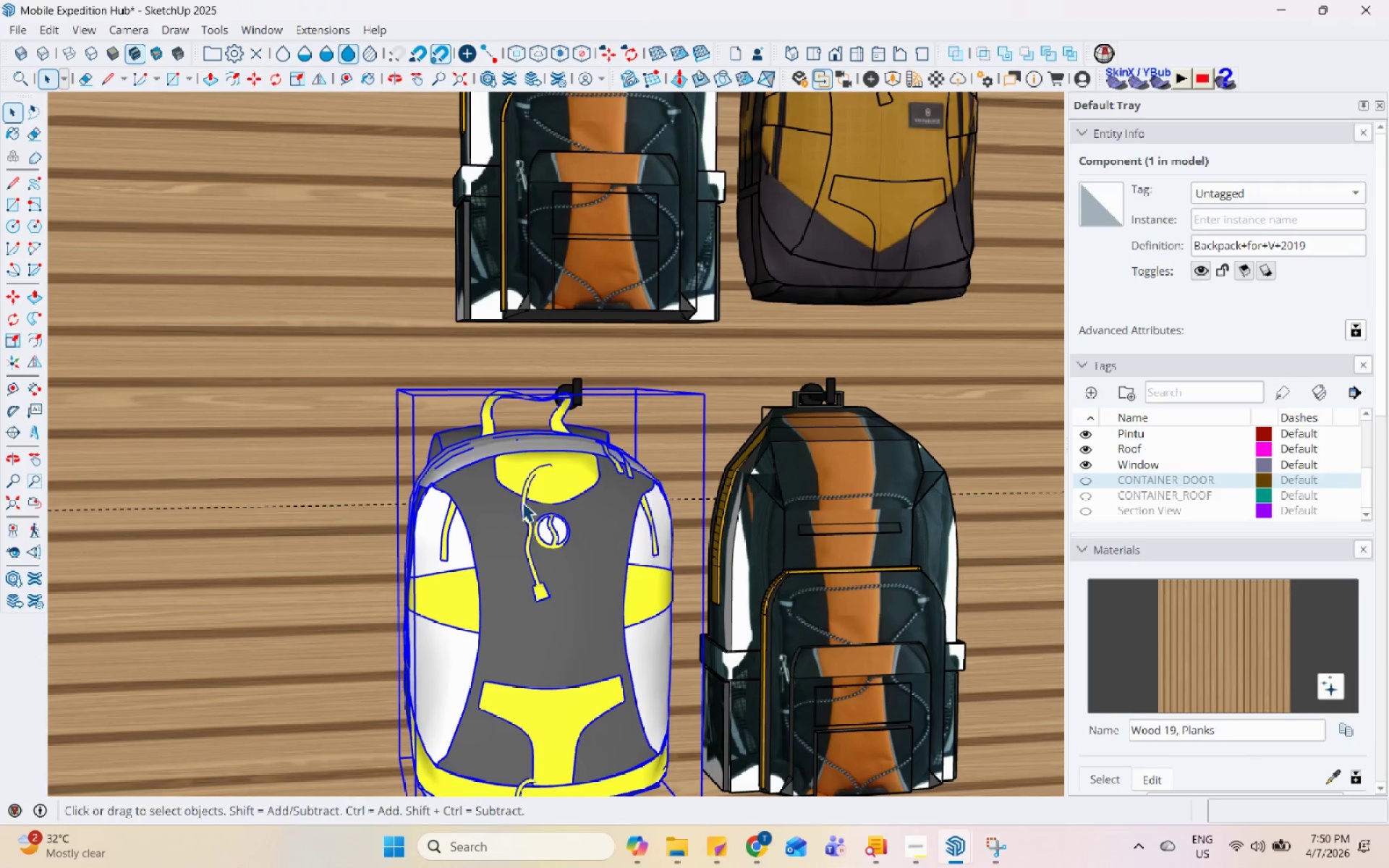 
key(M)
 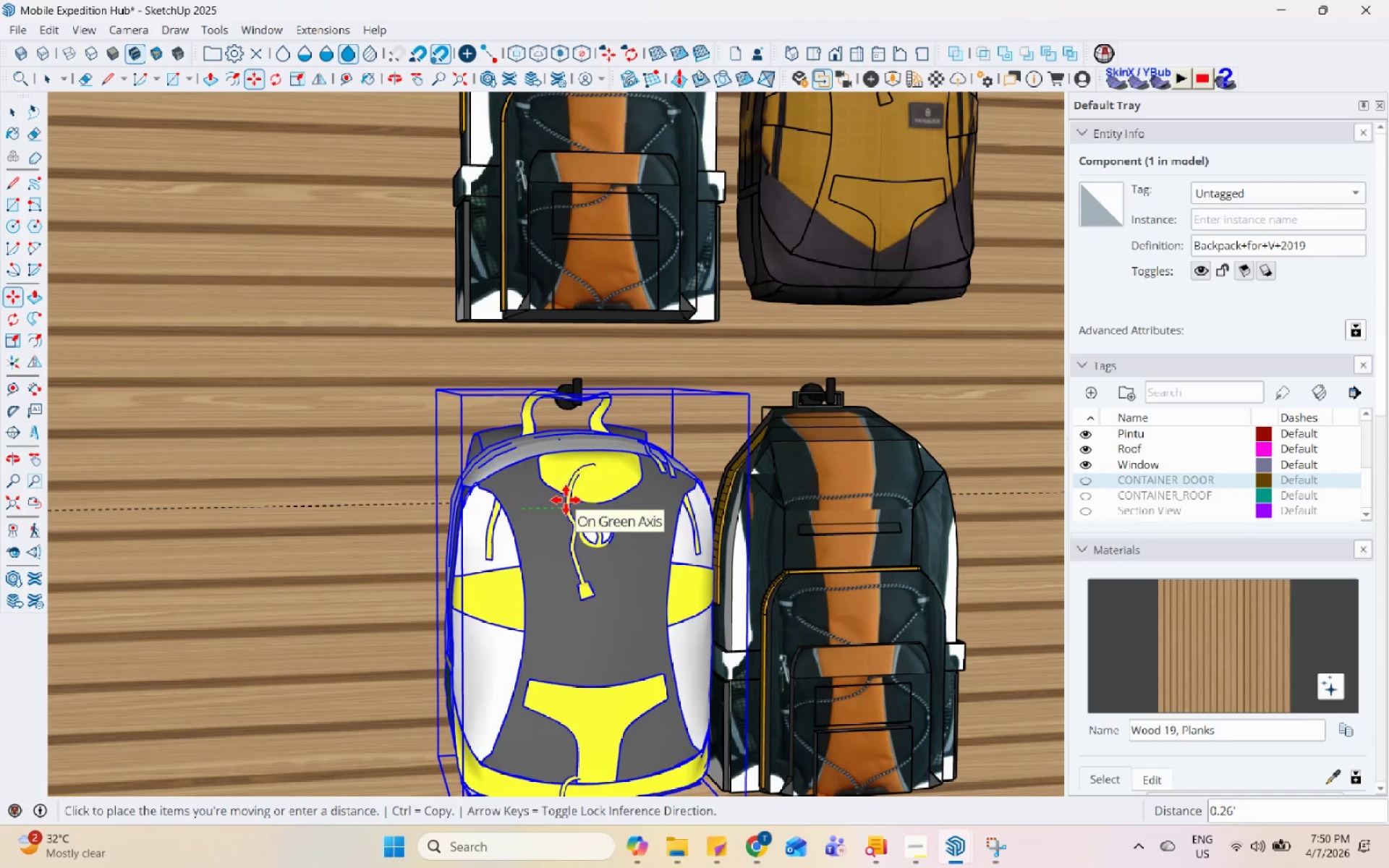 
left_click([568, 500])
 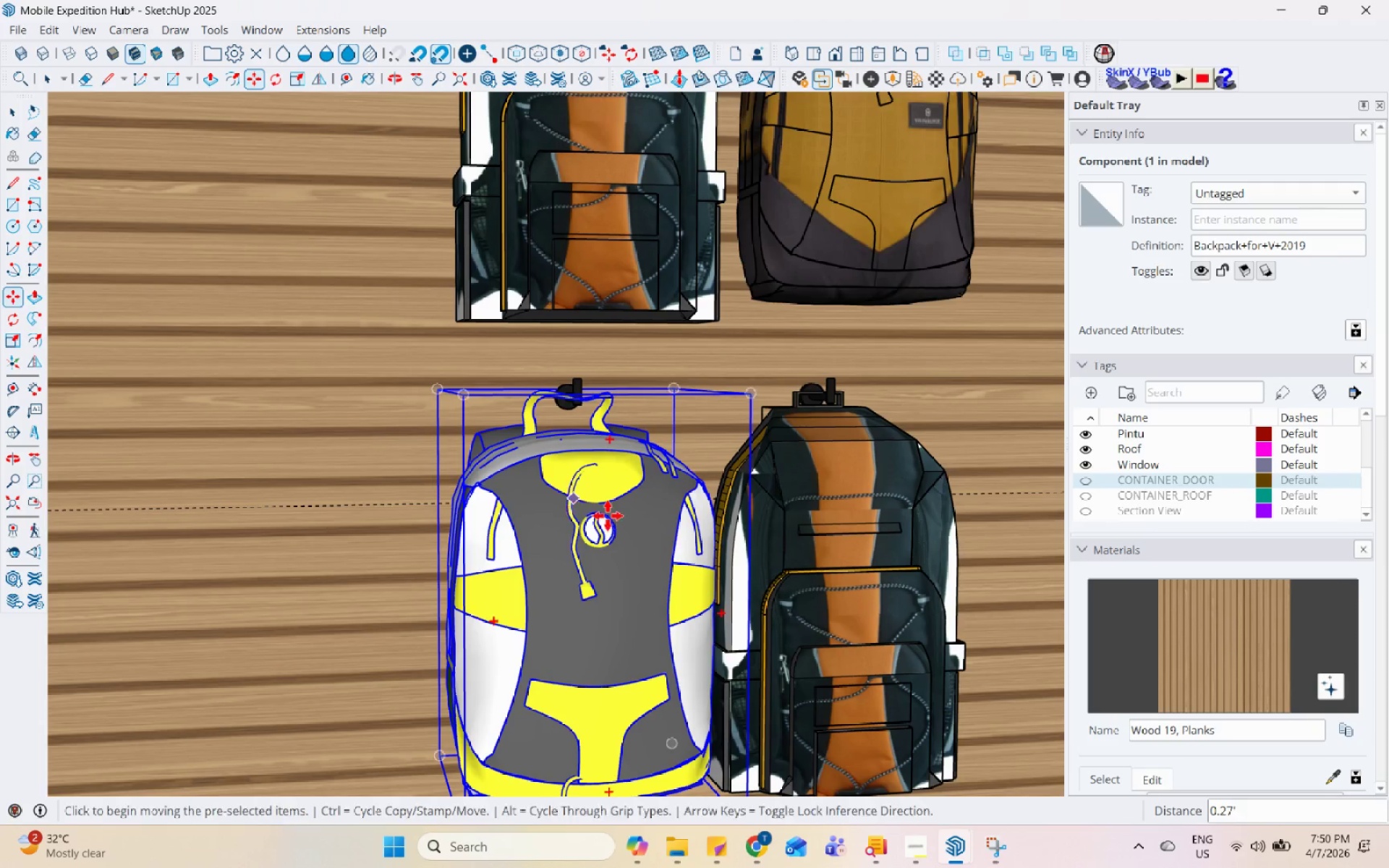 
key(Space)
 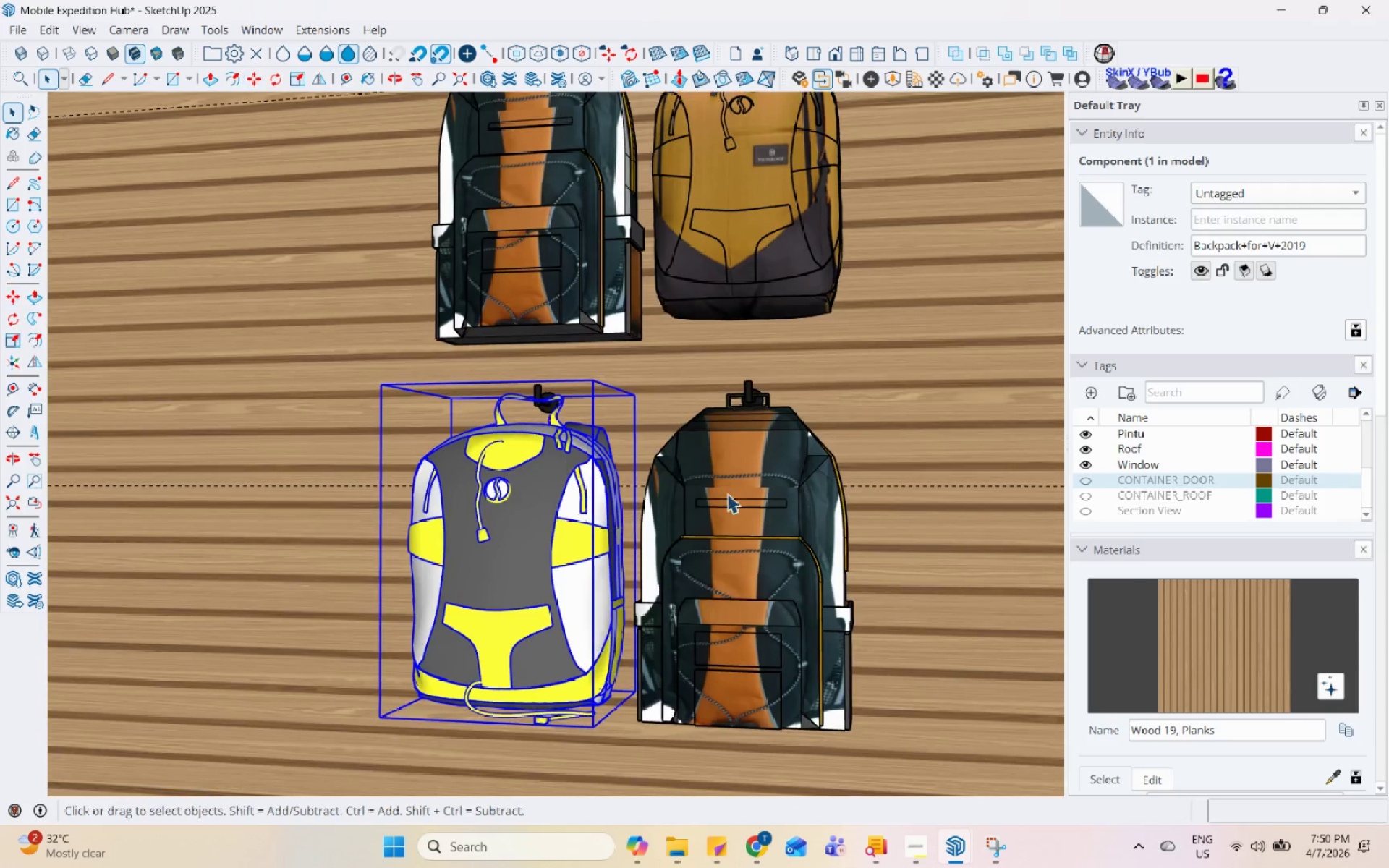 
left_click([890, 495])
 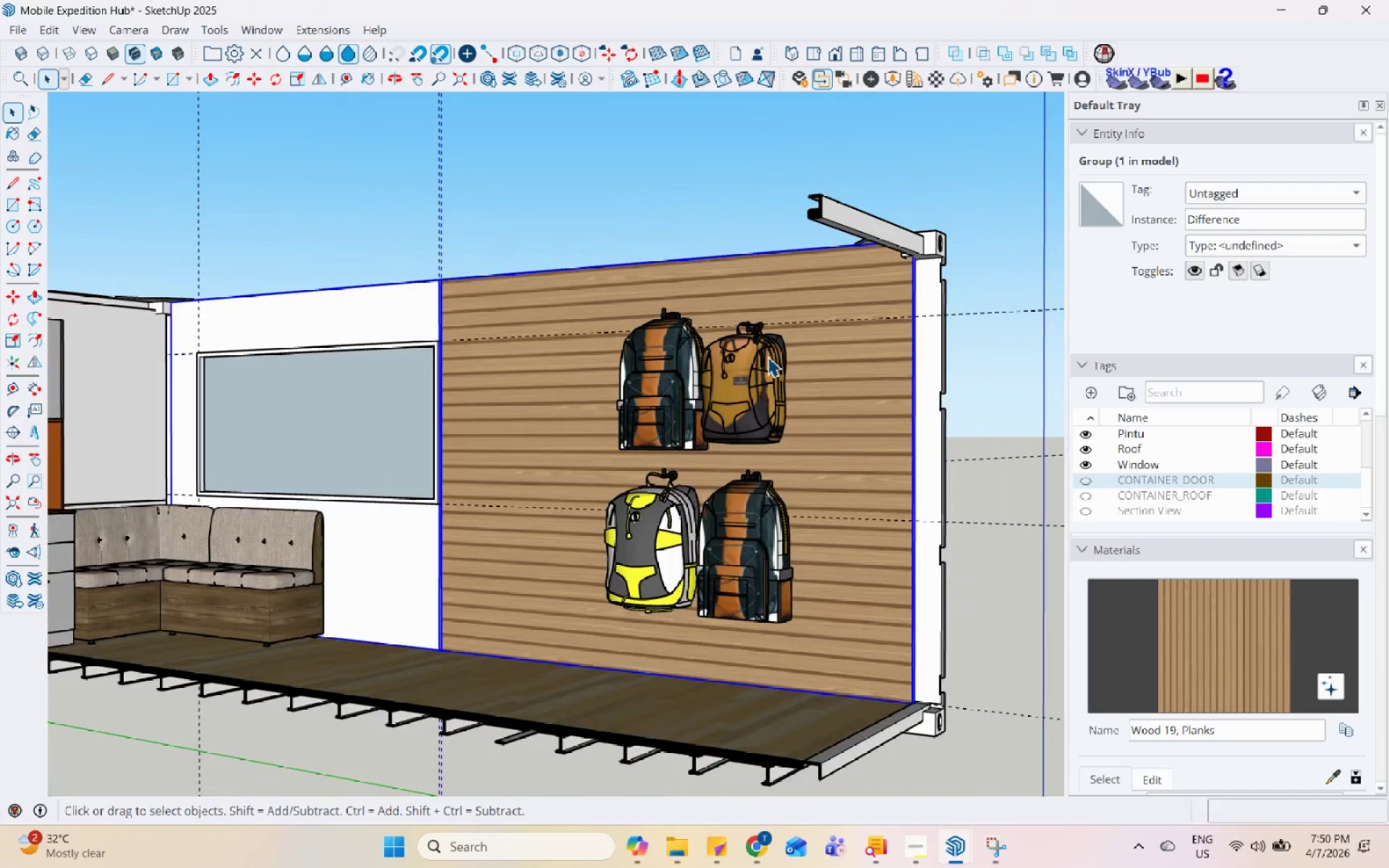 
left_click([755, 326])
 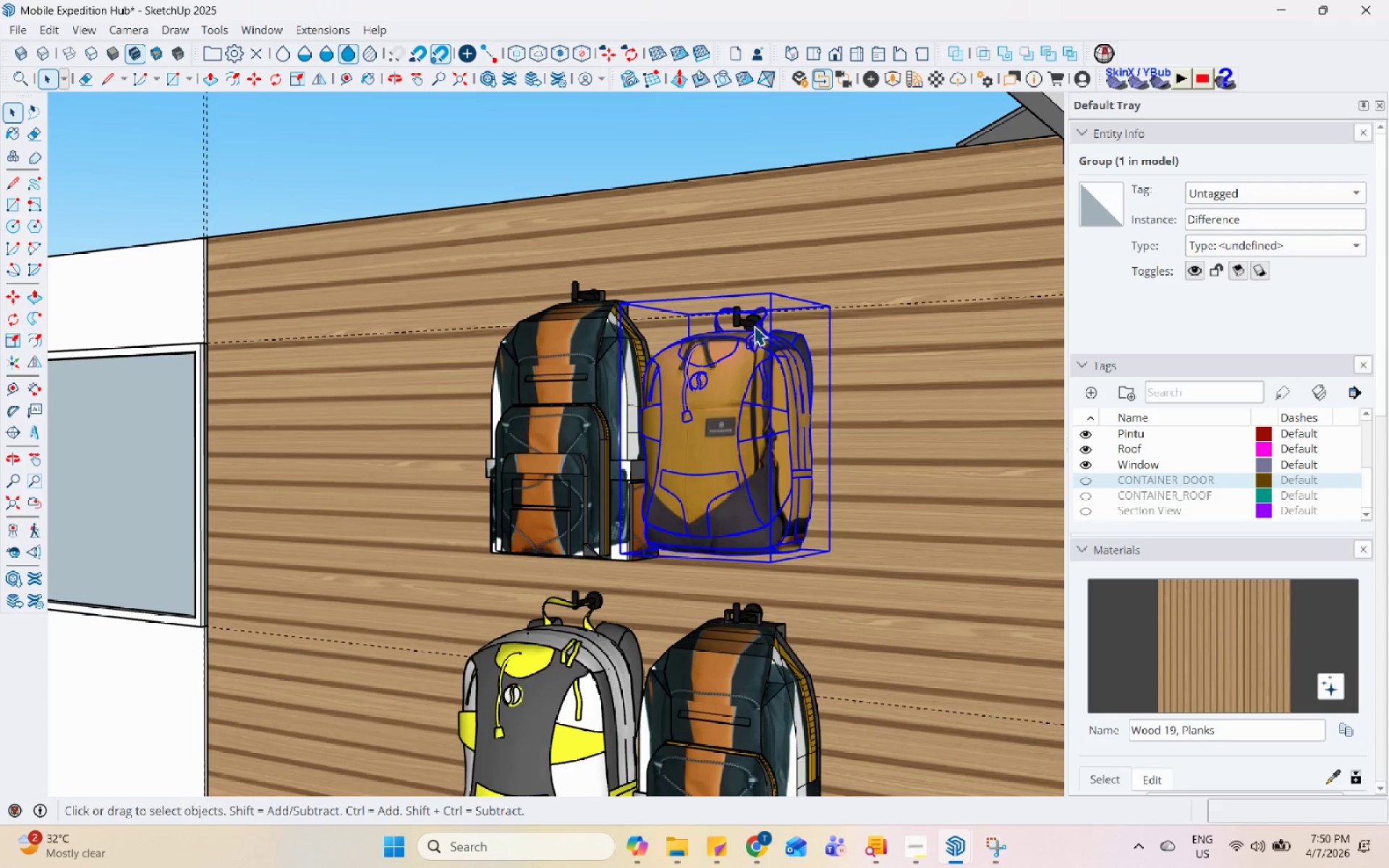 
scroll: coordinate [756, 333], scroll_direction: down, amount: 6.0
 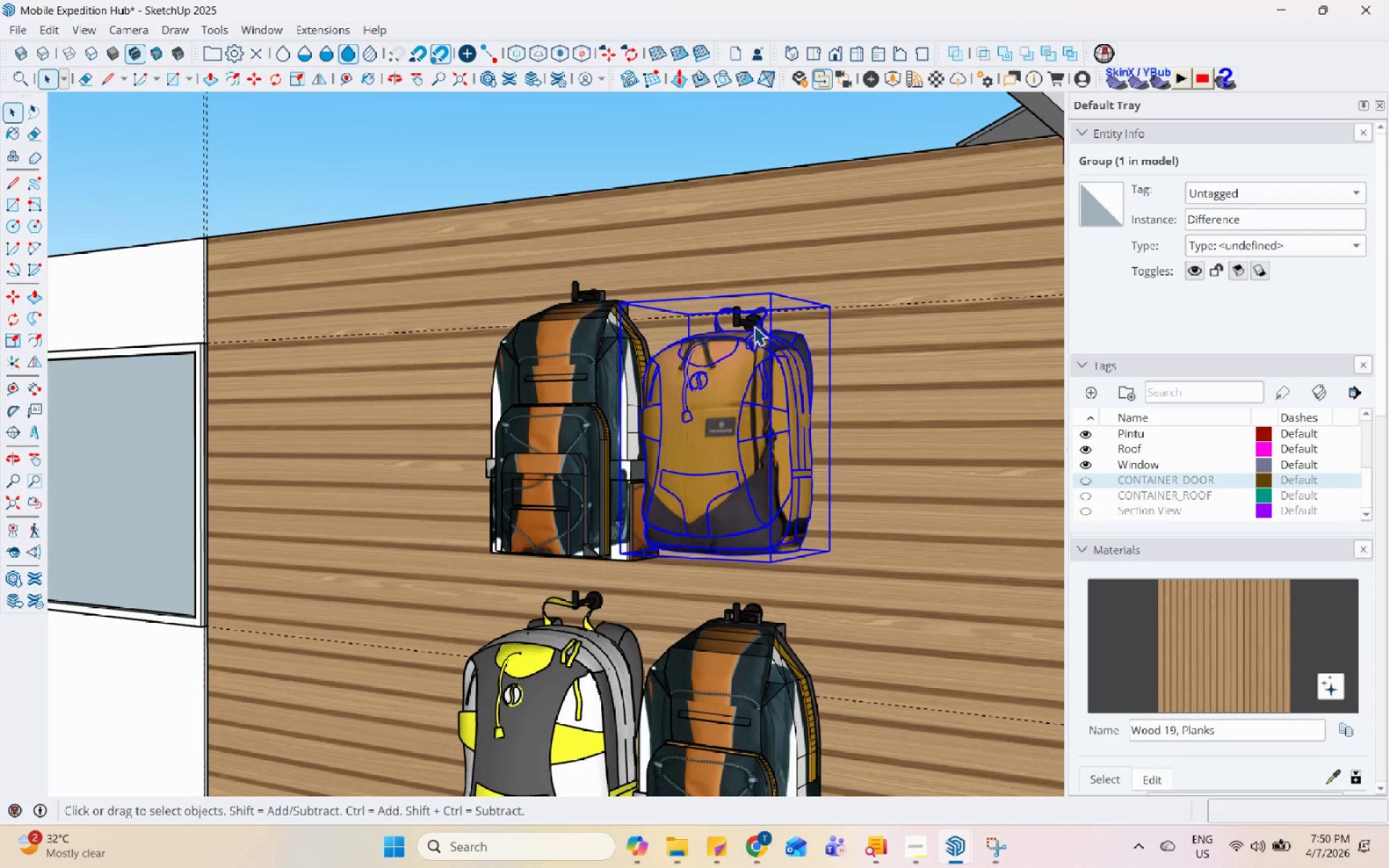 
hold_key(key=ControlLeft, duration=0.48)
left_click([728, 313])
 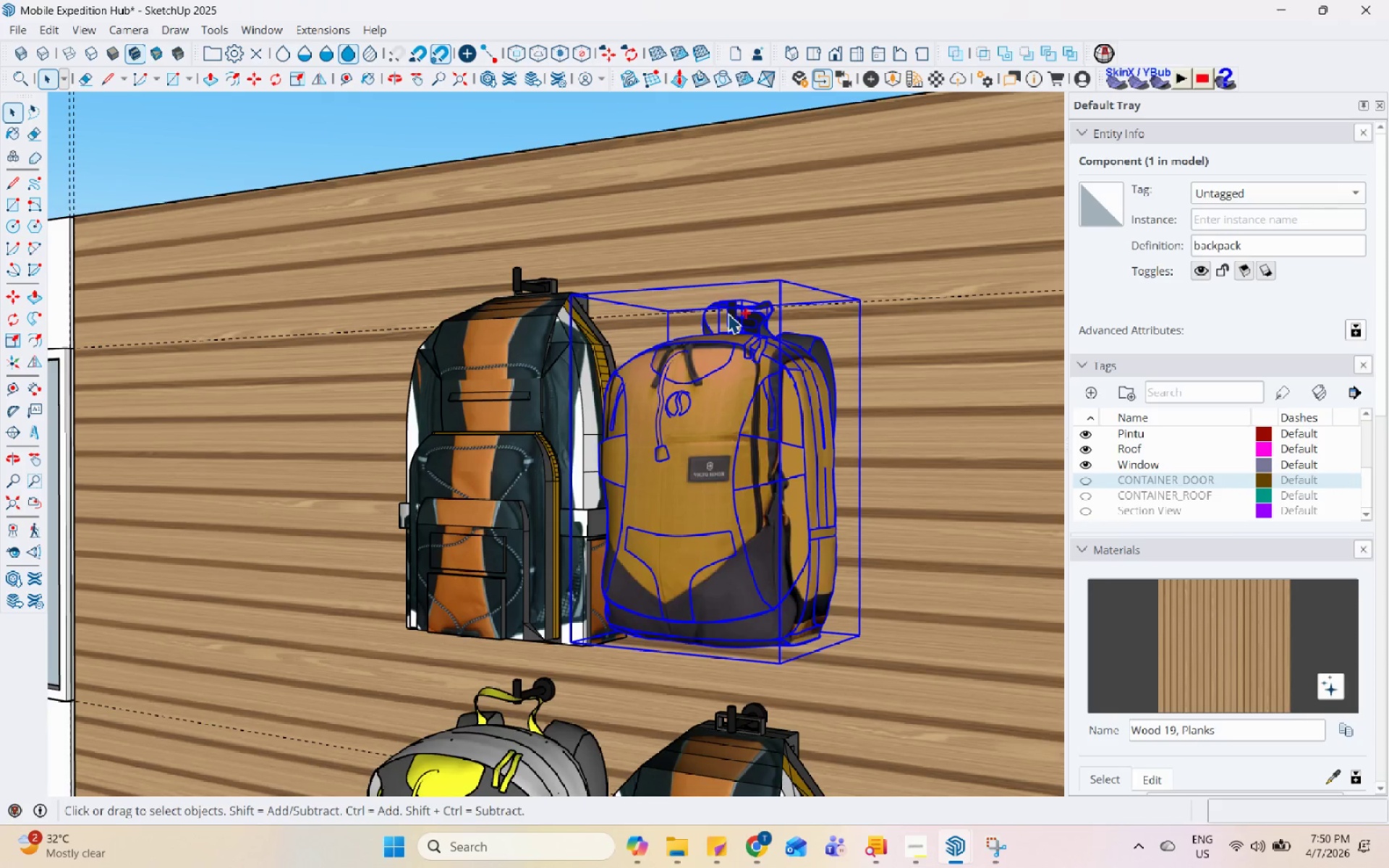 
scroll: coordinate [749, 324], scroll_direction: up, amount: 3.0
 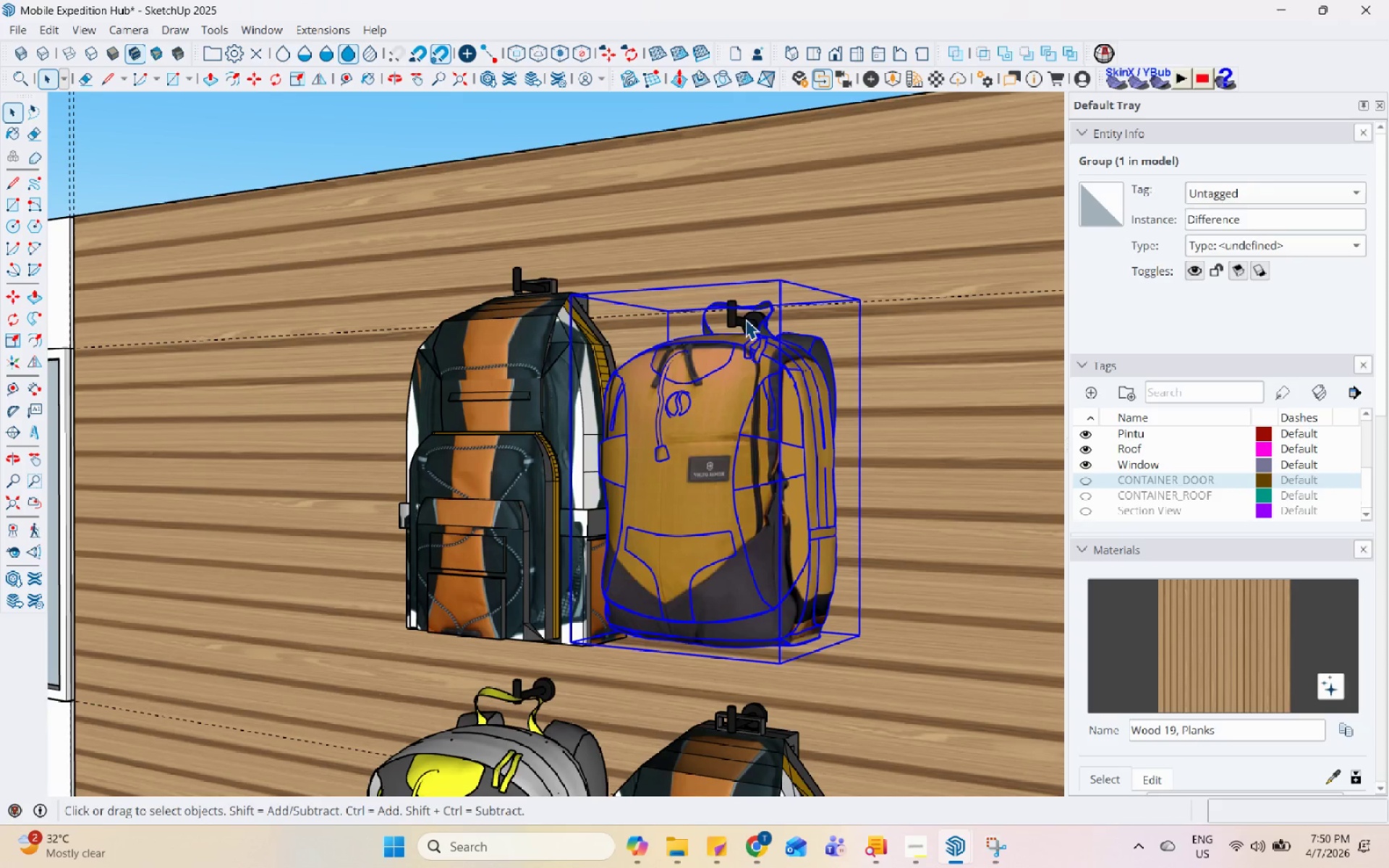 
hold_key(key=ControlLeft, duration=1.08)
 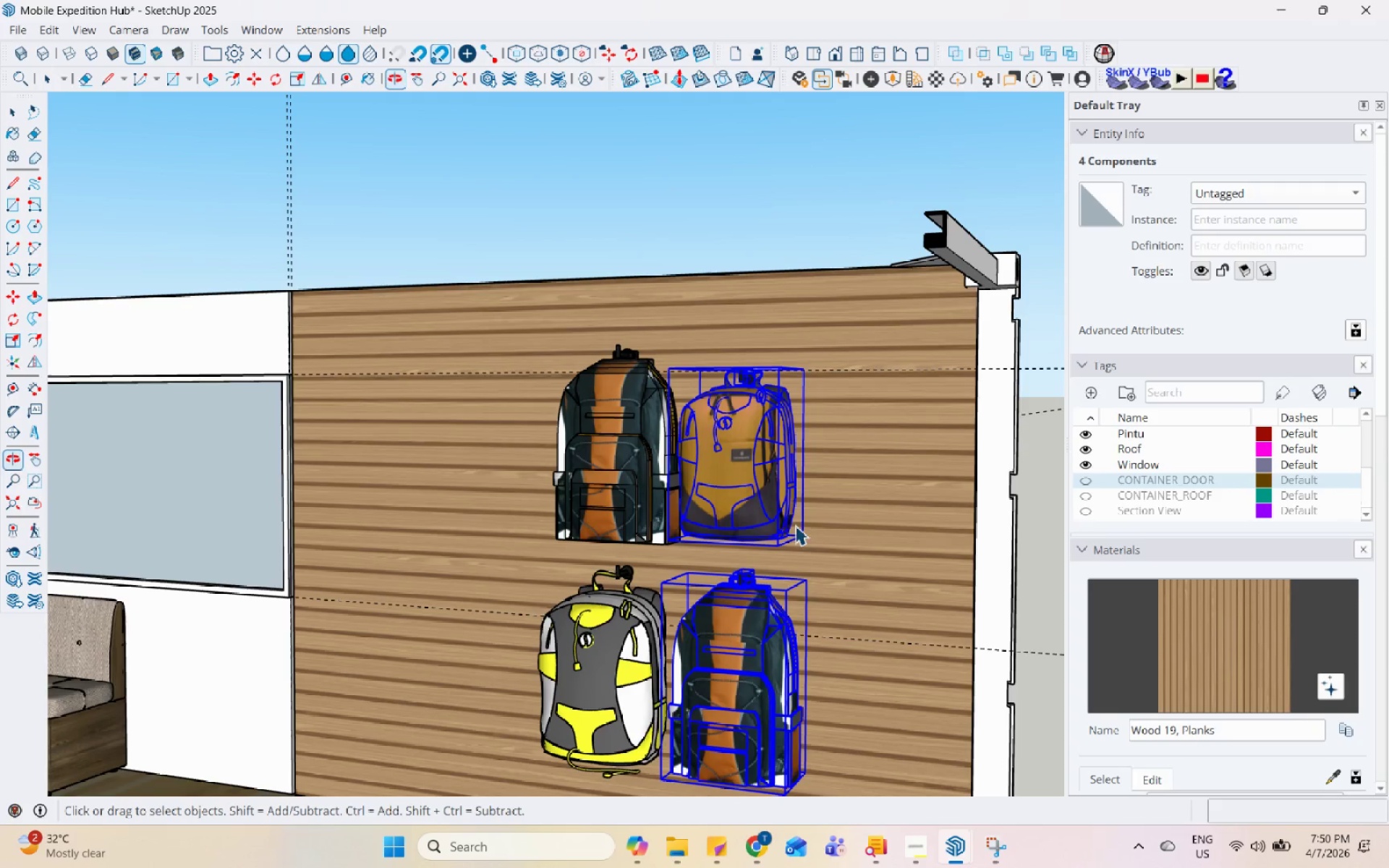 
scroll: coordinate [734, 319], scroll_direction: down, amount: 4.0
 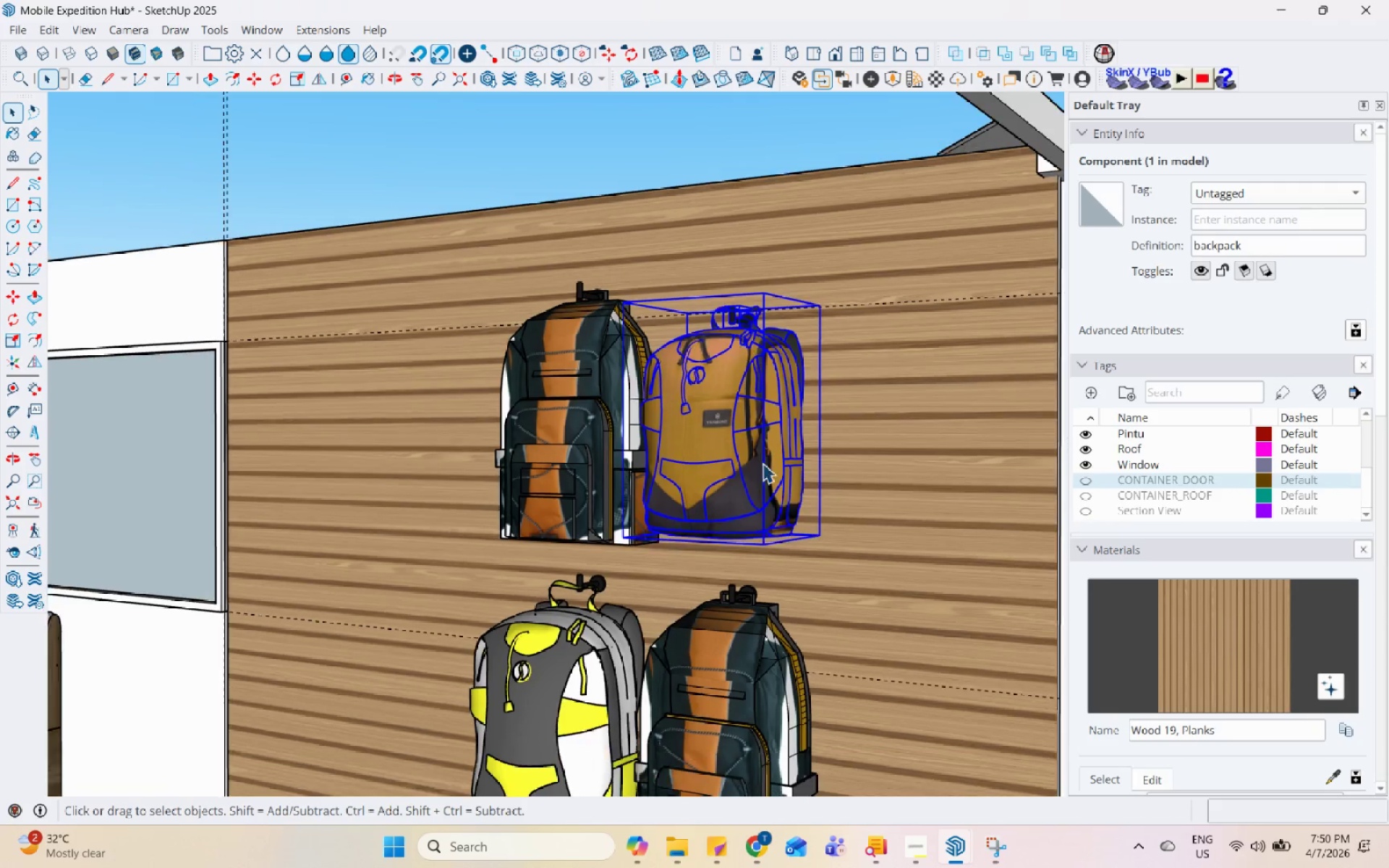 
left_click([739, 599])
 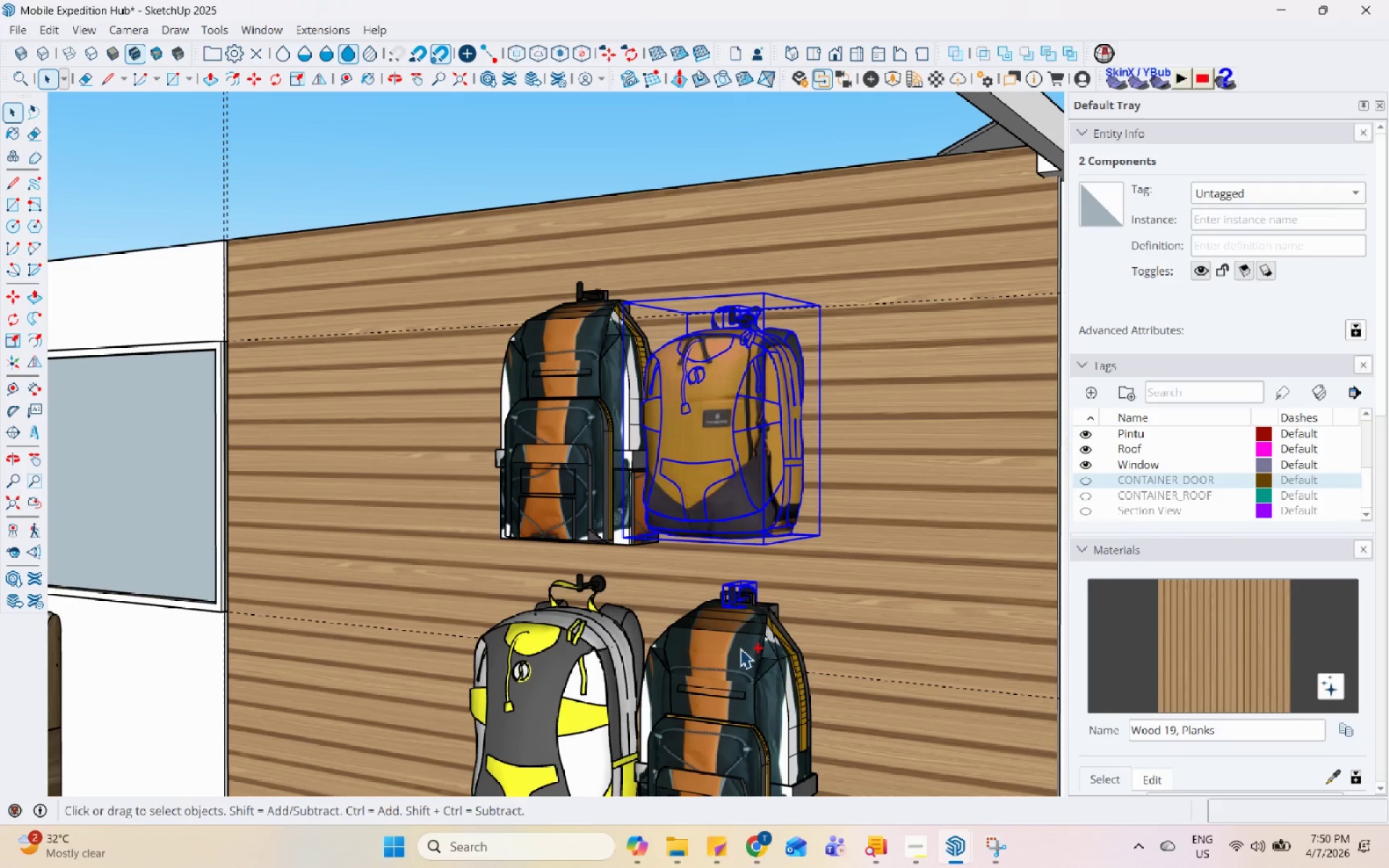 
double_click([742, 671])
 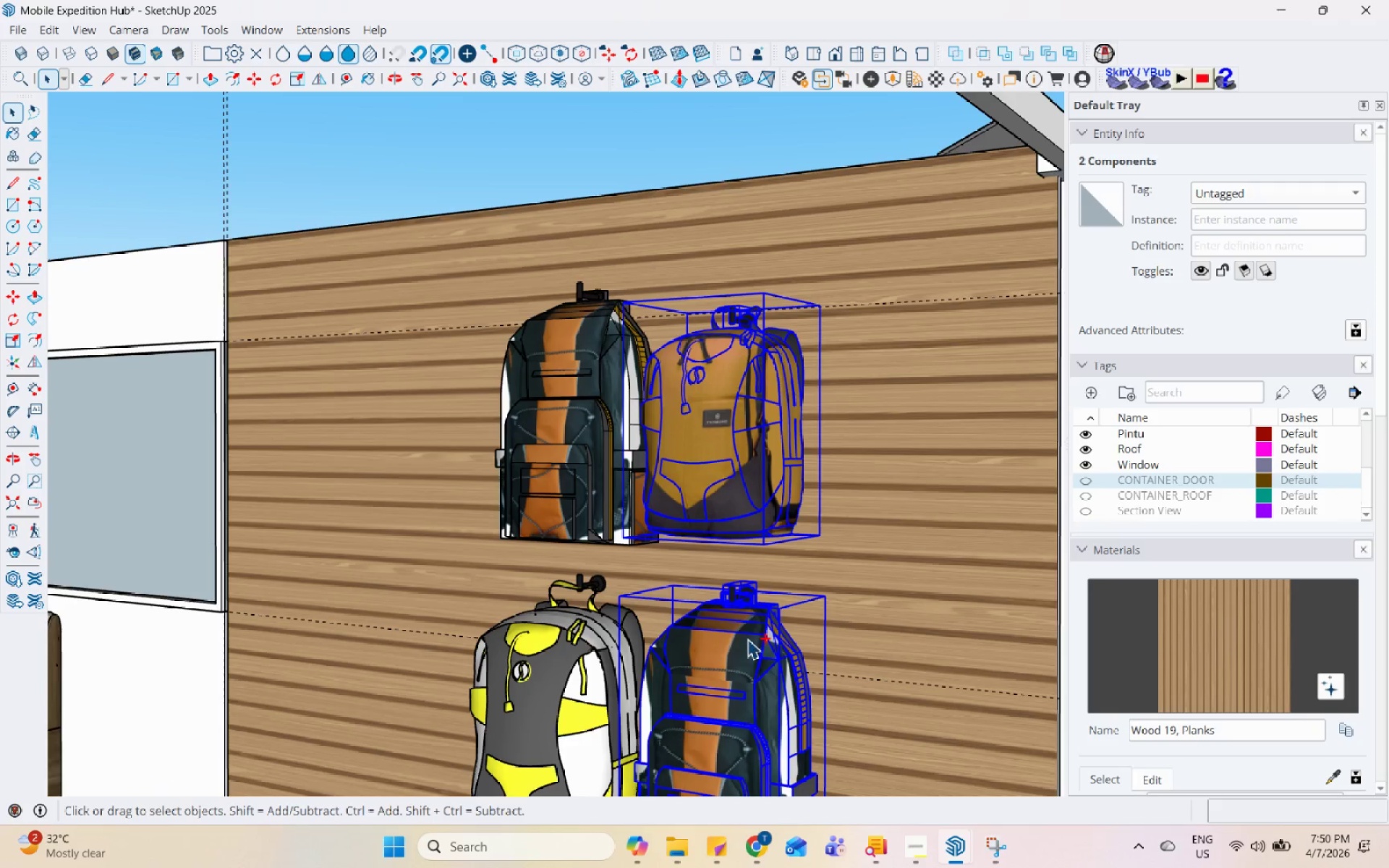 
scroll: coordinate [742, 542], scroll_direction: down, amount: 3.0
 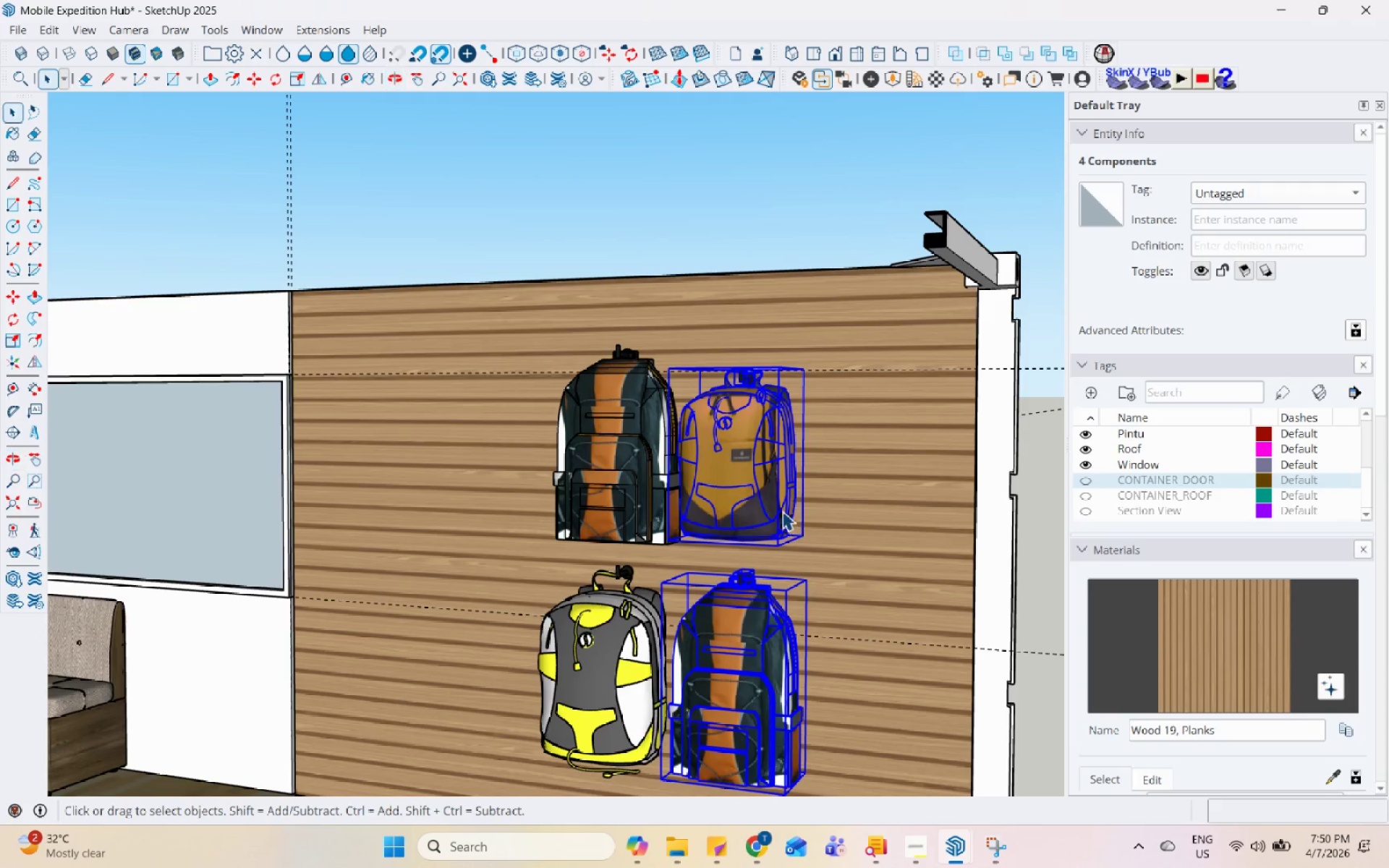 
key(M)
 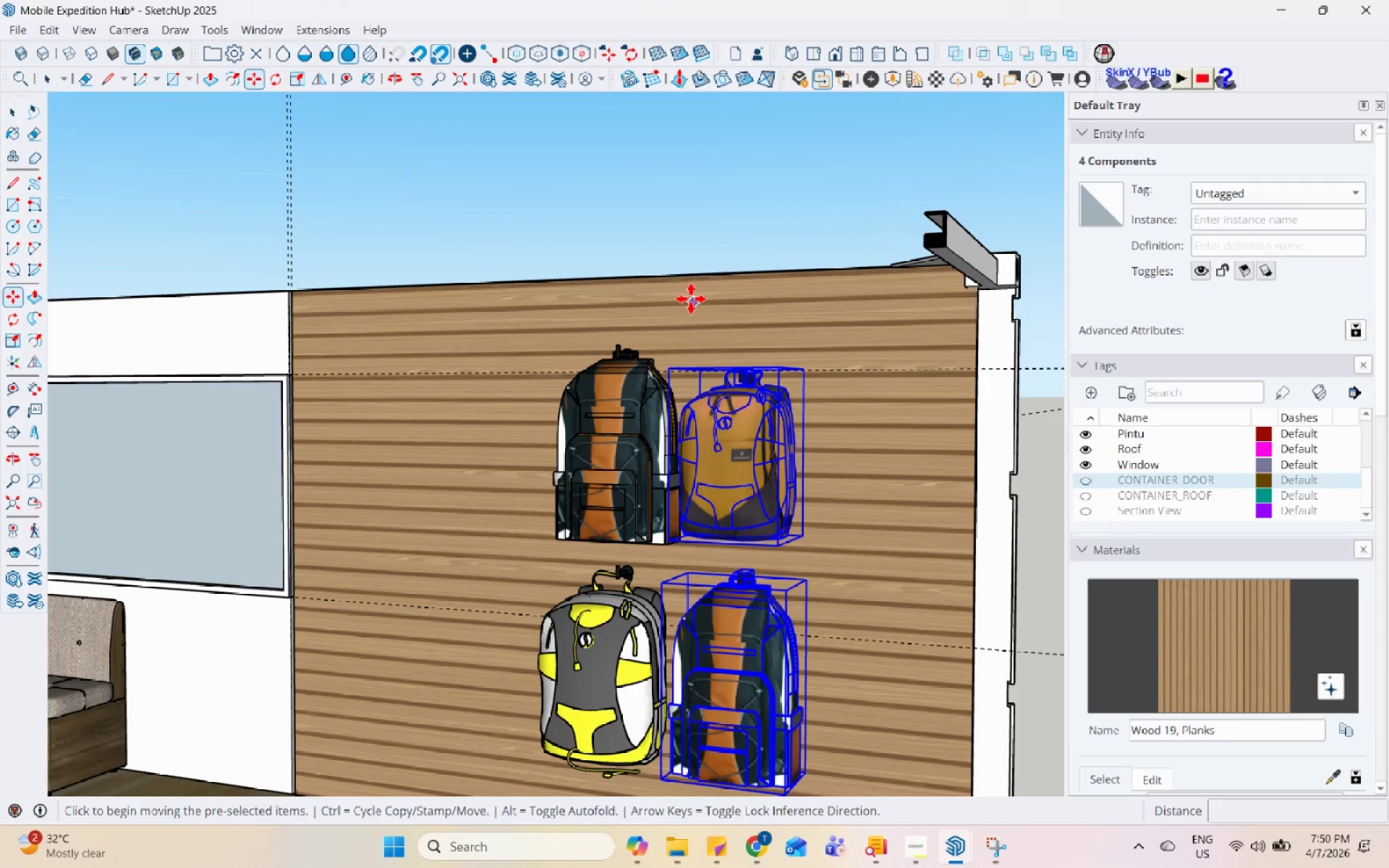 
left_click([687, 289])
 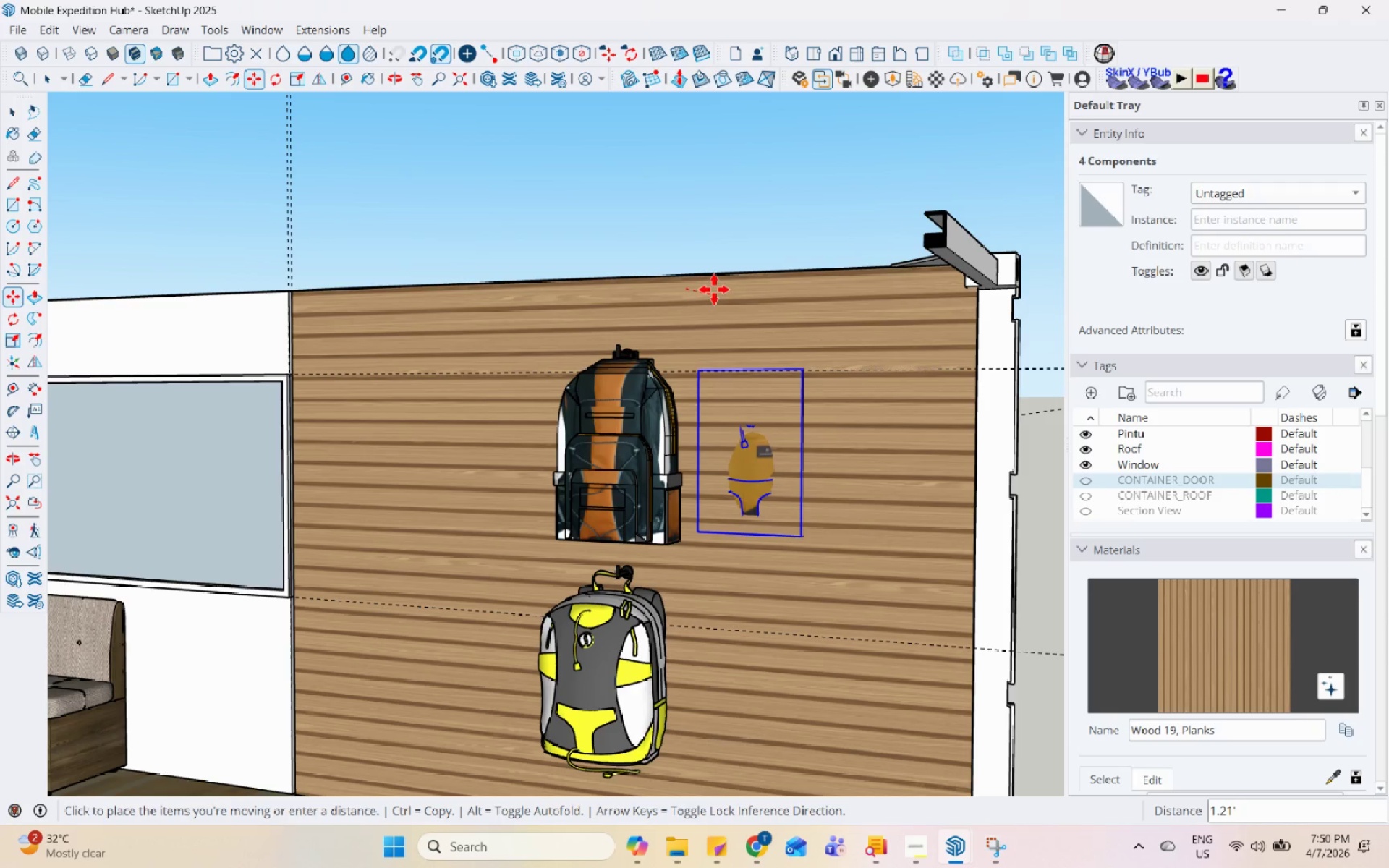 
key(Space)
 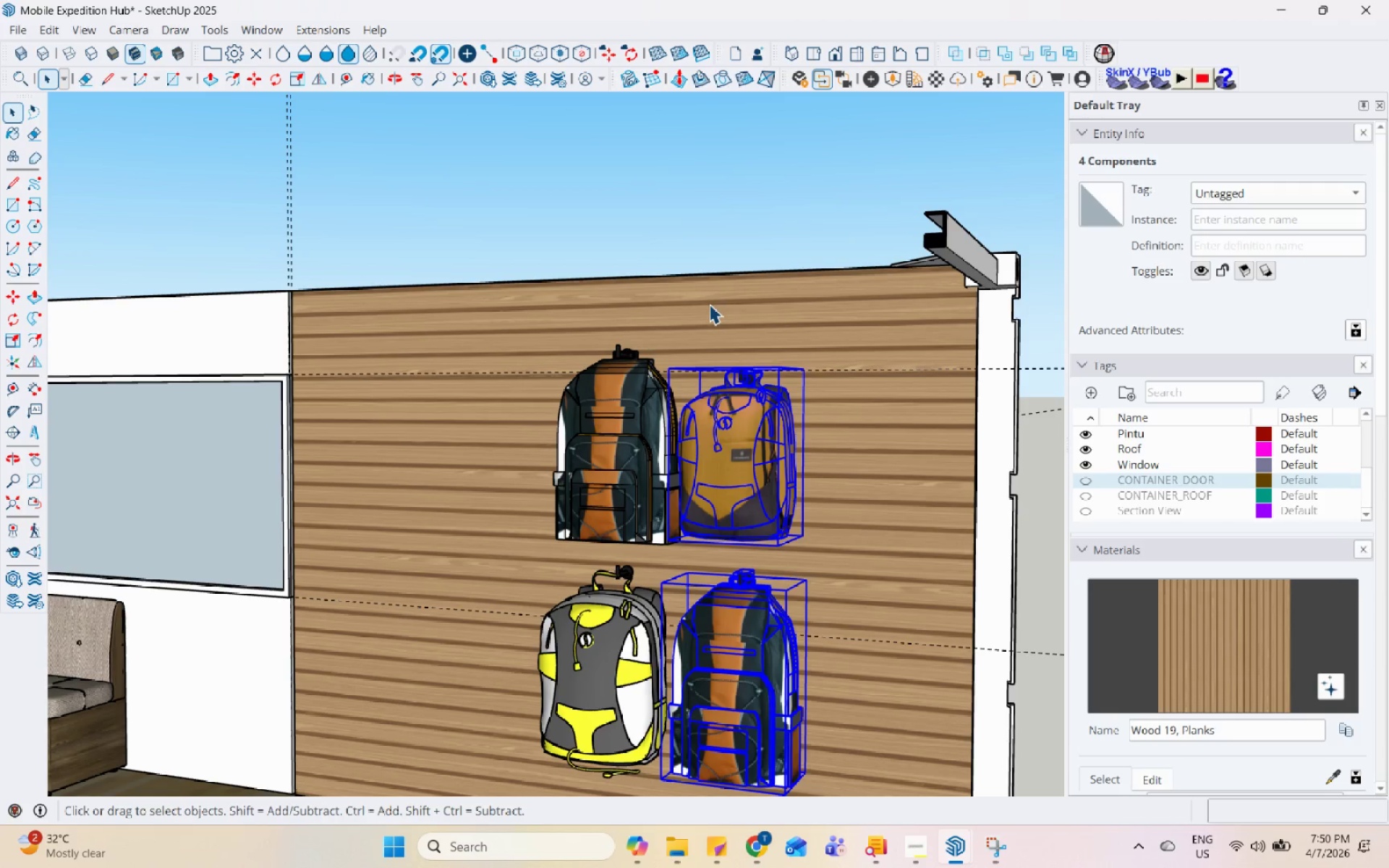 
key(M)
 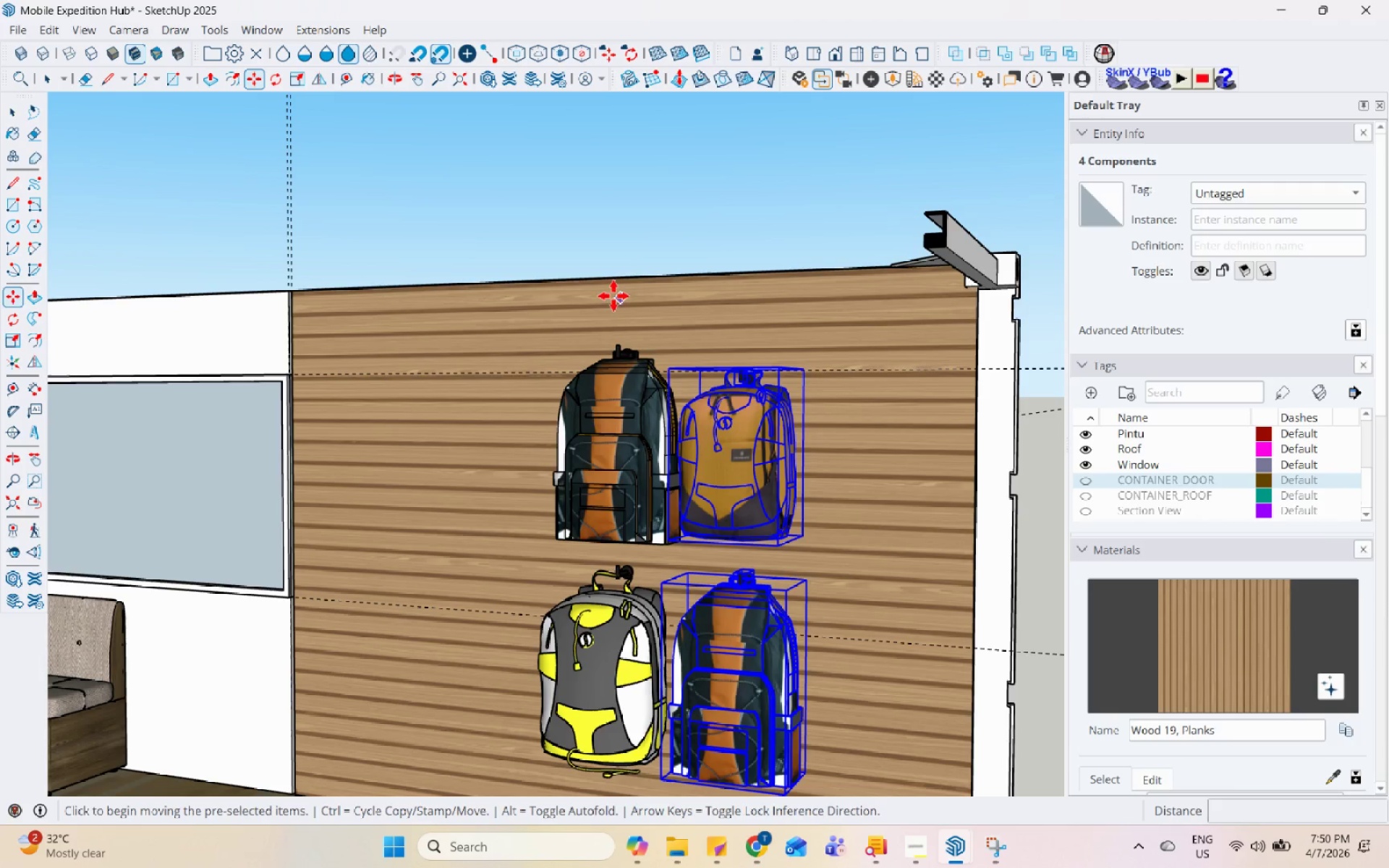 
left_click([596, 293])
 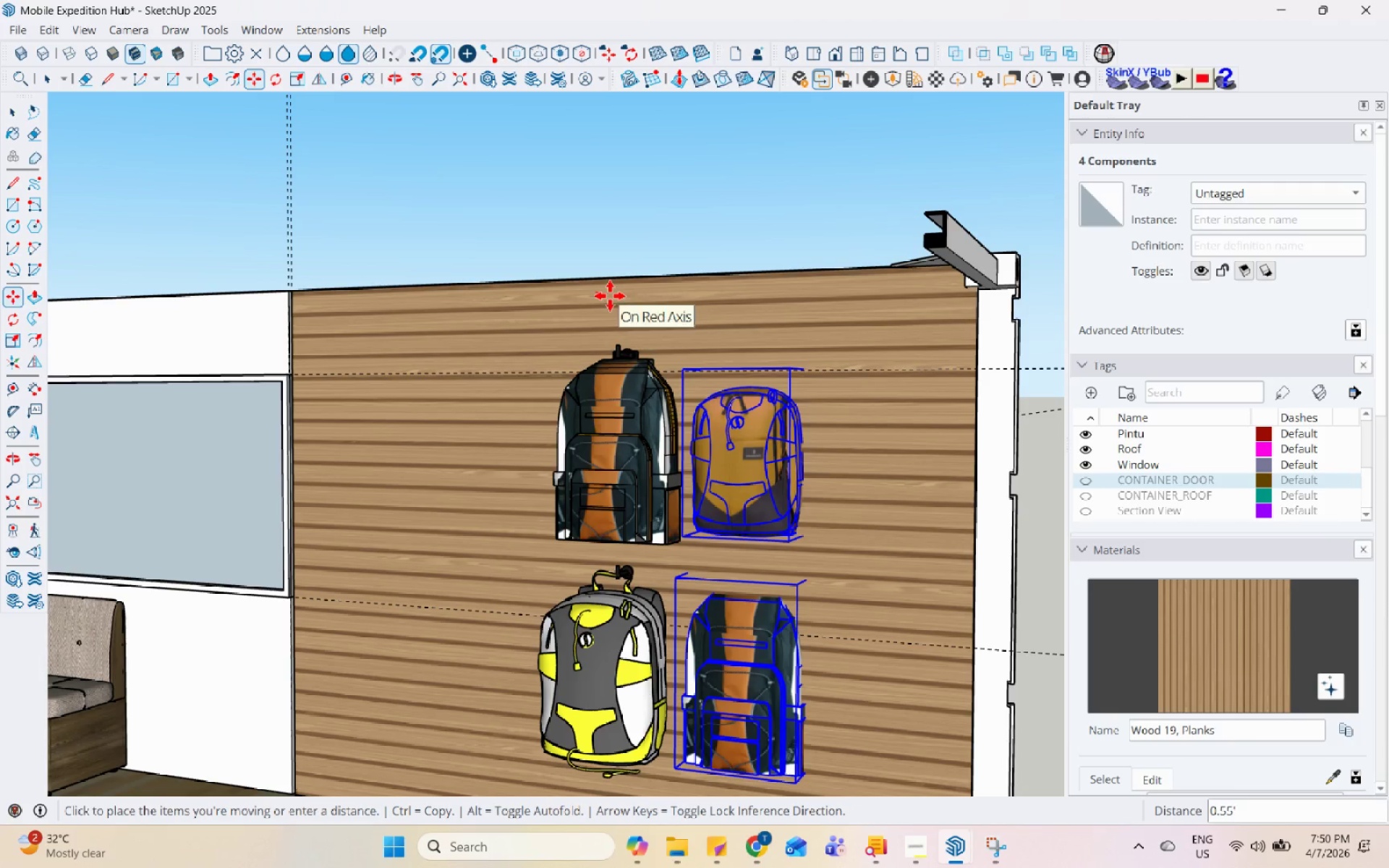 
key(Space)
 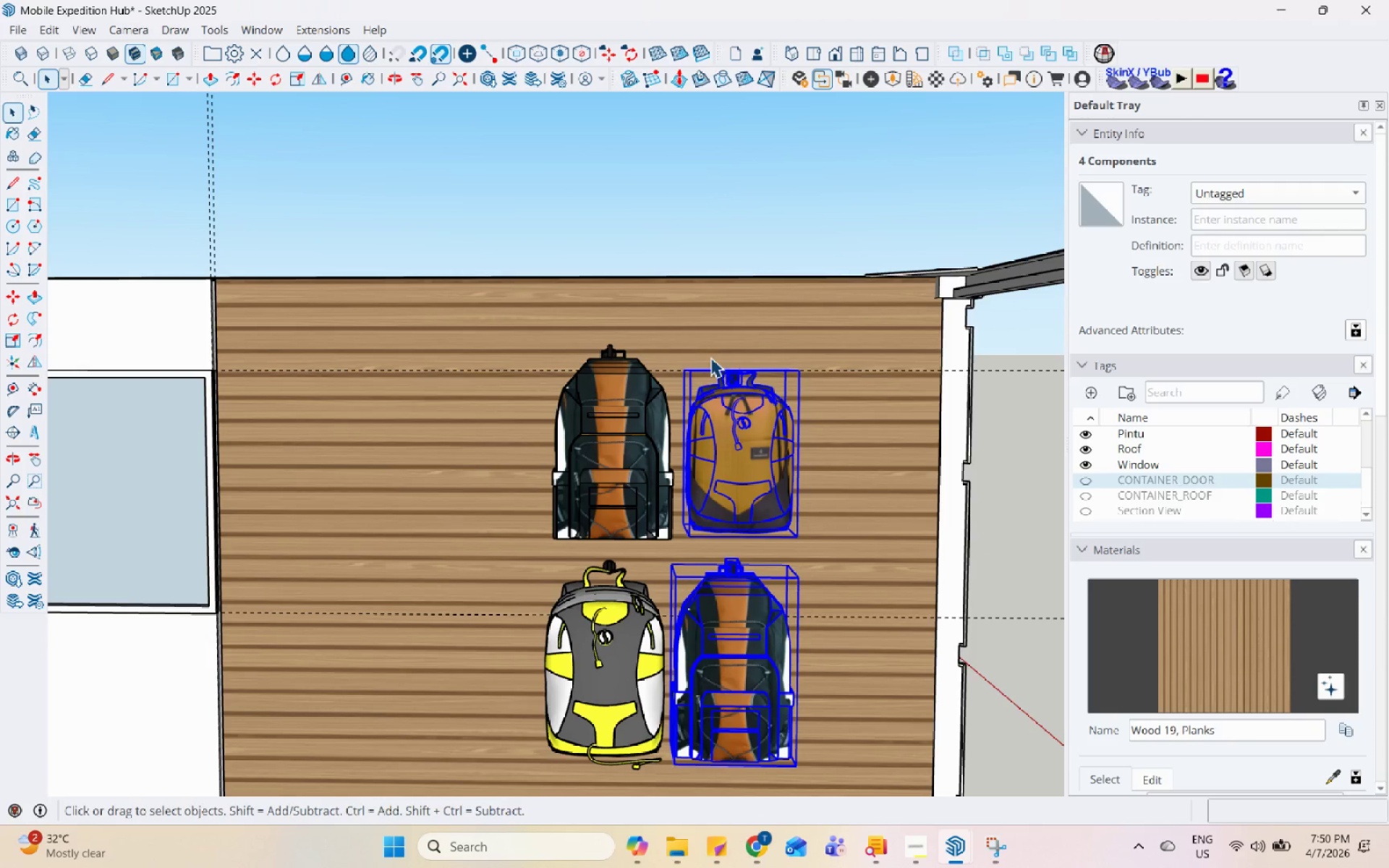 
key(M)
 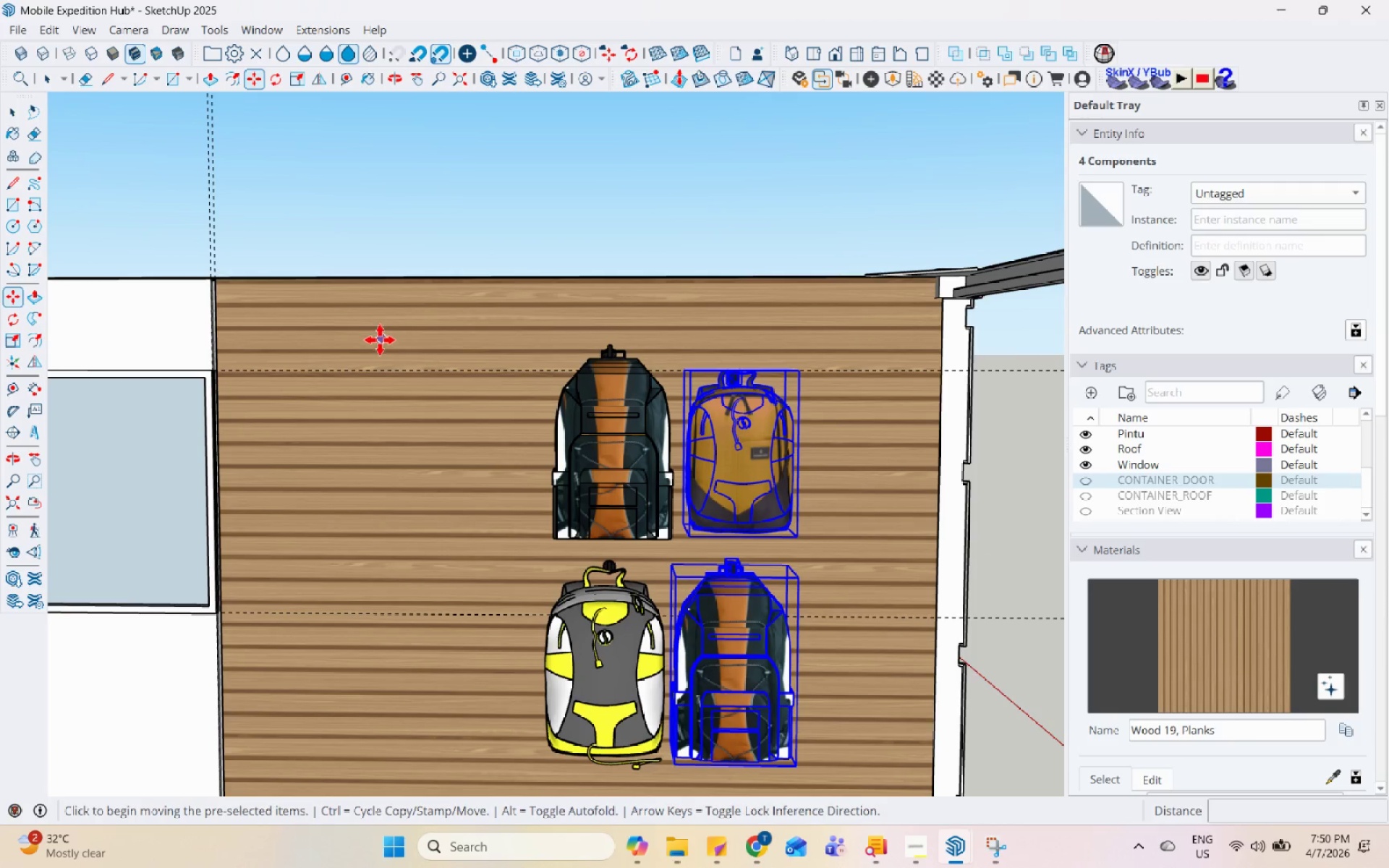 
left_click([362, 326])
 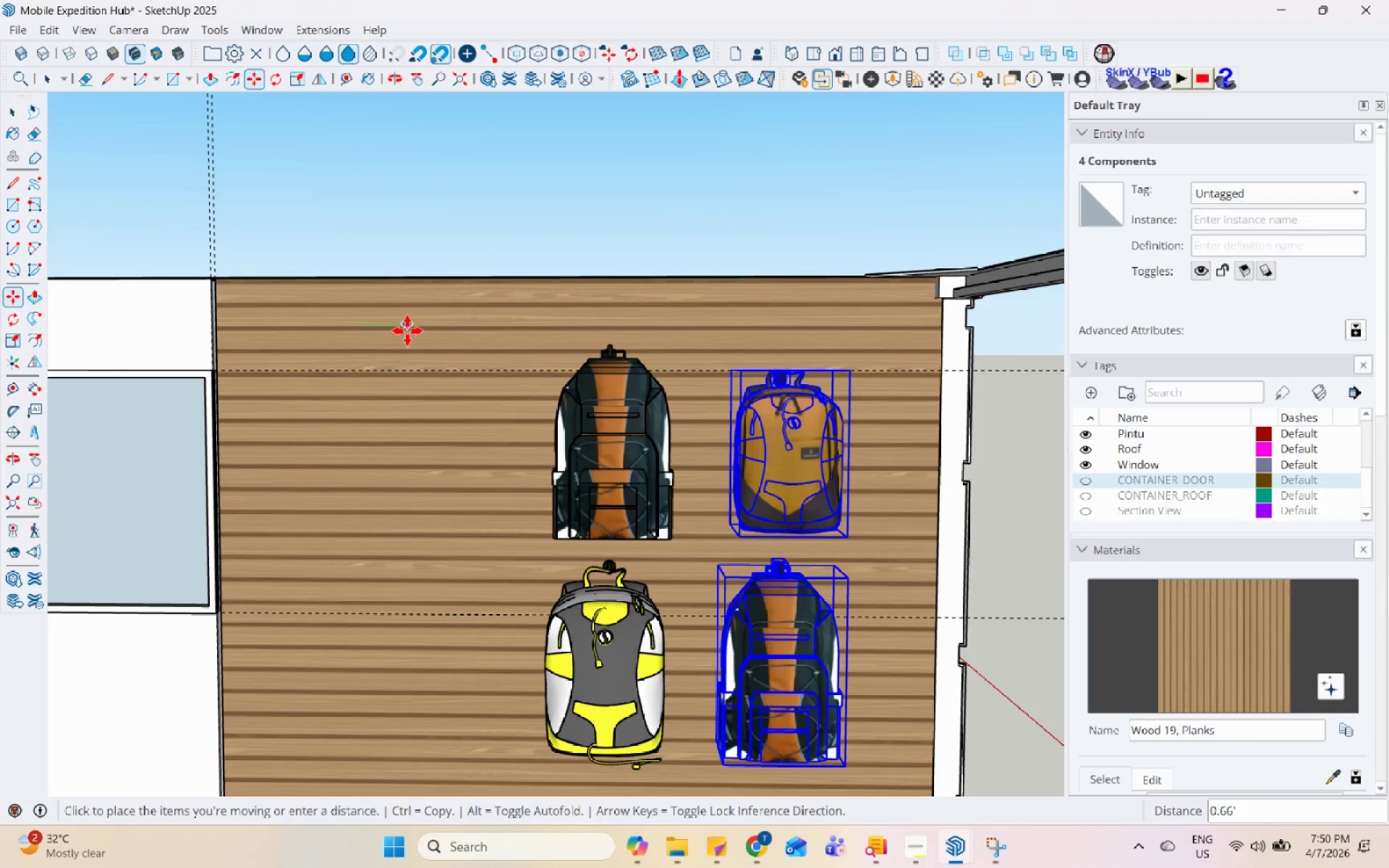 
key(Space)
 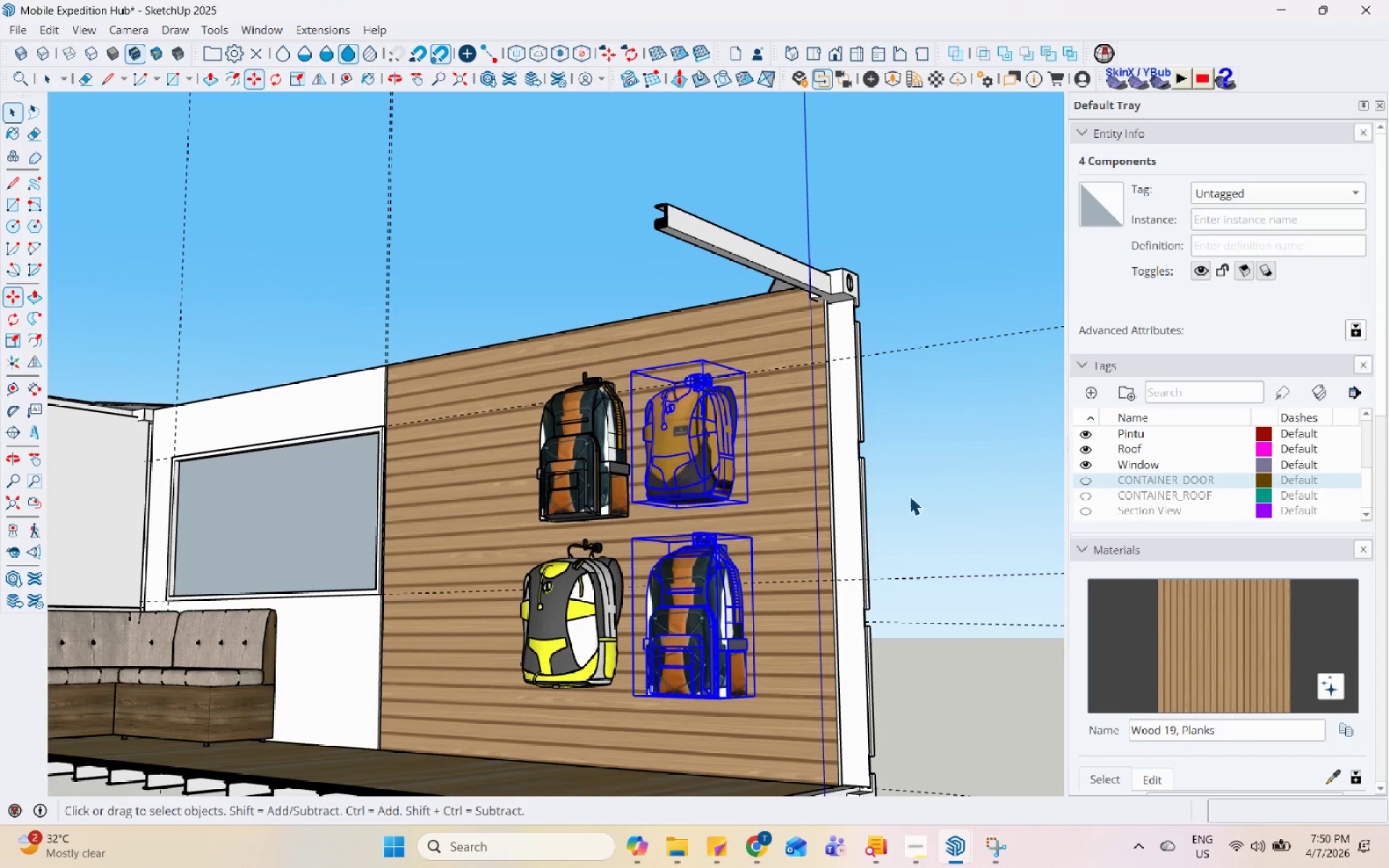 
left_click([1055, 495])
 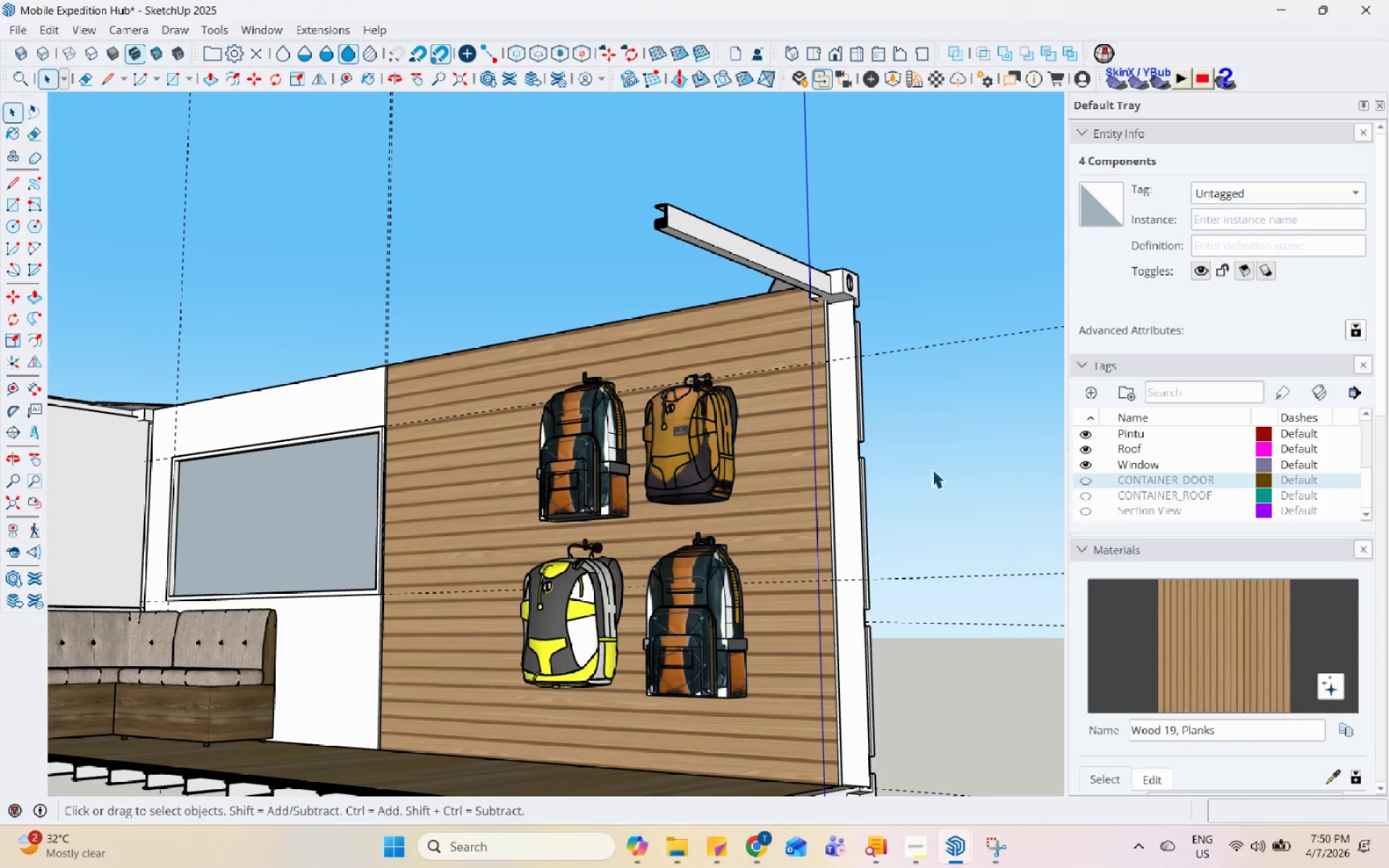 
scroll: coordinate [589, 488], scroll_direction: down, amount: 3.0
 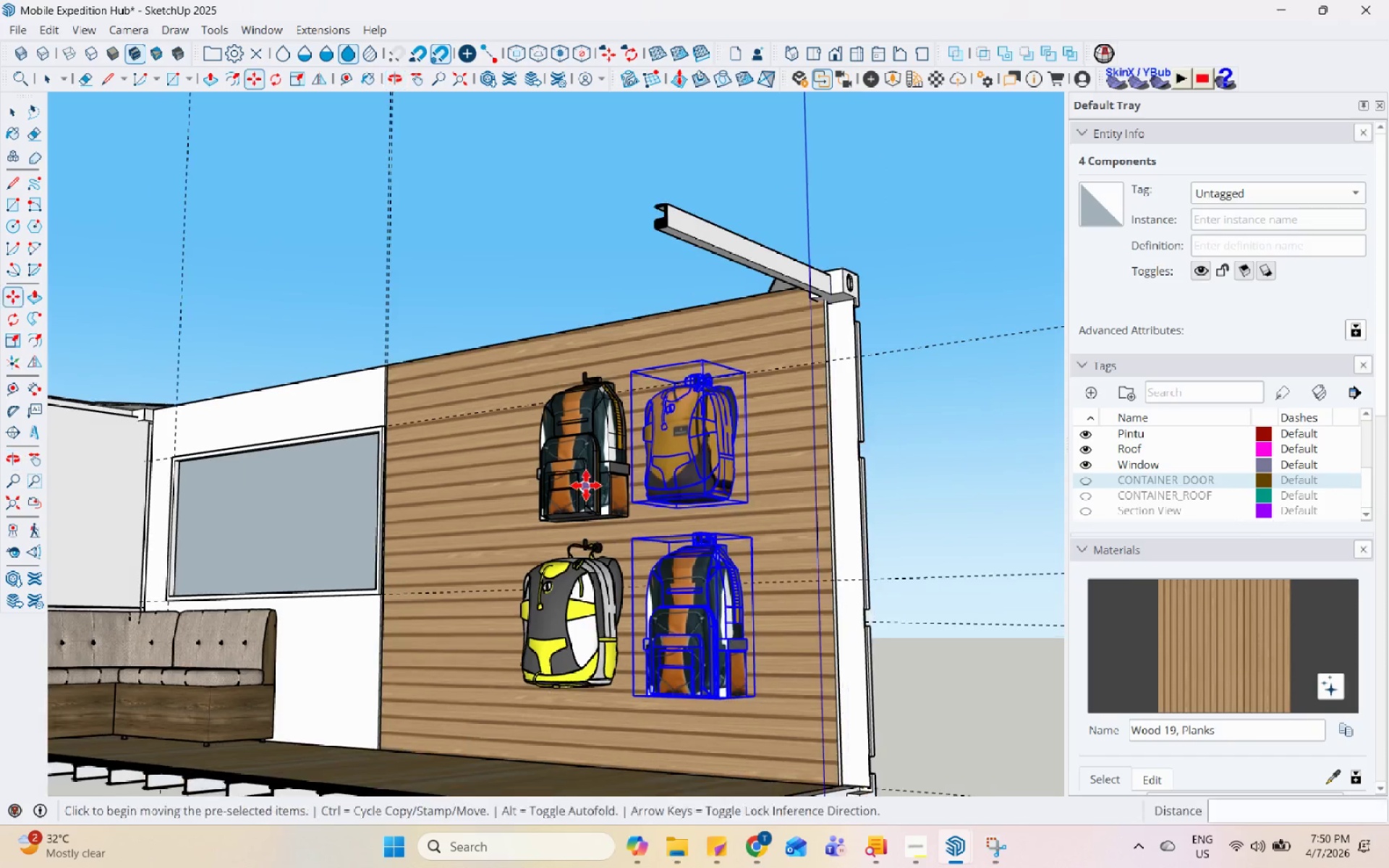 
scroll: coordinate [805, 467], scroll_direction: up, amount: 1.0
 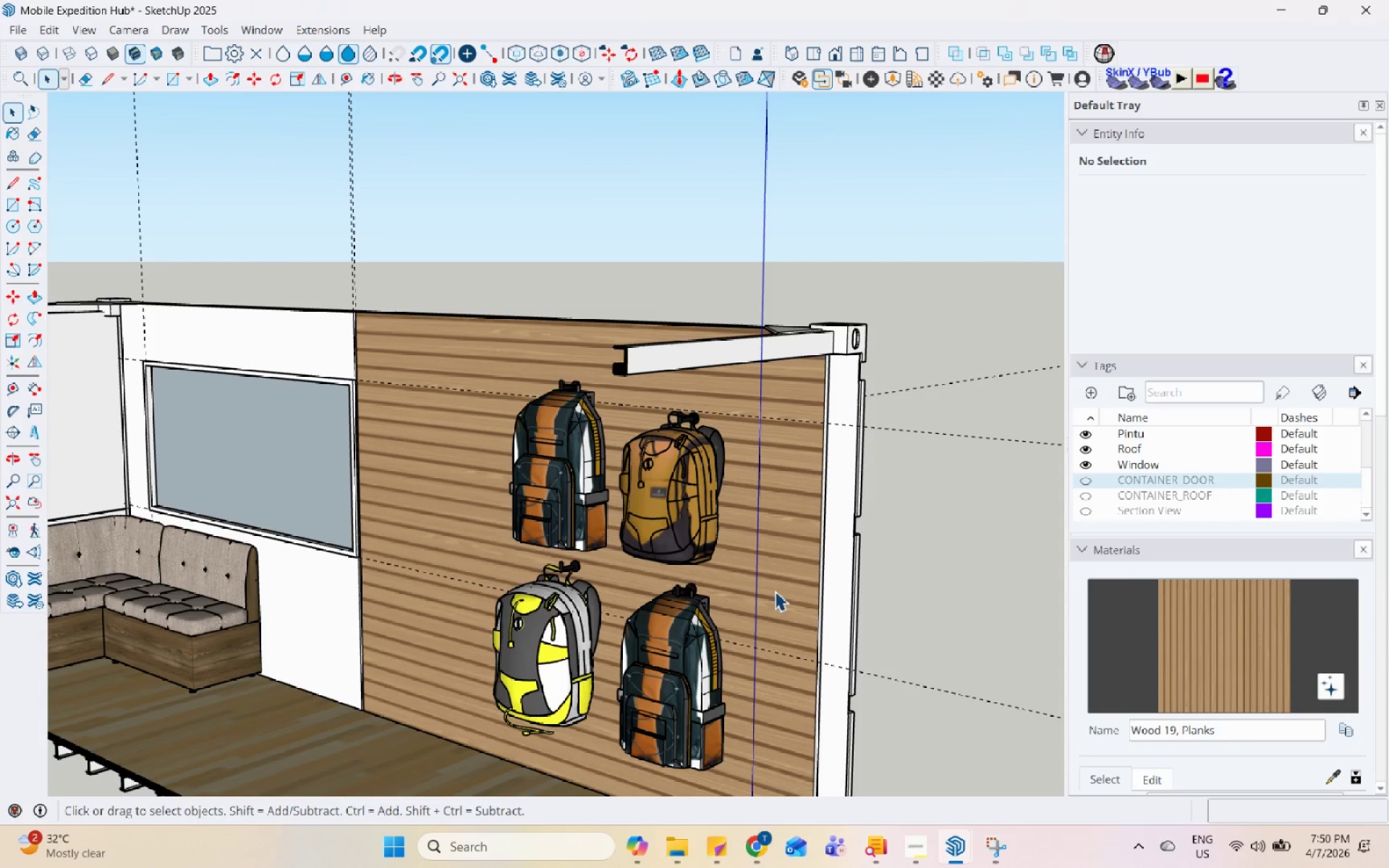 
left_click([763, 838])
 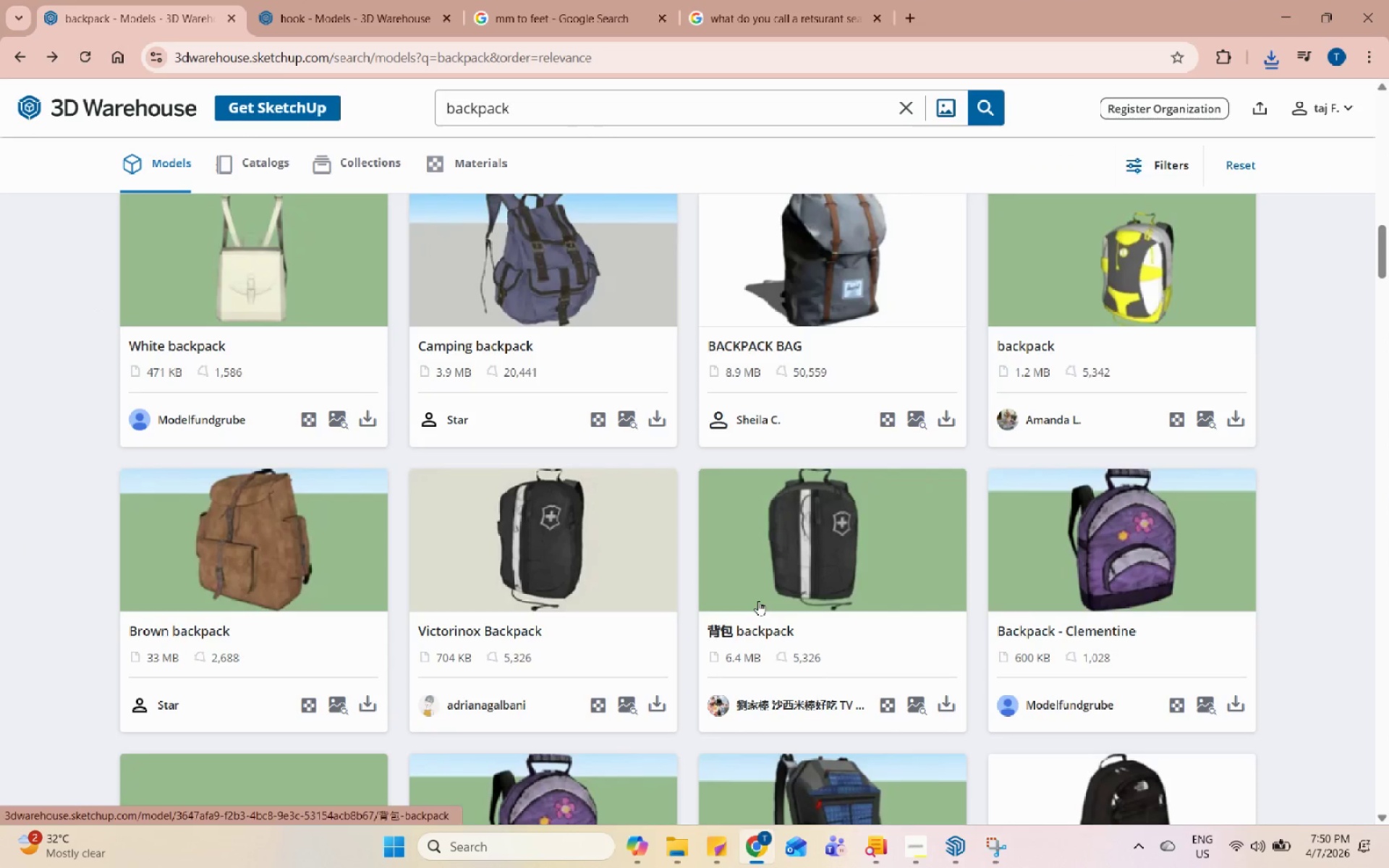 
scroll: coordinate [771, 581], scroll_direction: down, amount: 9.0
 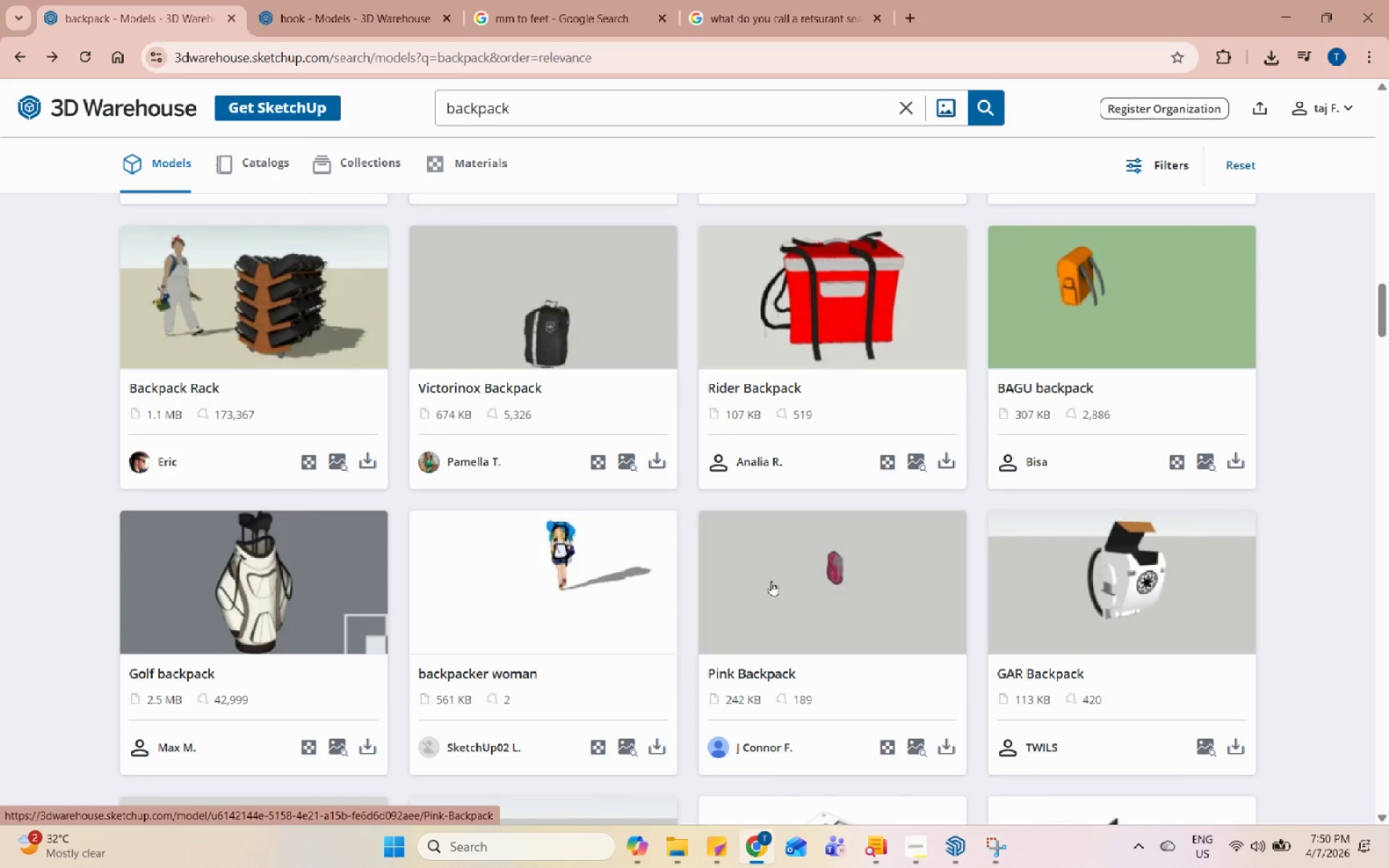 
double_click([639, 109])
 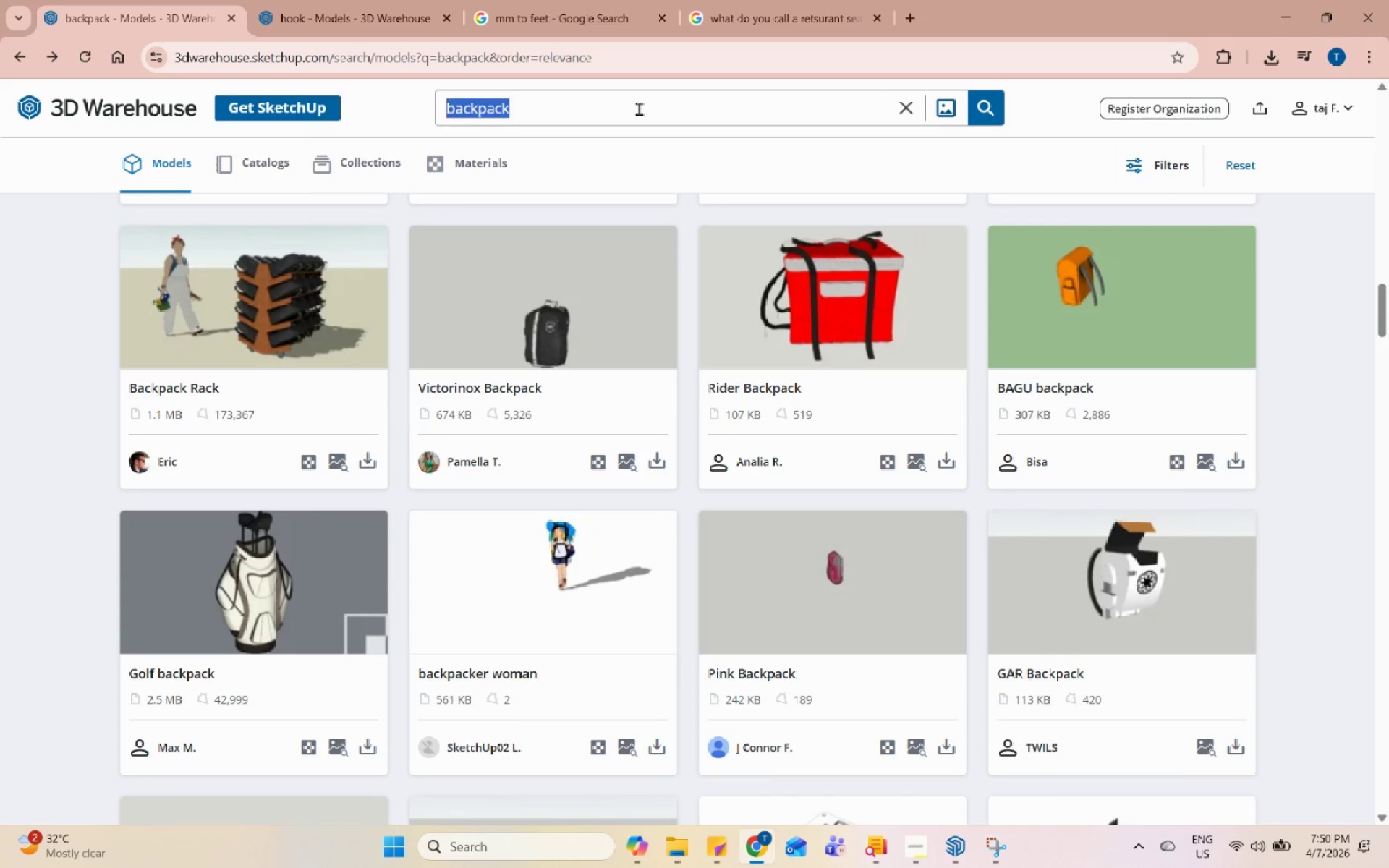 
triple_click([639, 109])
 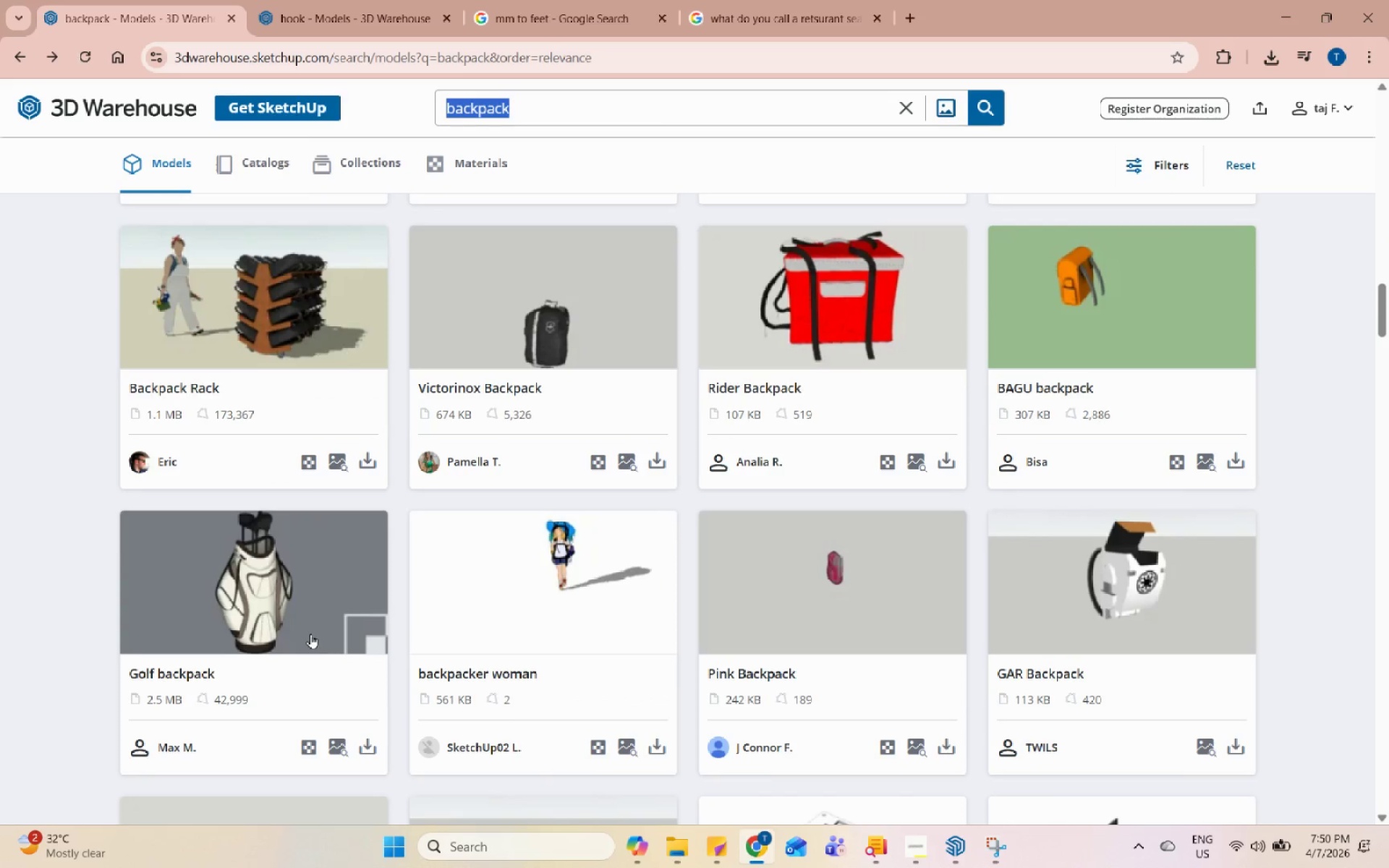 
scroll: coordinate [834, 402], scroll_direction: down, amount: 17.0
 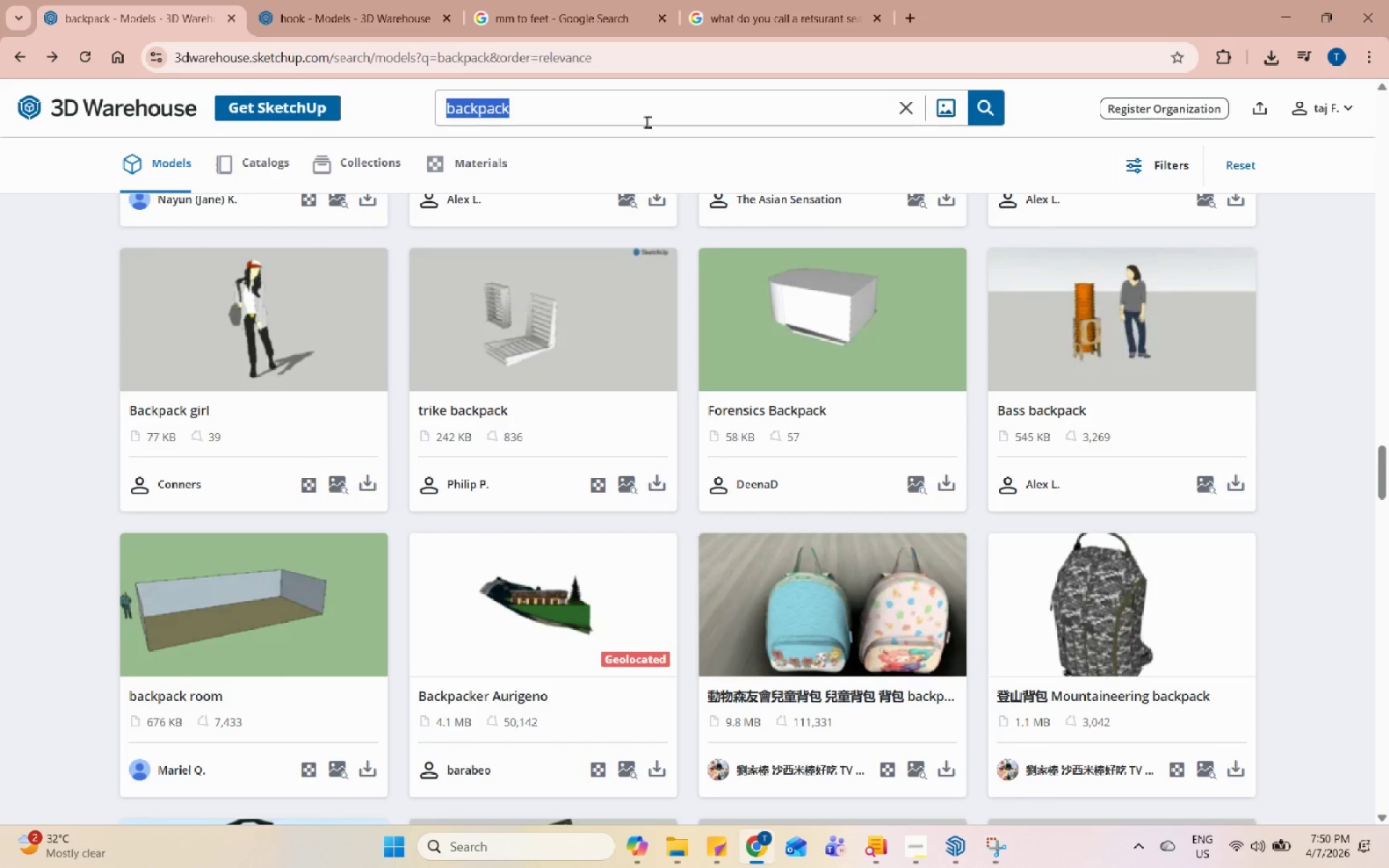 
type(boots)
 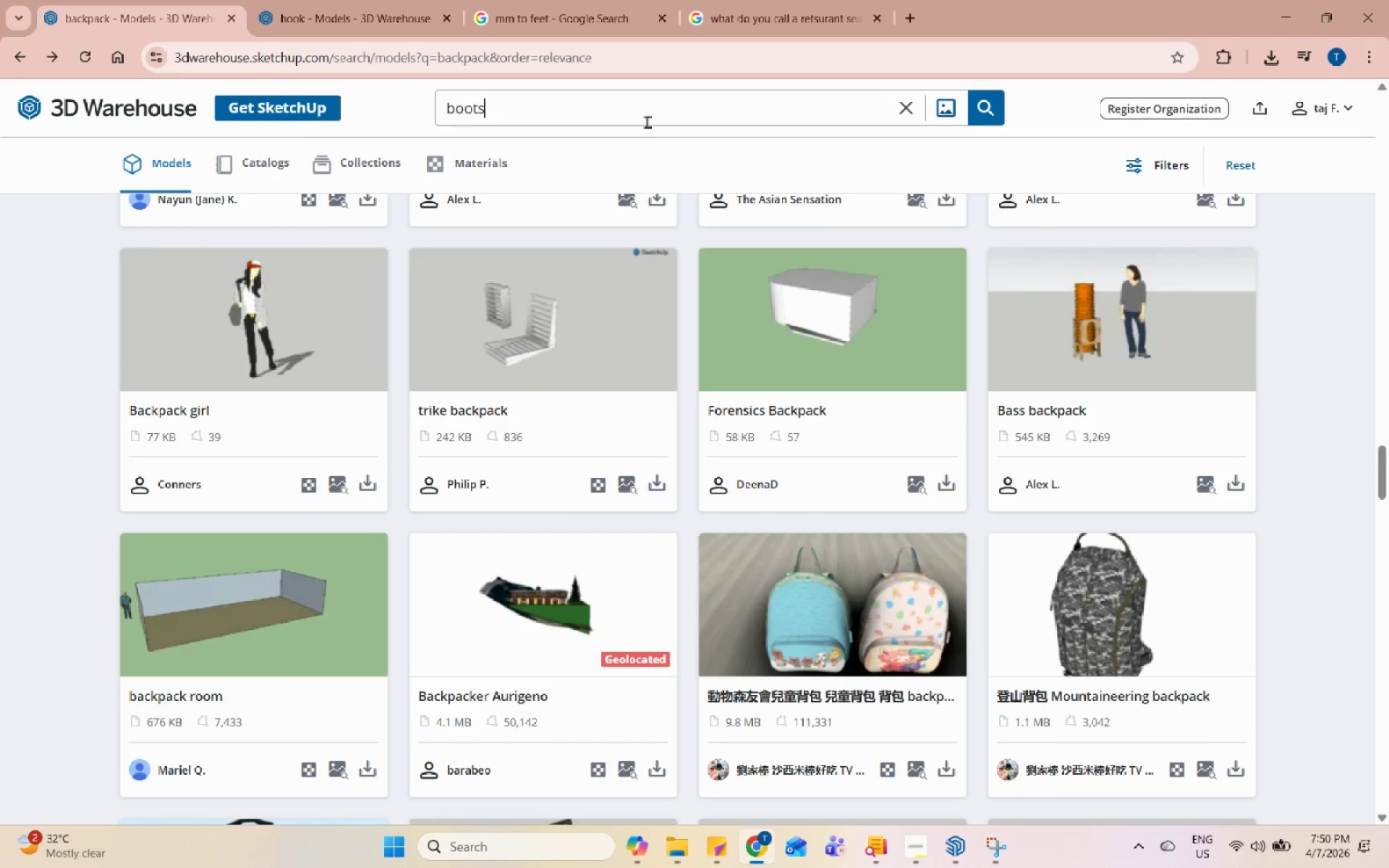 
key(Enter)
 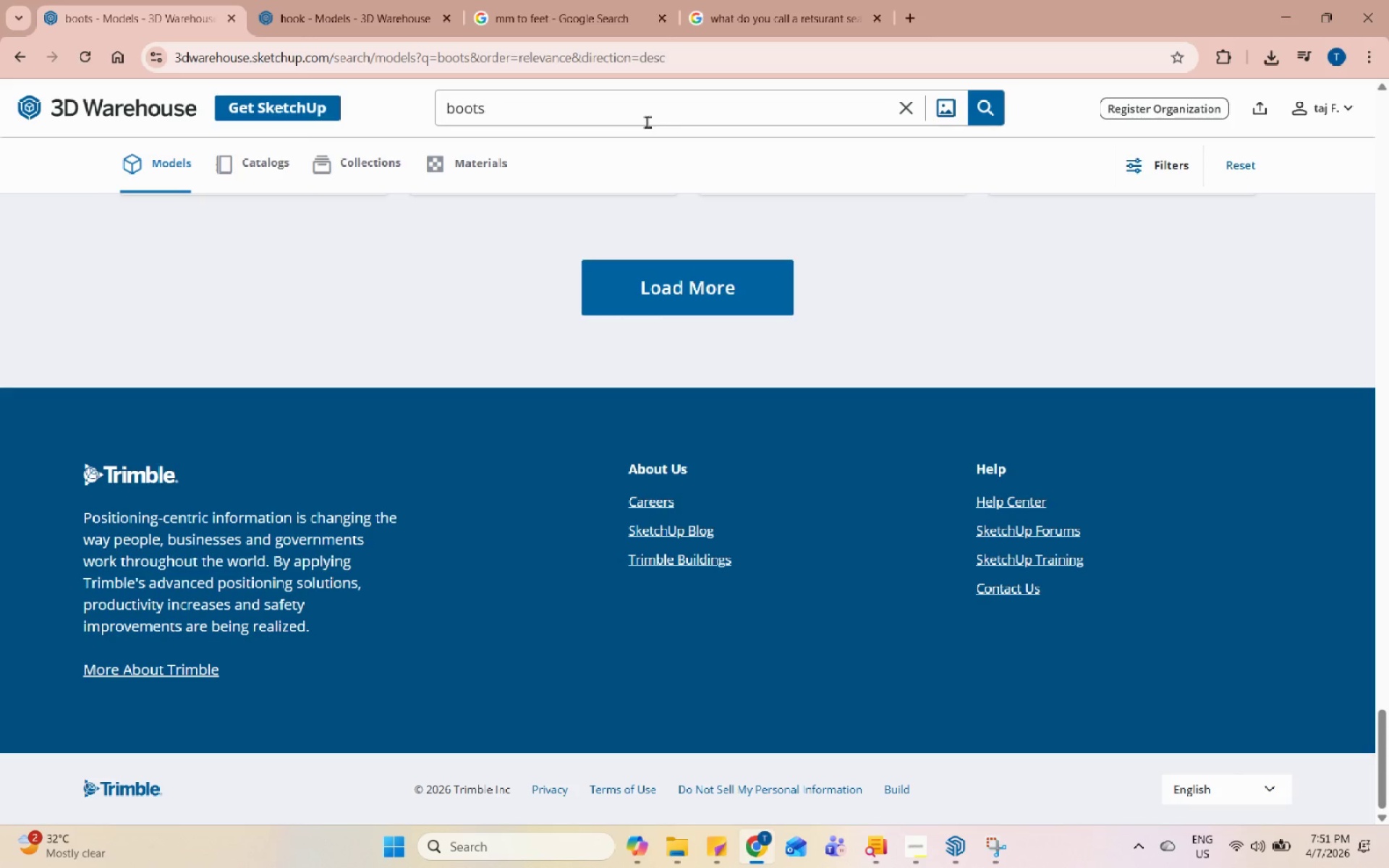 
wait(24.36)
 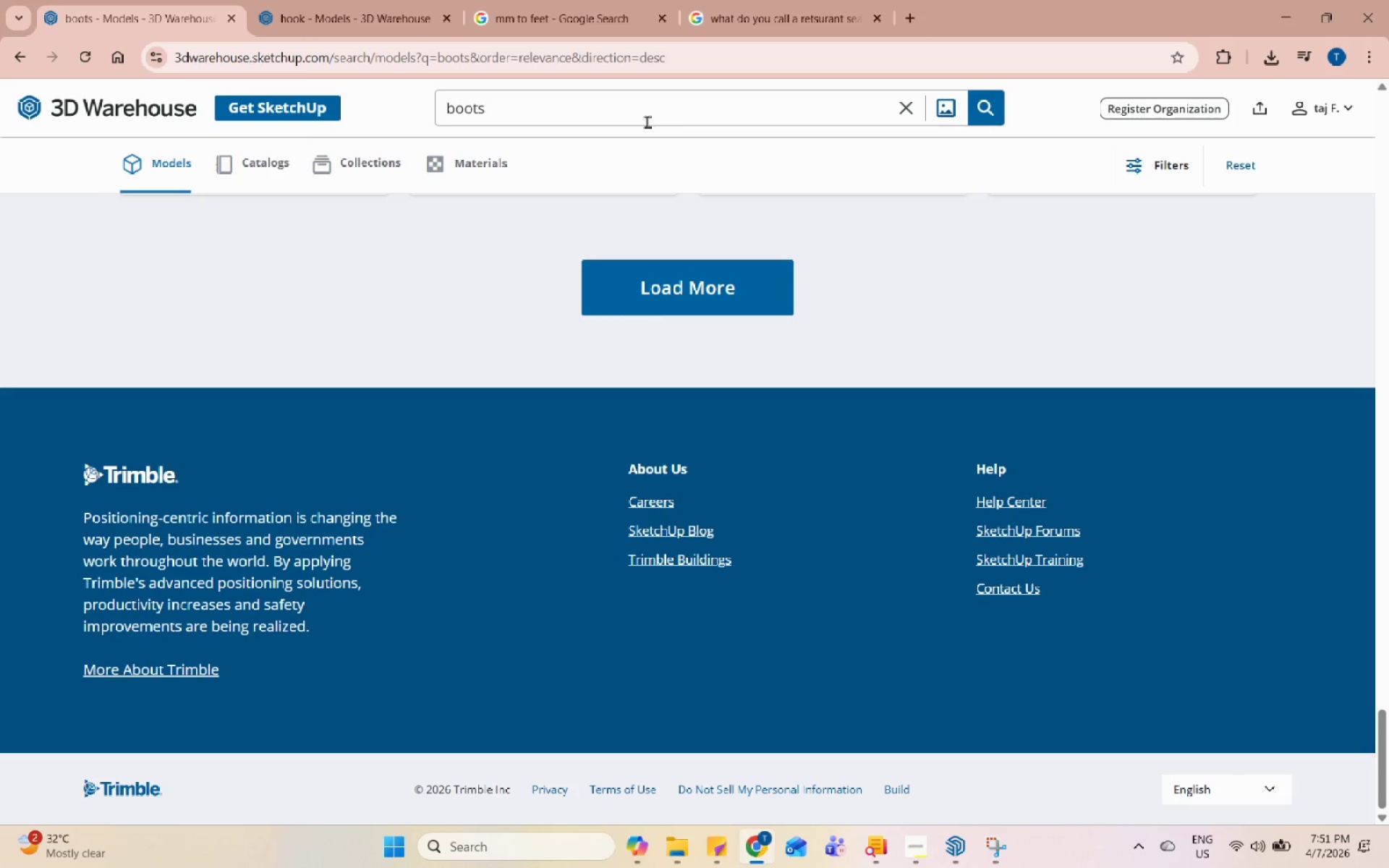 
scroll: coordinate [846, 439], scroll_direction: up, amount: 32.0
 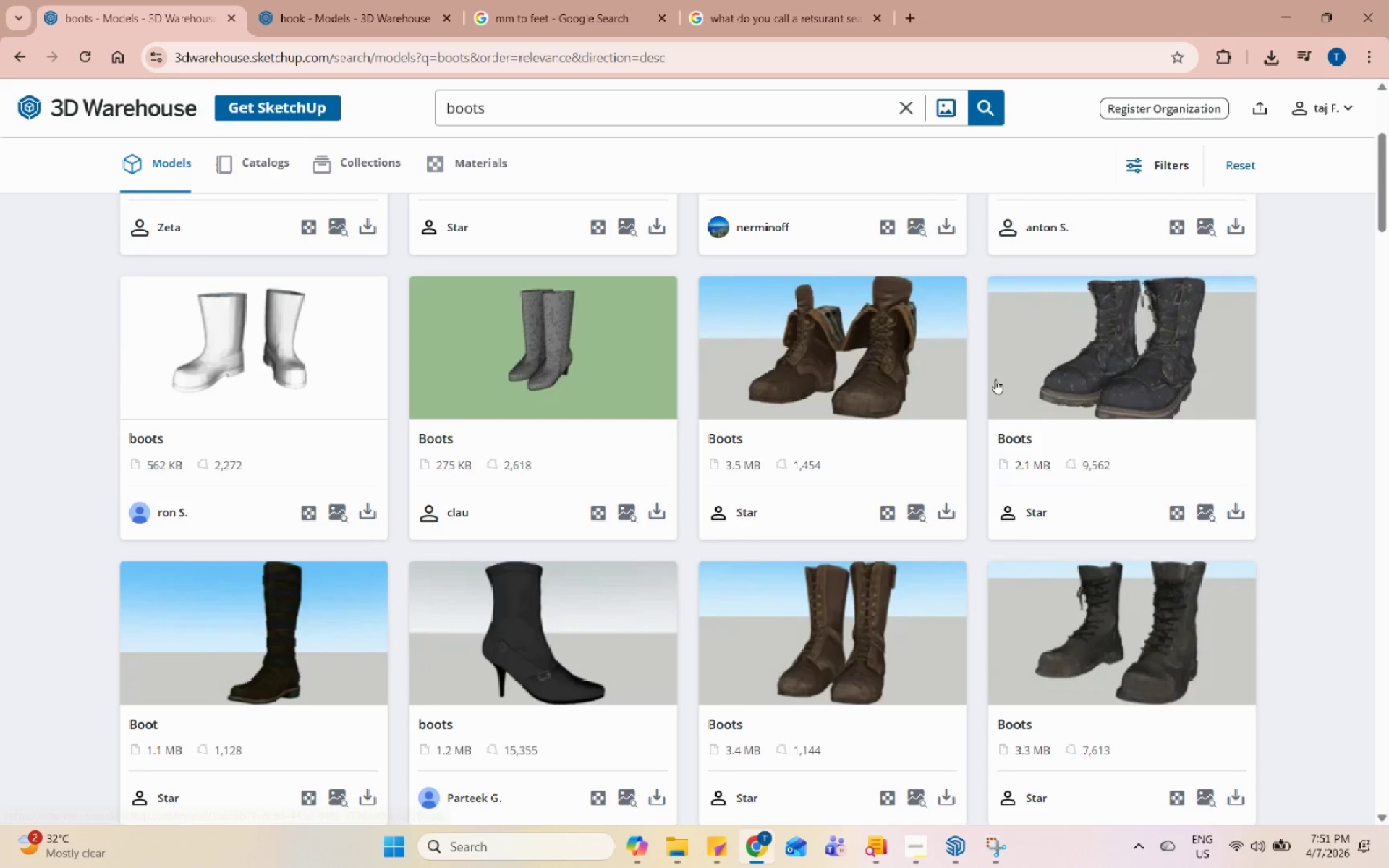 
left_click([1231, 507])
 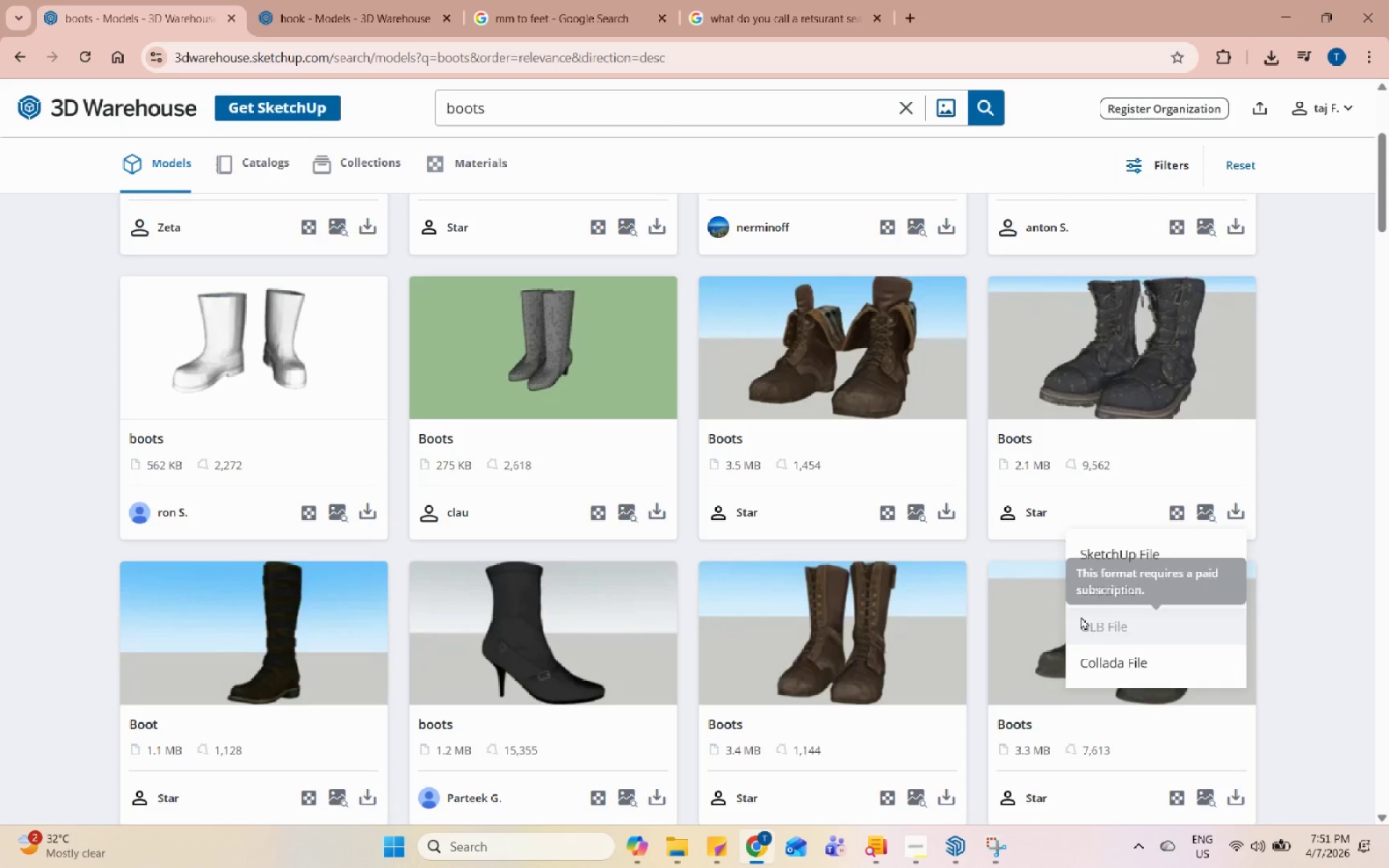 
left_click([1125, 554])
 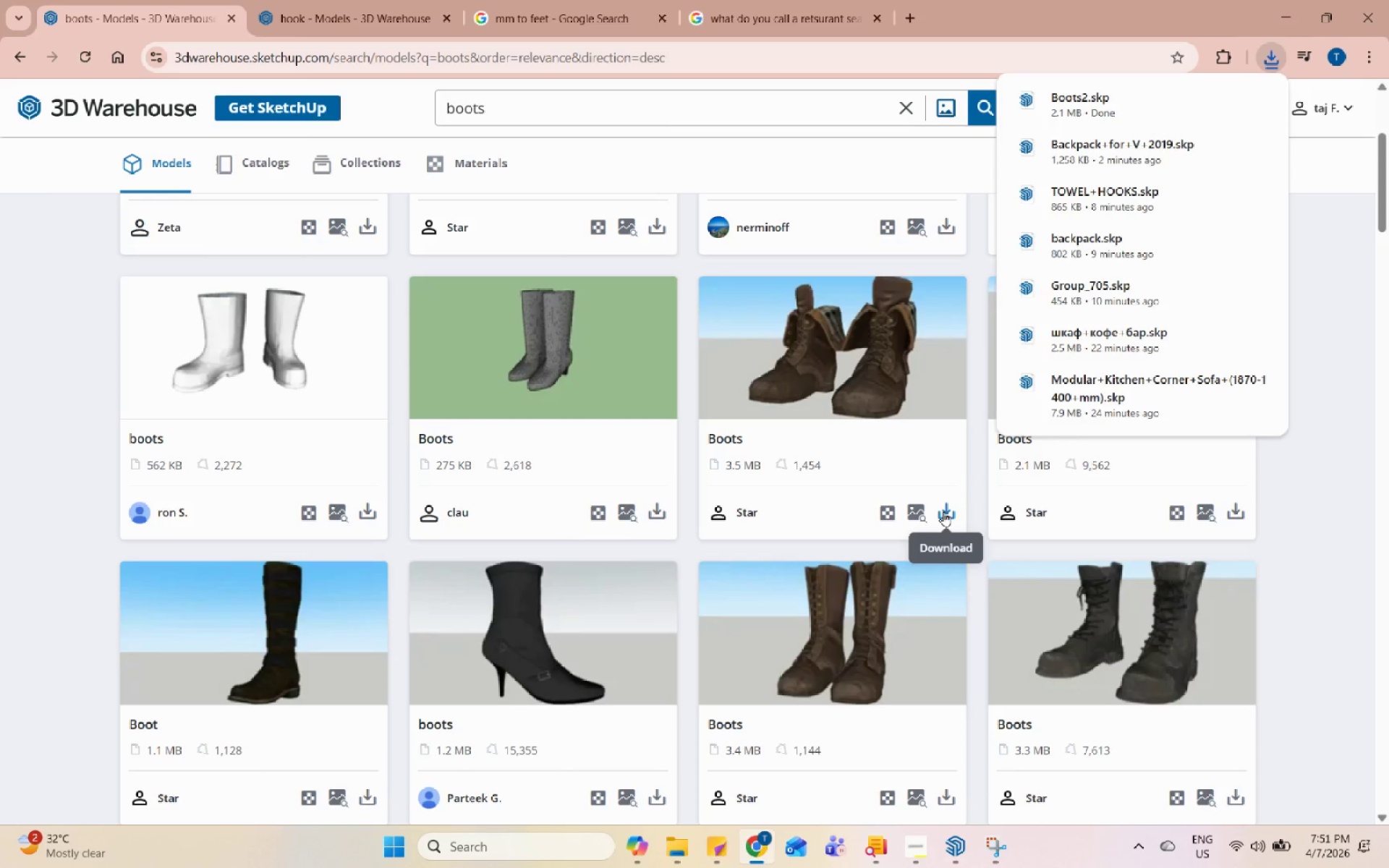 
left_click([943, 511])
 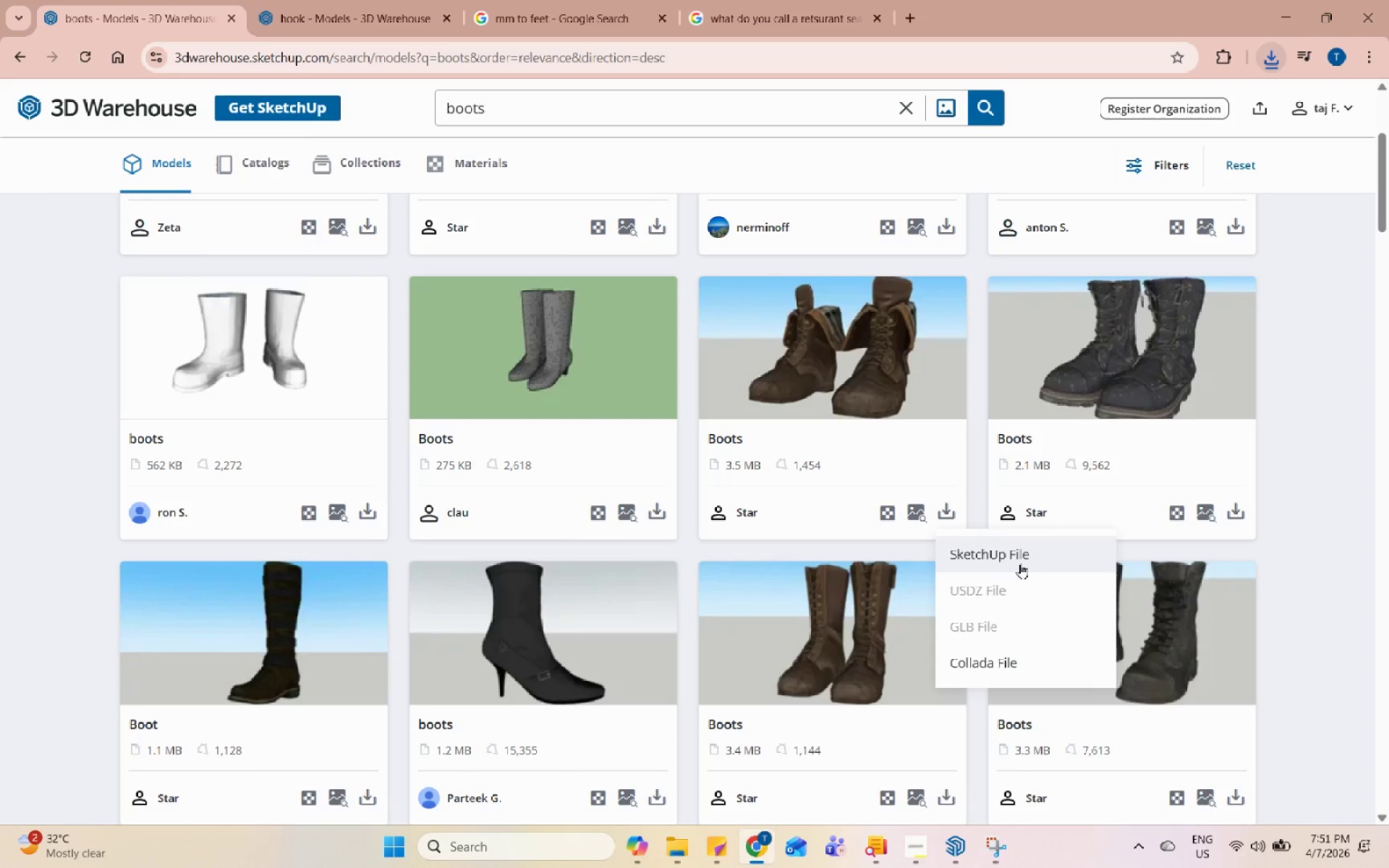 
left_click([1020, 563])
 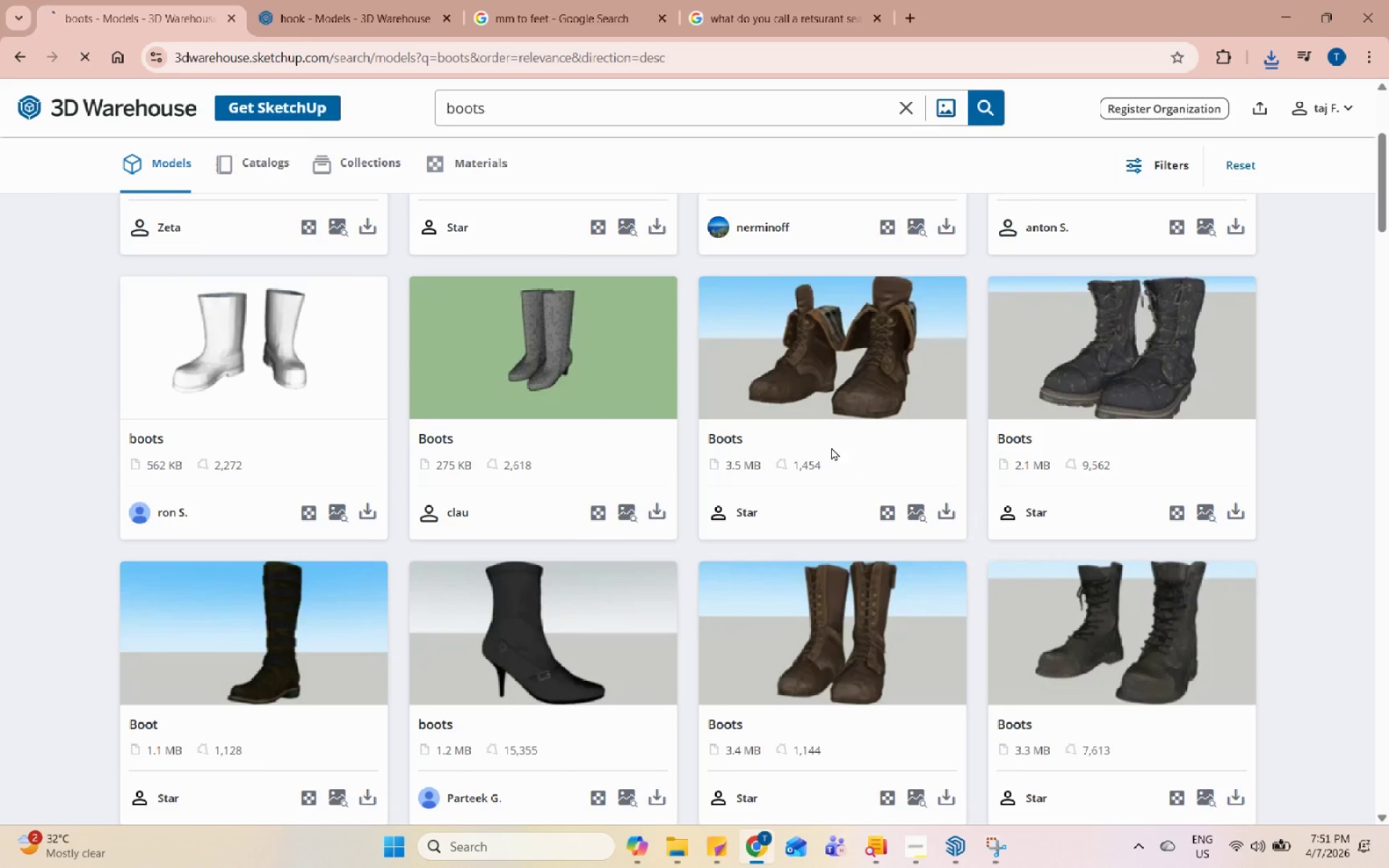 
scroll: coordinate [831, 446], scroll_direction: up, amount: 8.0
 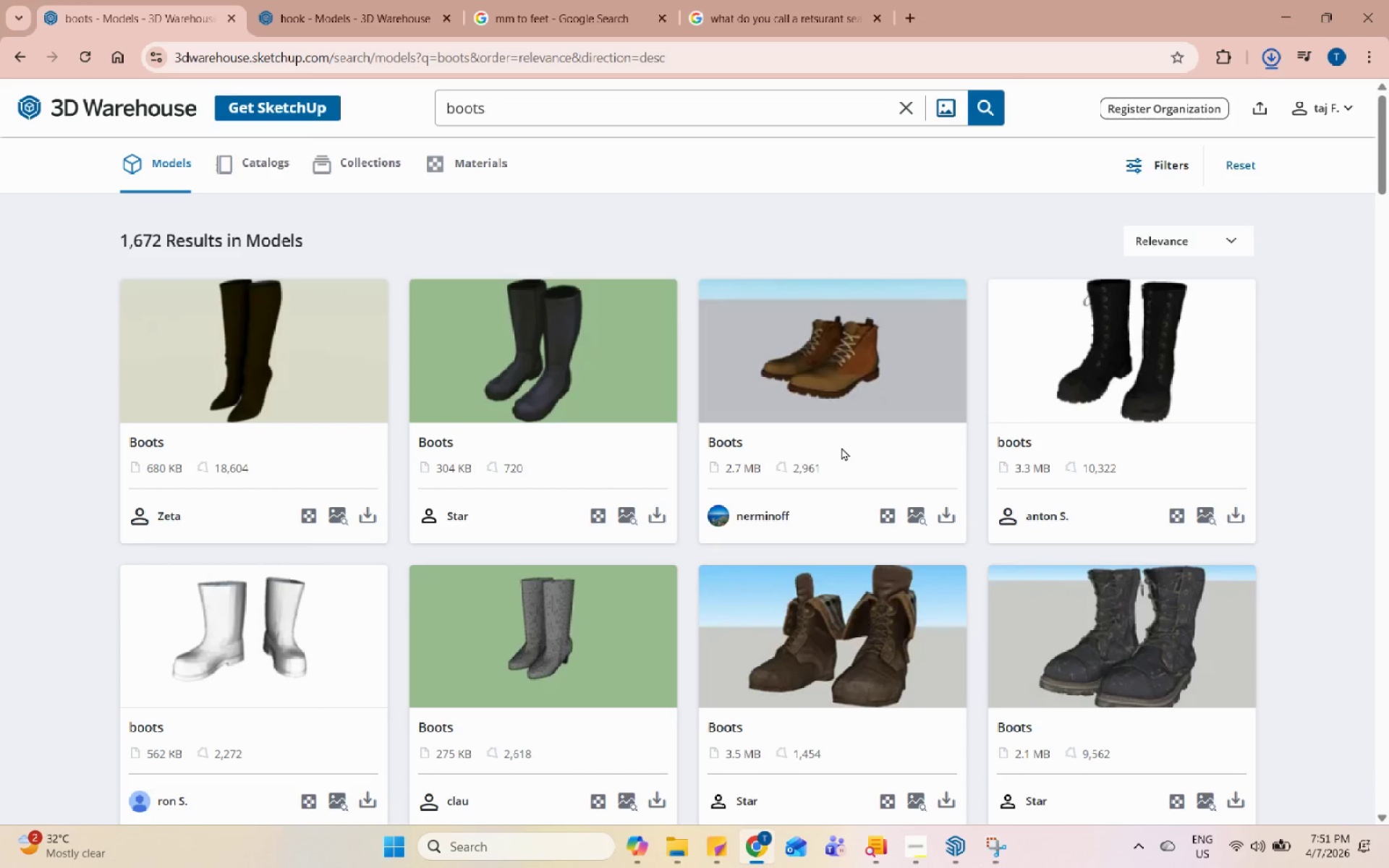 
scroll: coordinate [841, 447], scroll_direction: down, amount: 2.0
 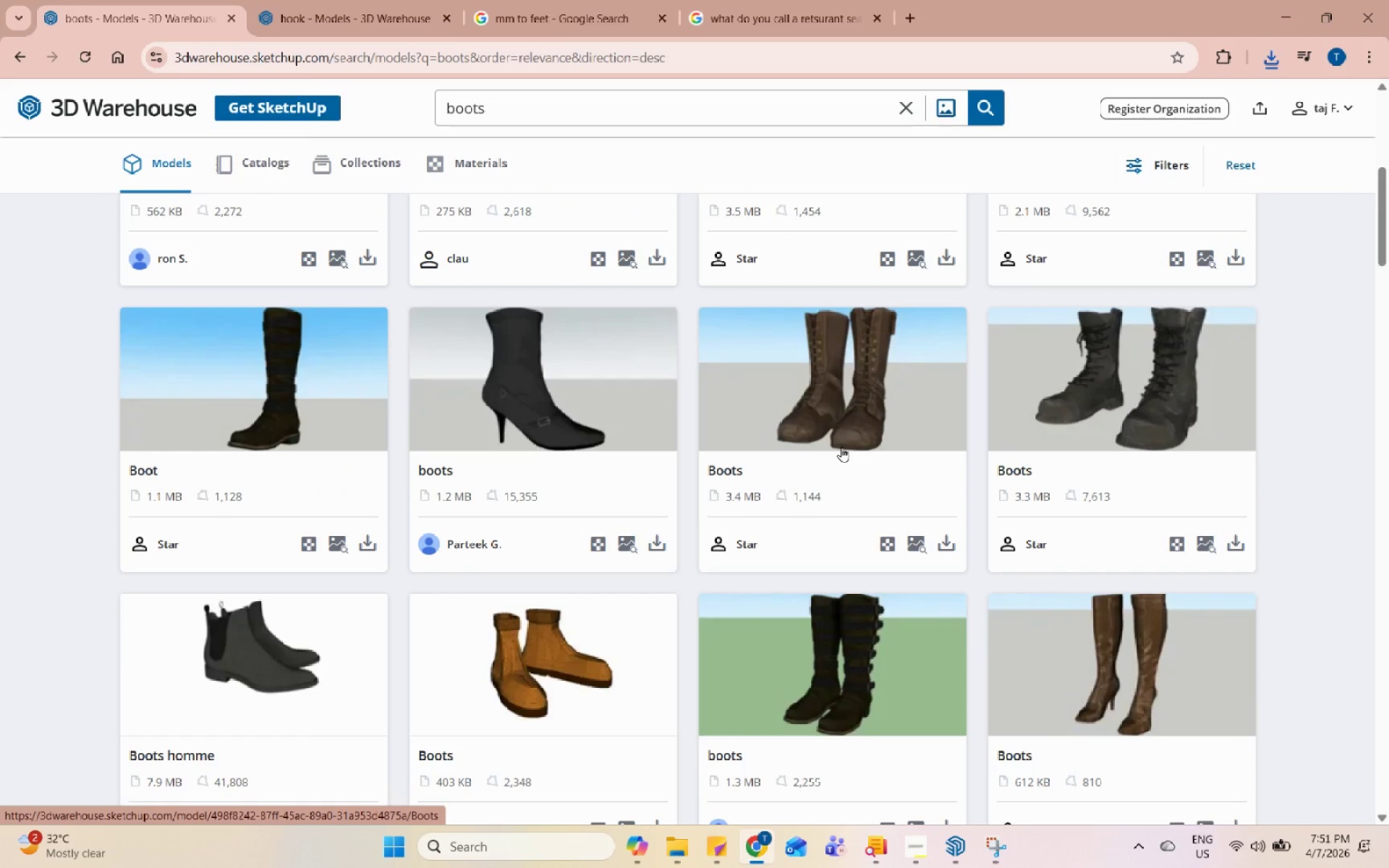 
scroll: coordinate [846, 447], scroll_direction: up, amount: 4.0
 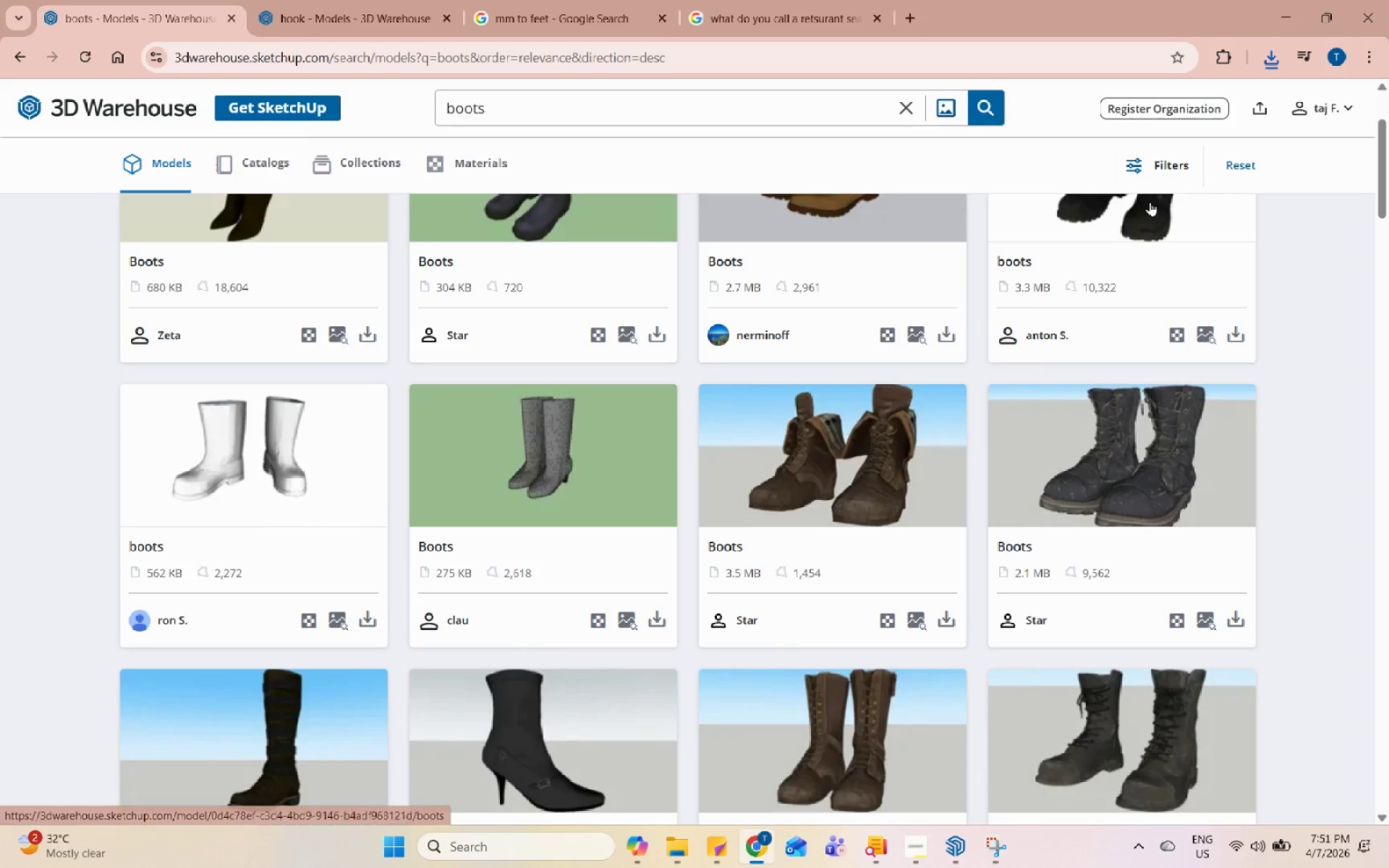 
left_click([1263, 55])
 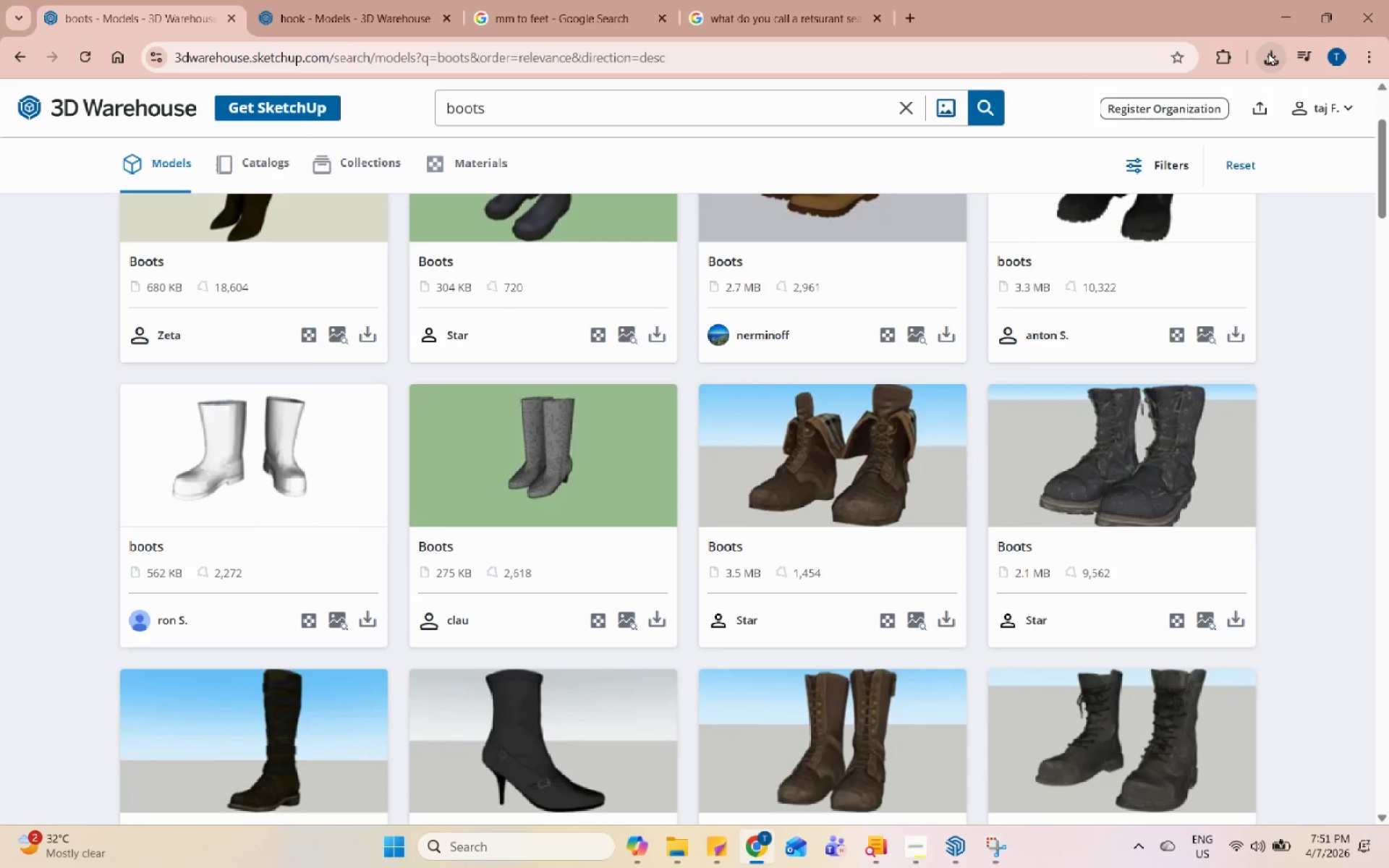 
double_click([1268, 52])
 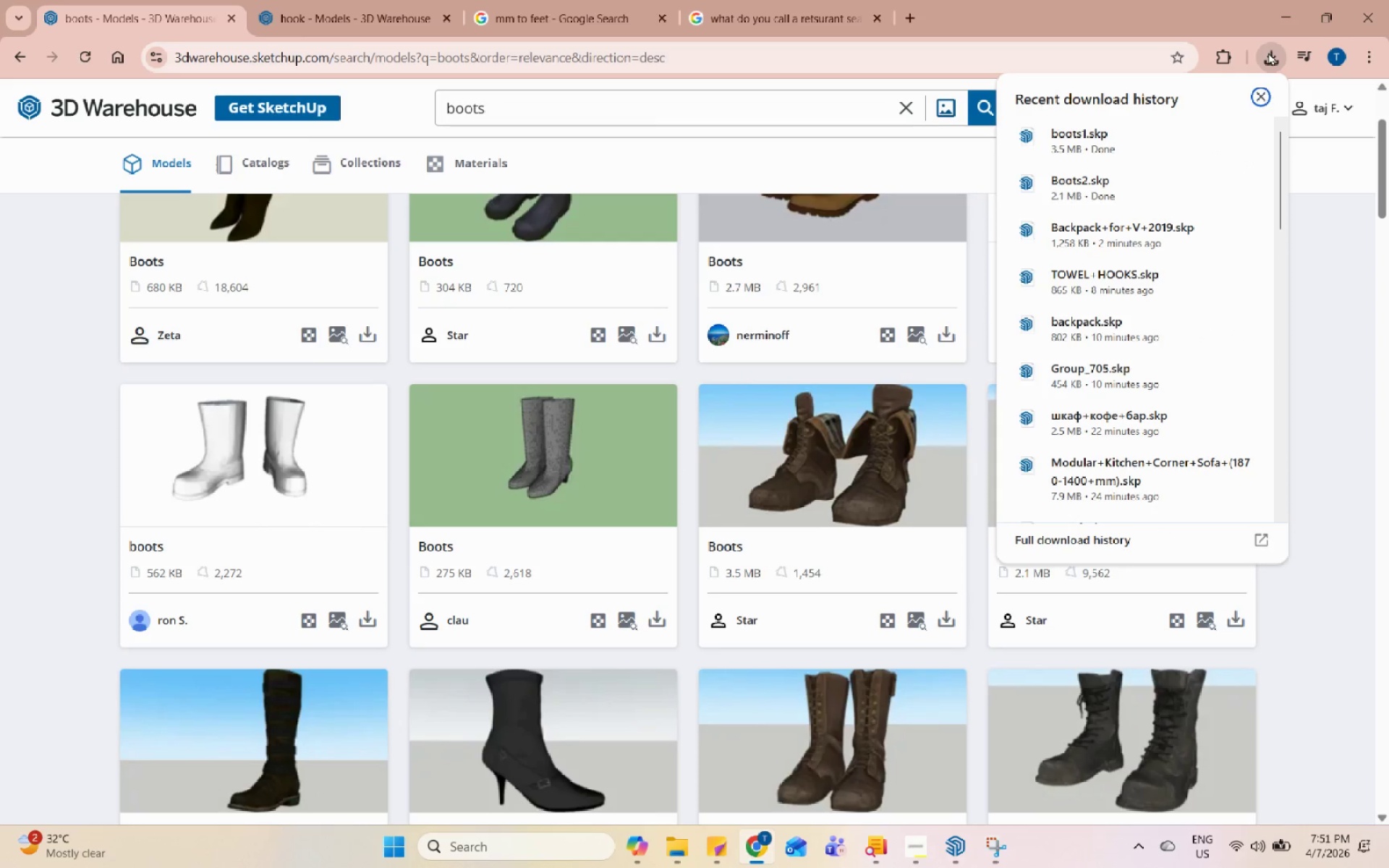 
left_click([1268, 52])
 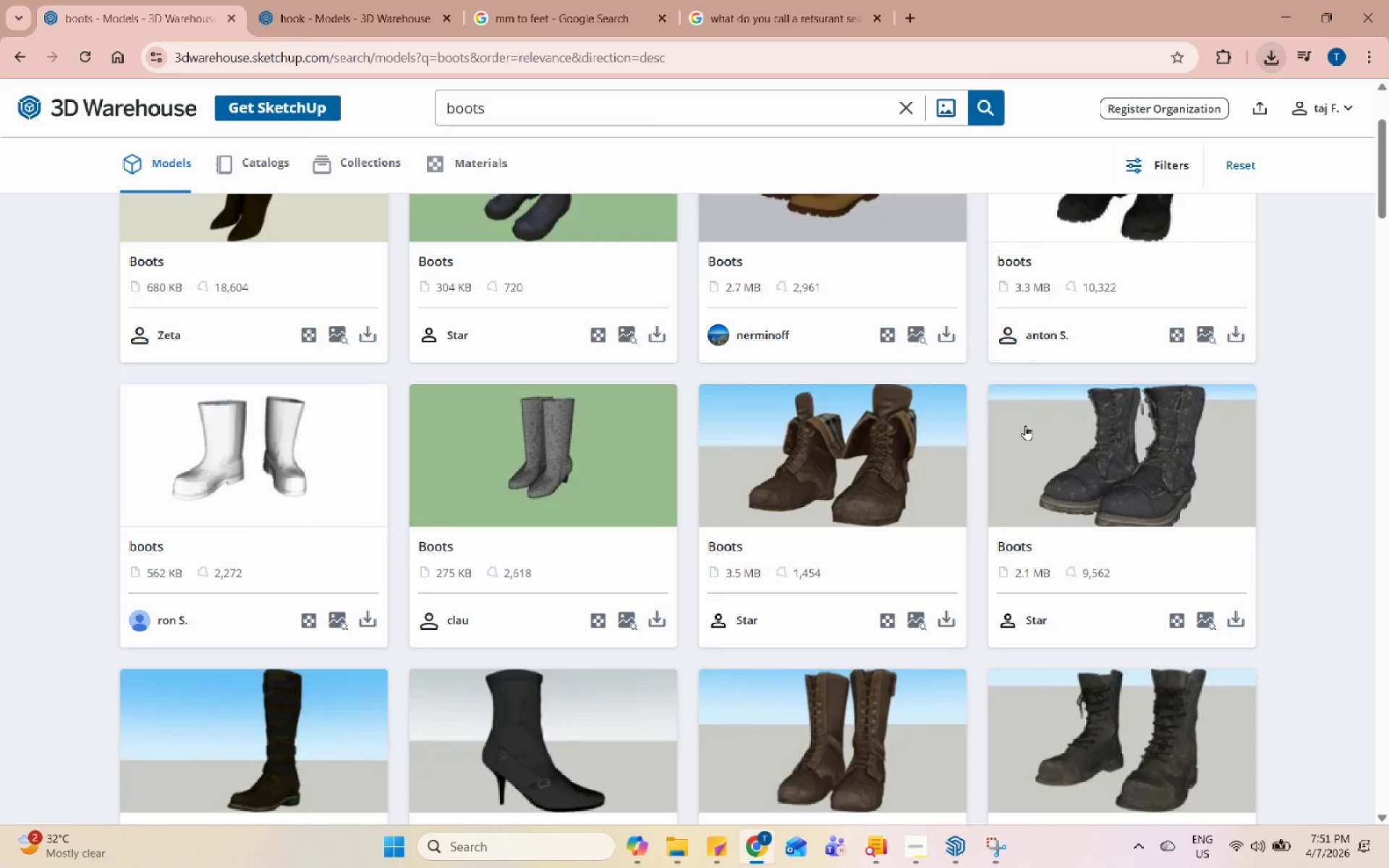 
scroll: coordinate [1025, 425], scroll_direction: down, amount: 2.0
 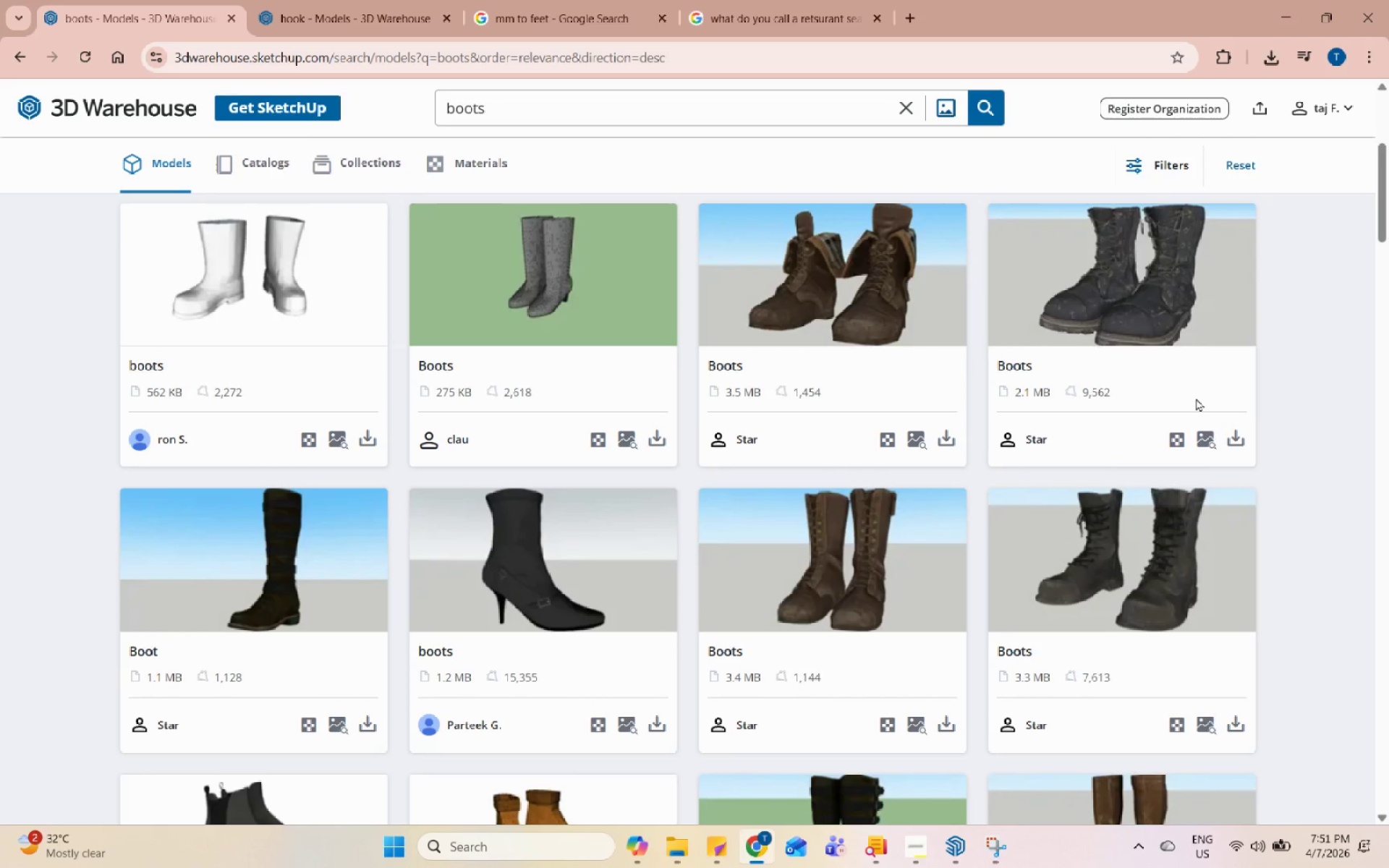 
left_click([1231, 448])
 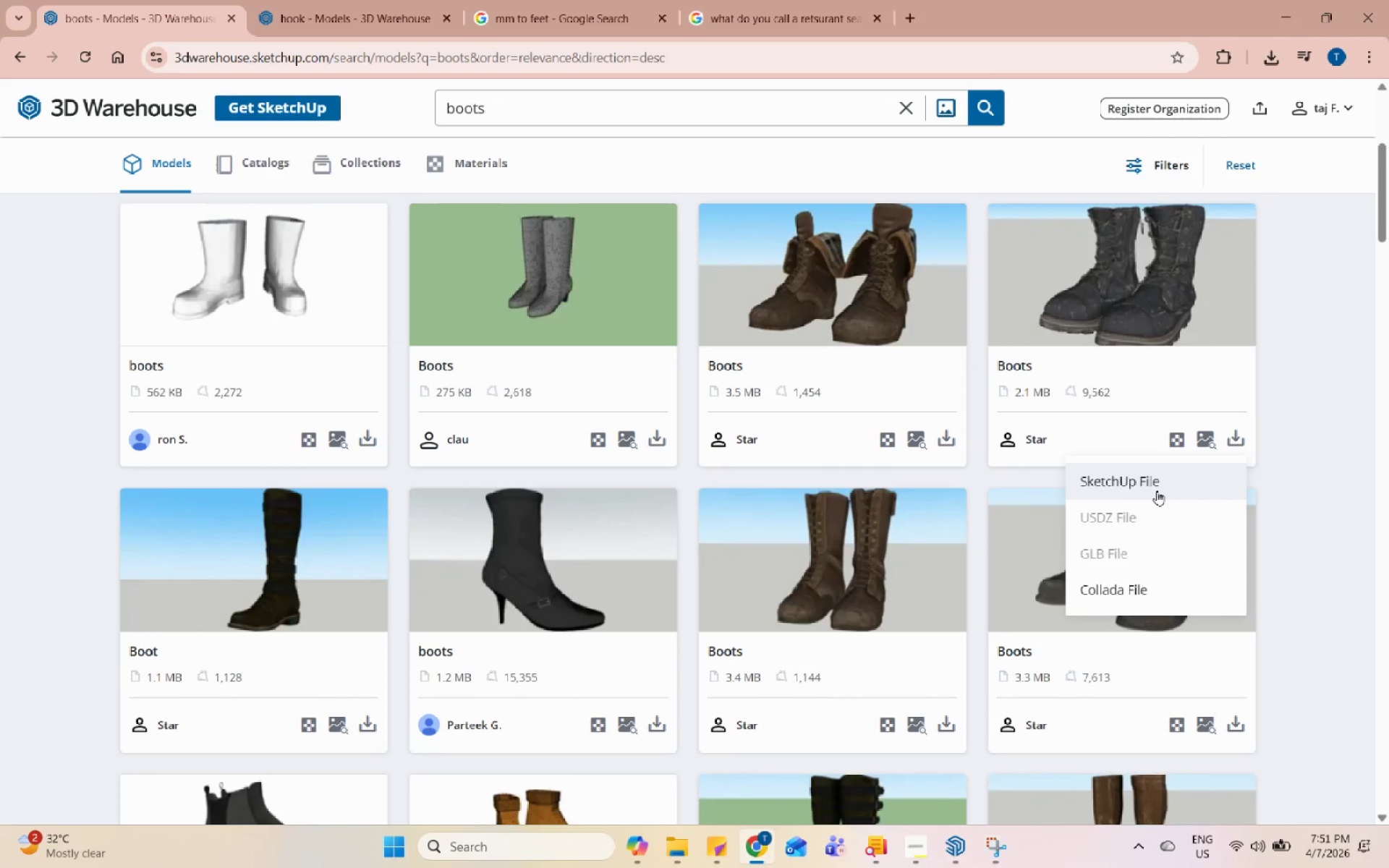 
left_click([1157, 489])
 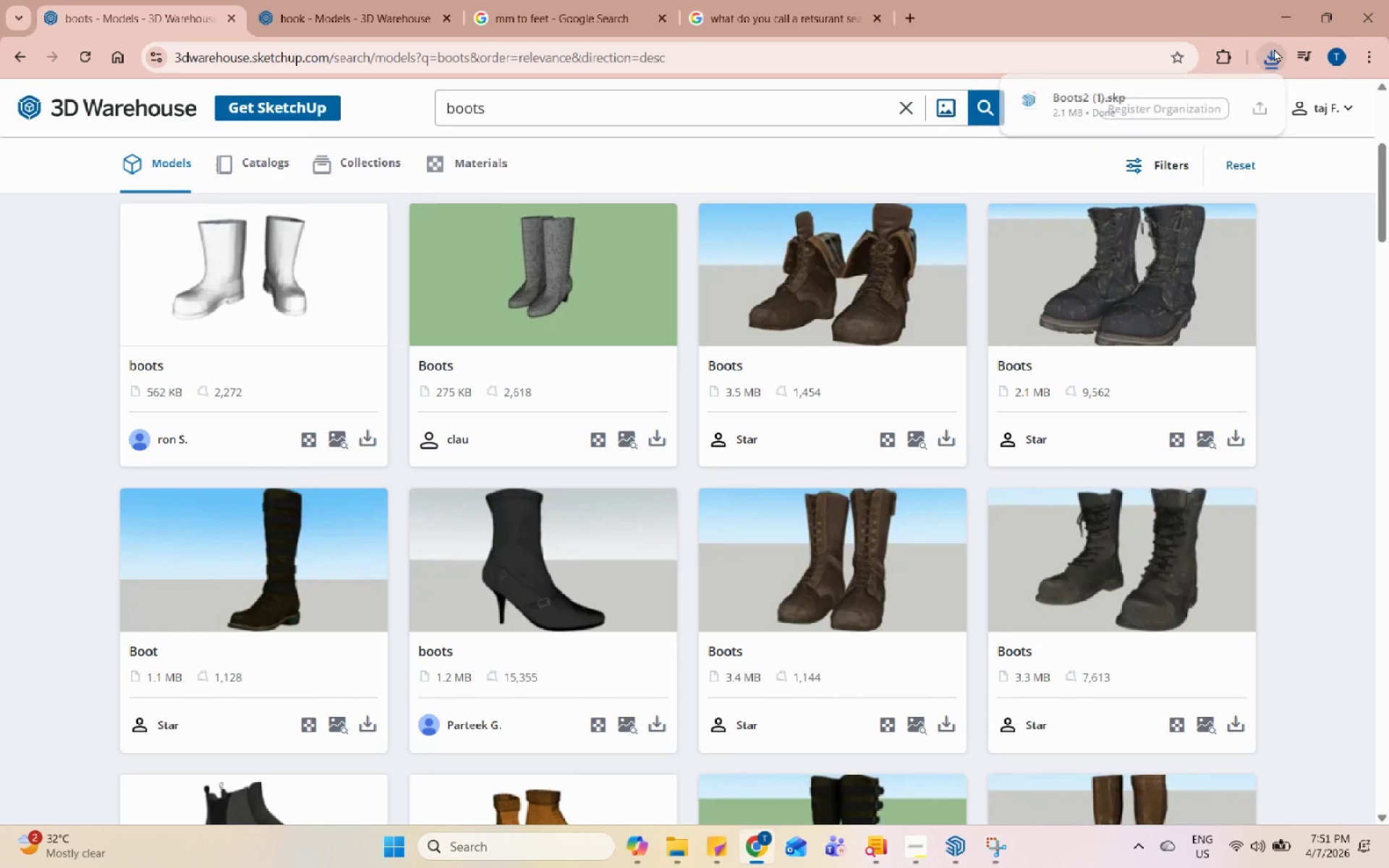 
double_click([1274, 48])
 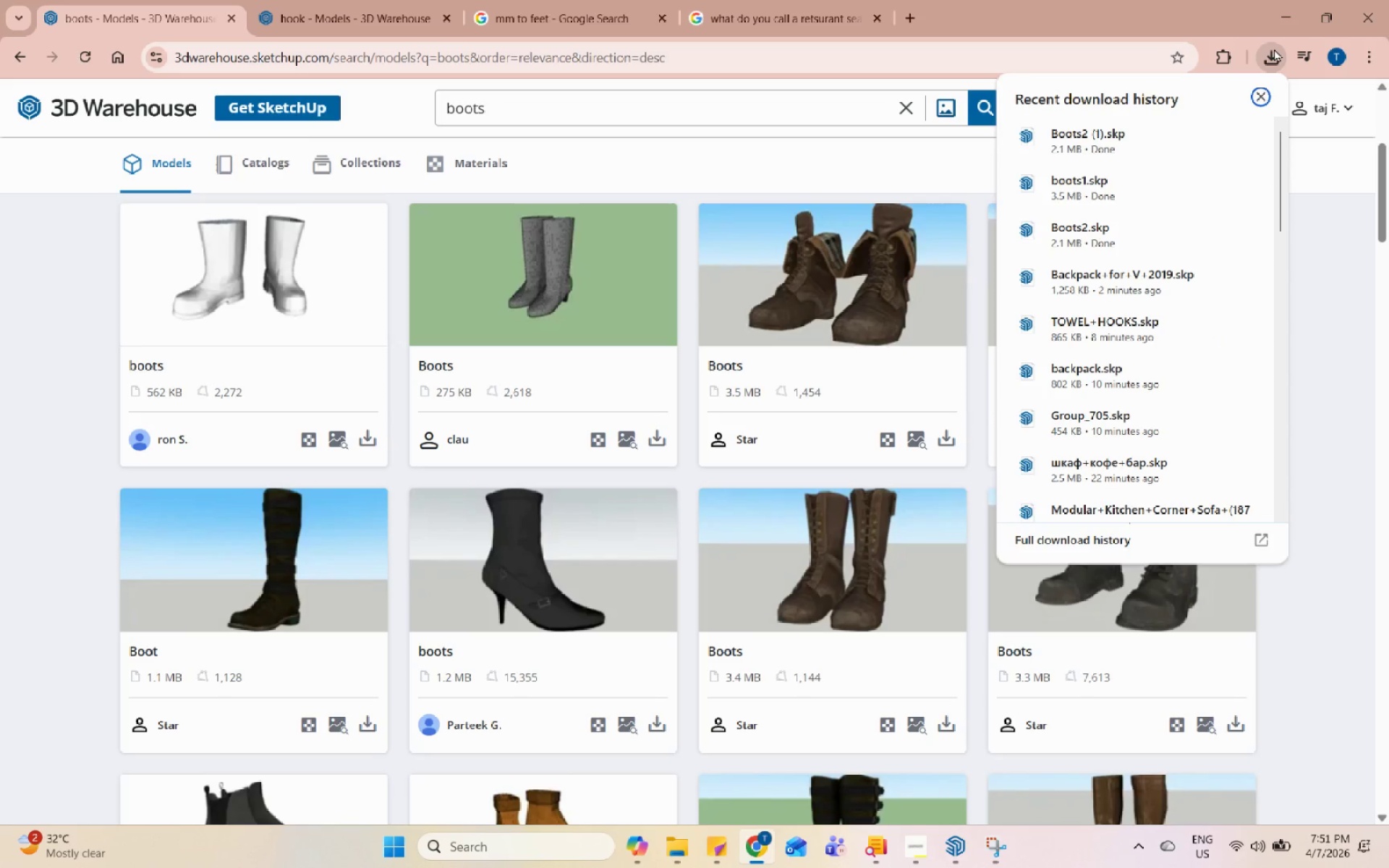 
left_click([1274, 48])
 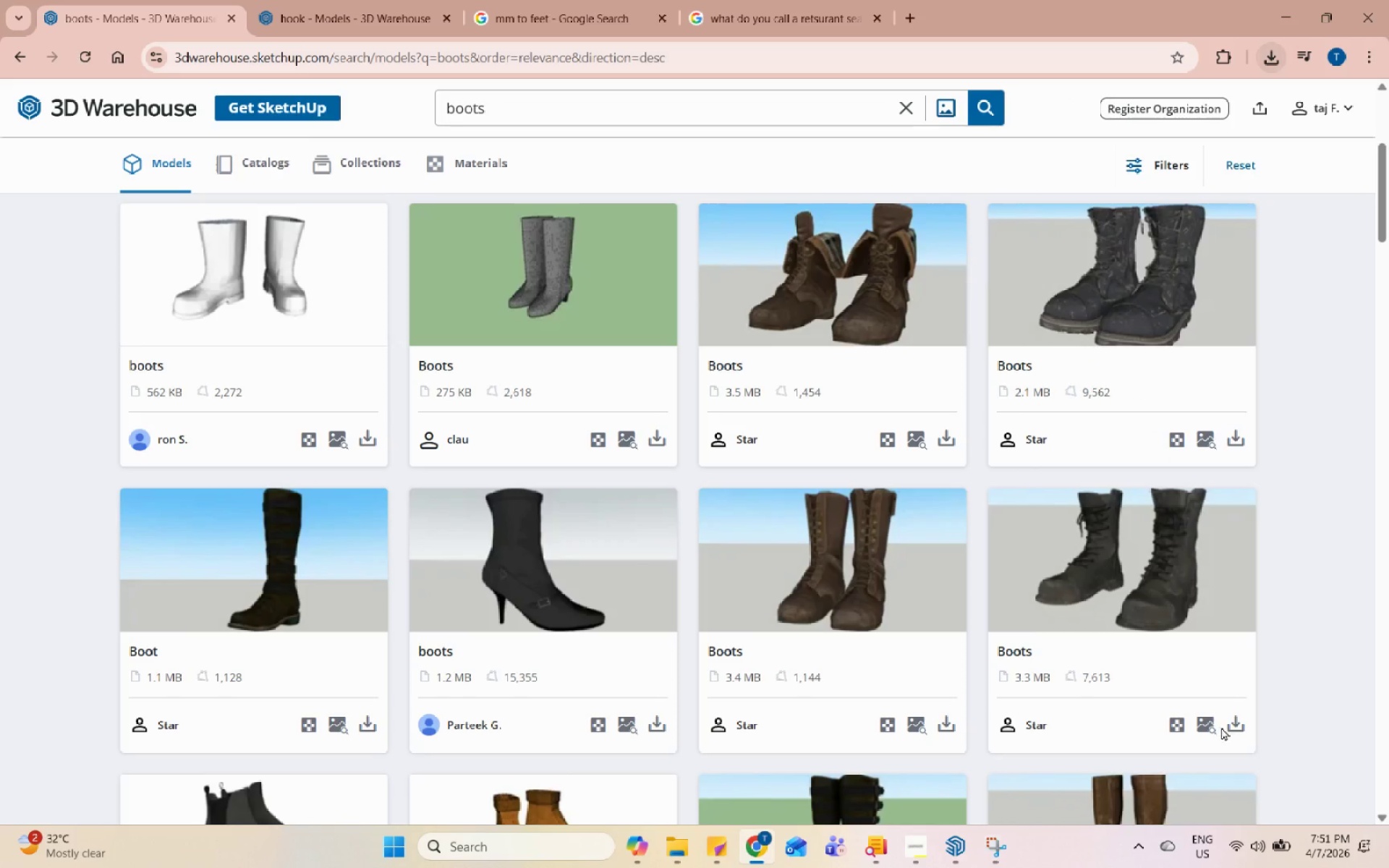 
left_click([1240, 719])
 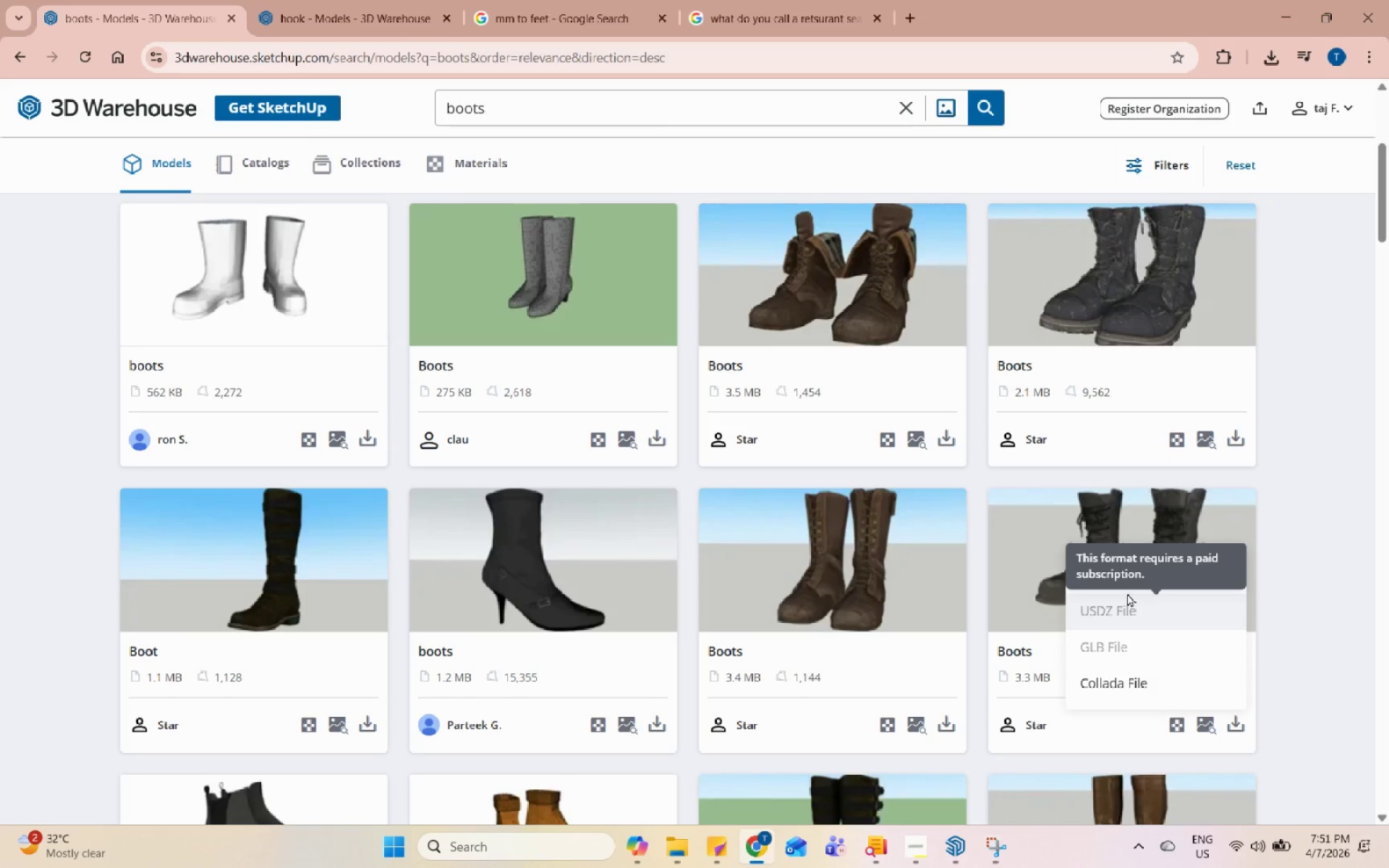 
double_click([1133, 575])
 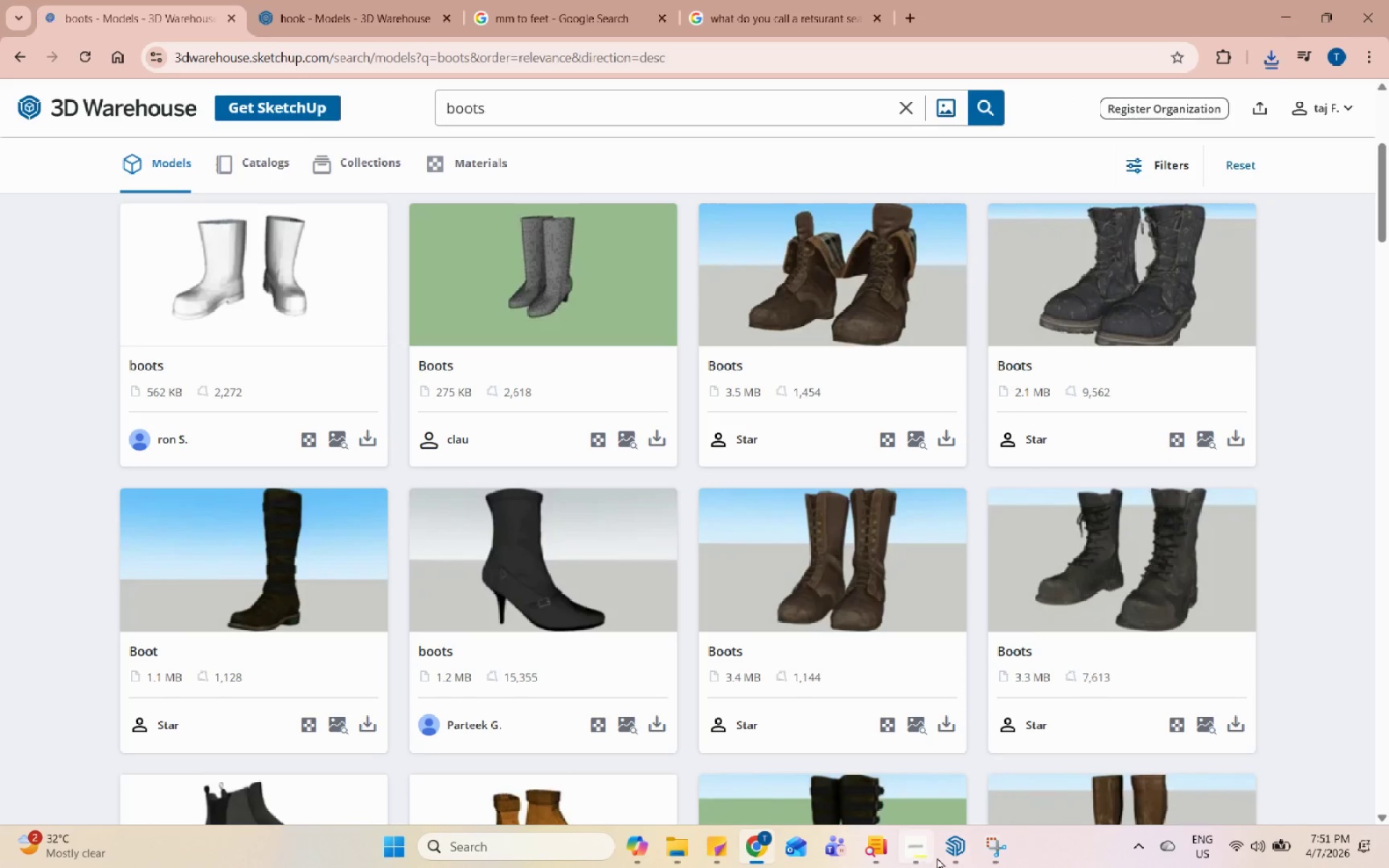 
left_click([946, 862])
 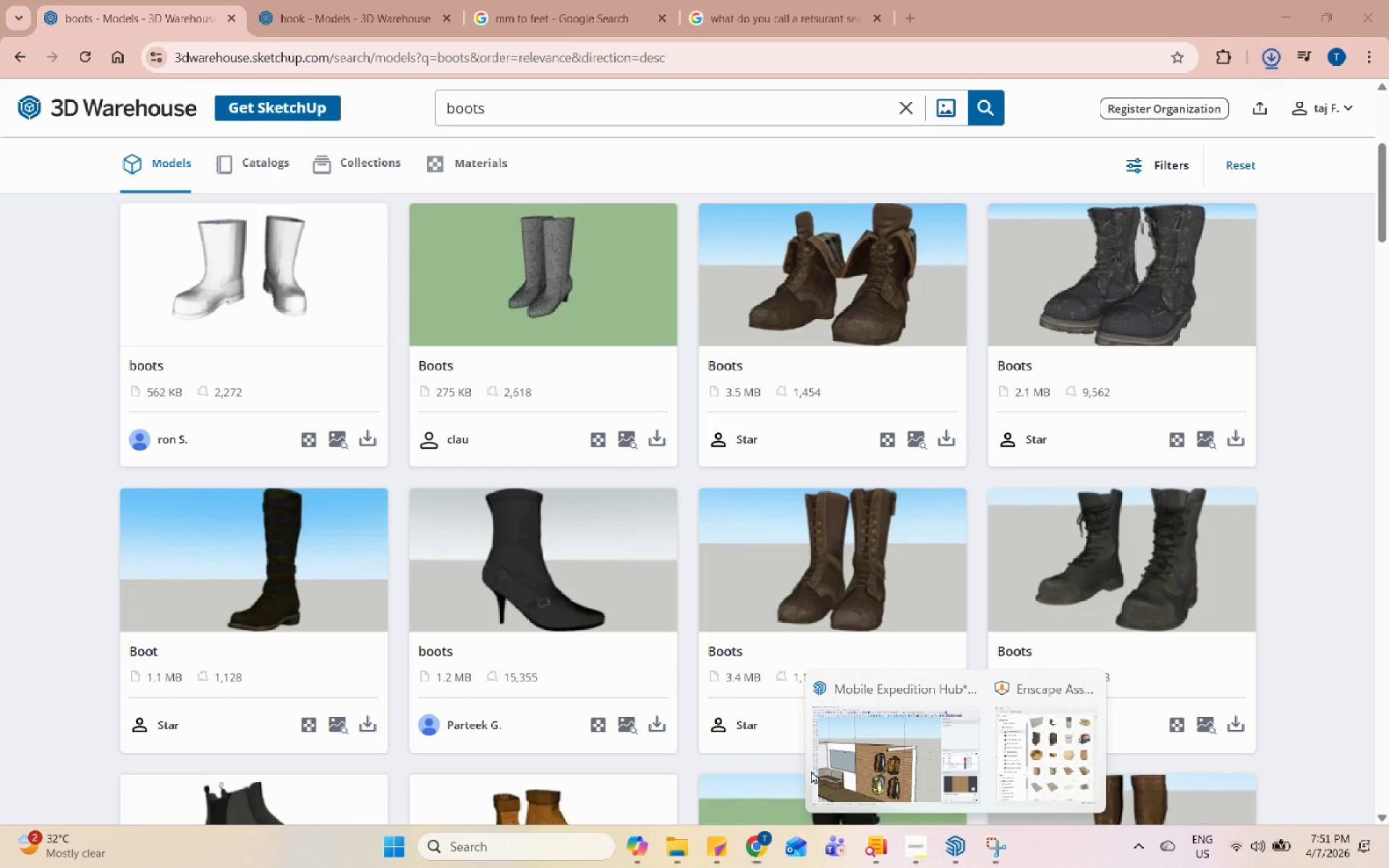 
left_click_drag(start_coordinate=[890, 809], to_coordinate=[890, 805])
 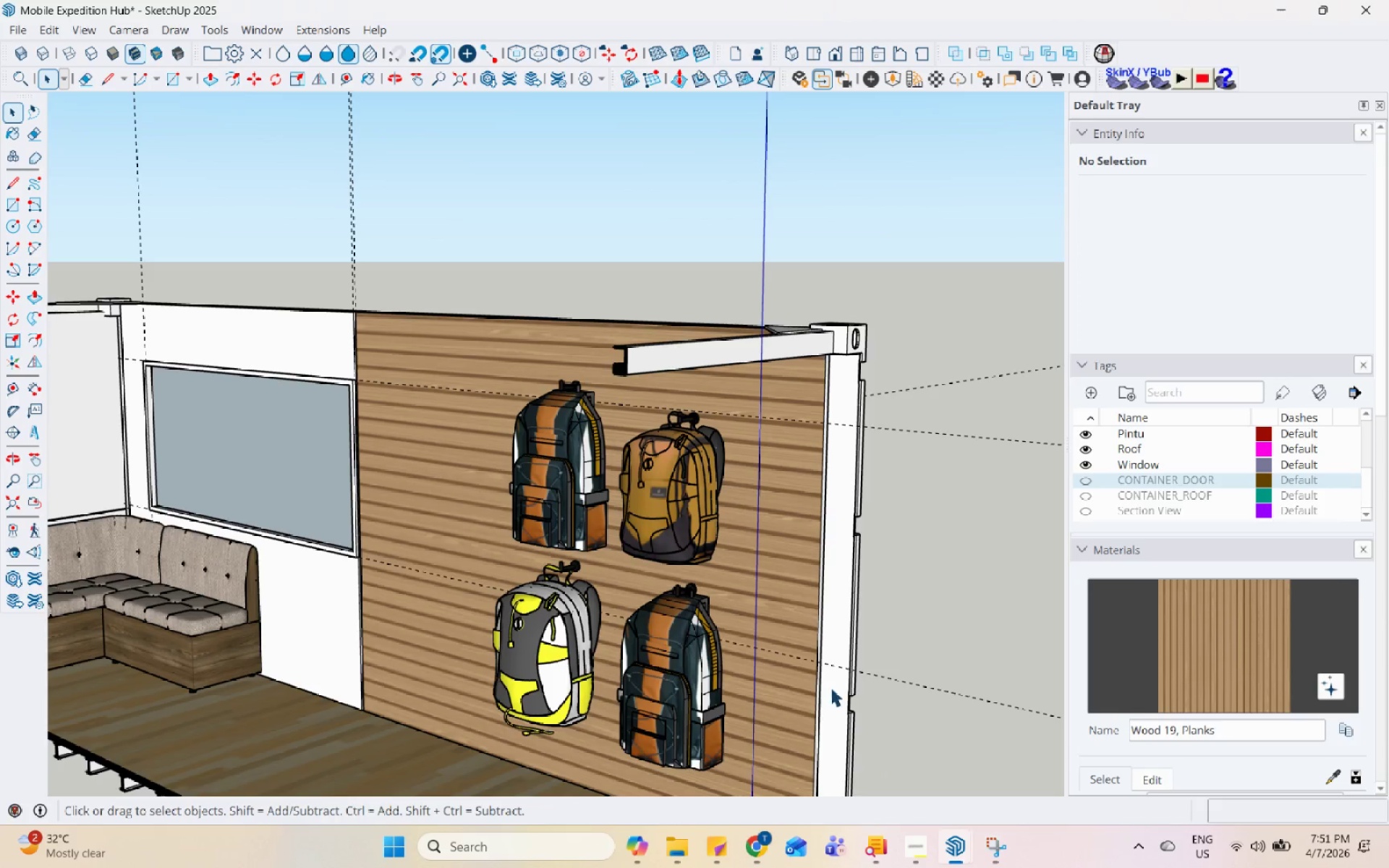 
scroll: coordinate [186, 357], scroll_direction: up, amount: 2.0
 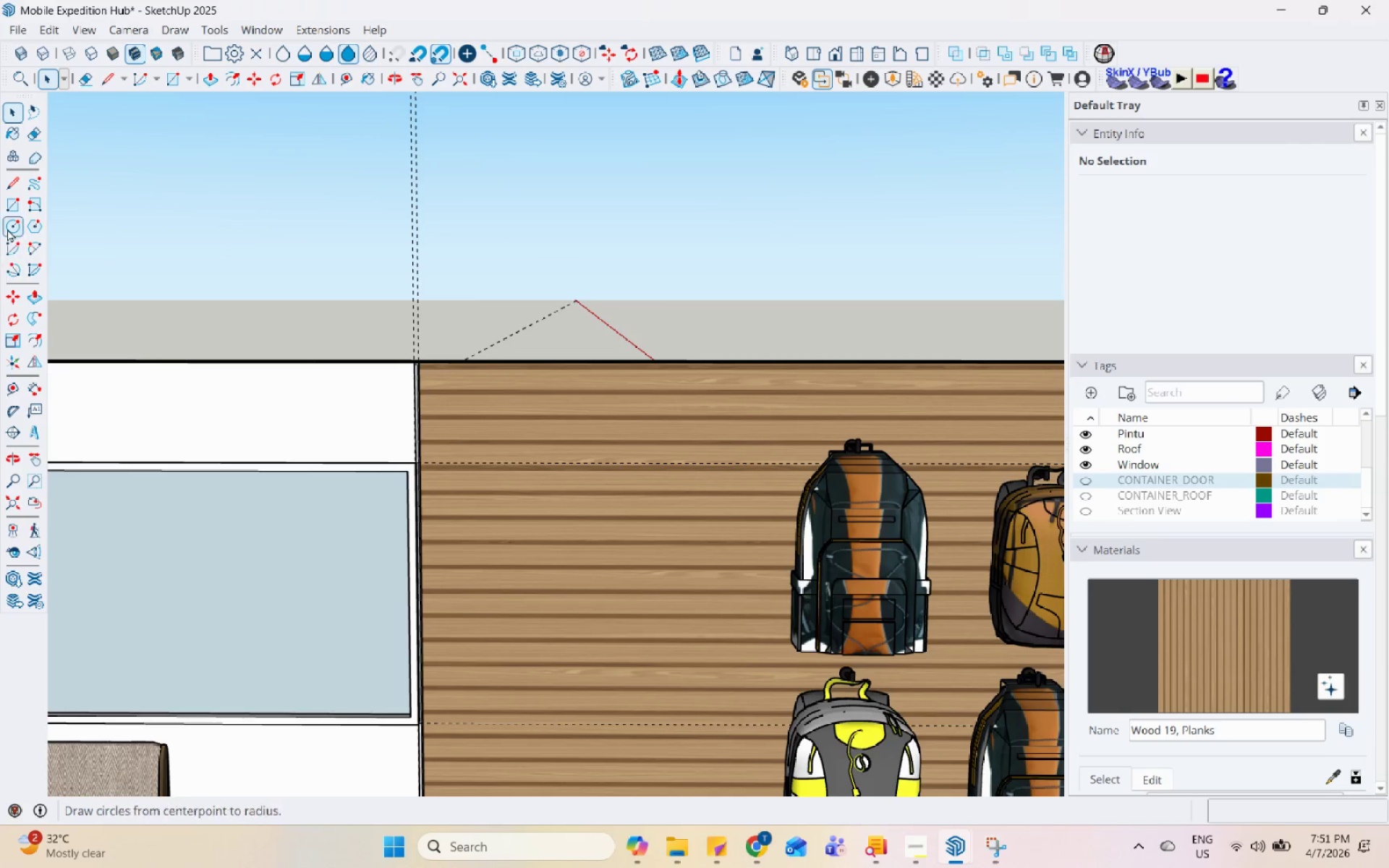 
left_click([12, 207])
 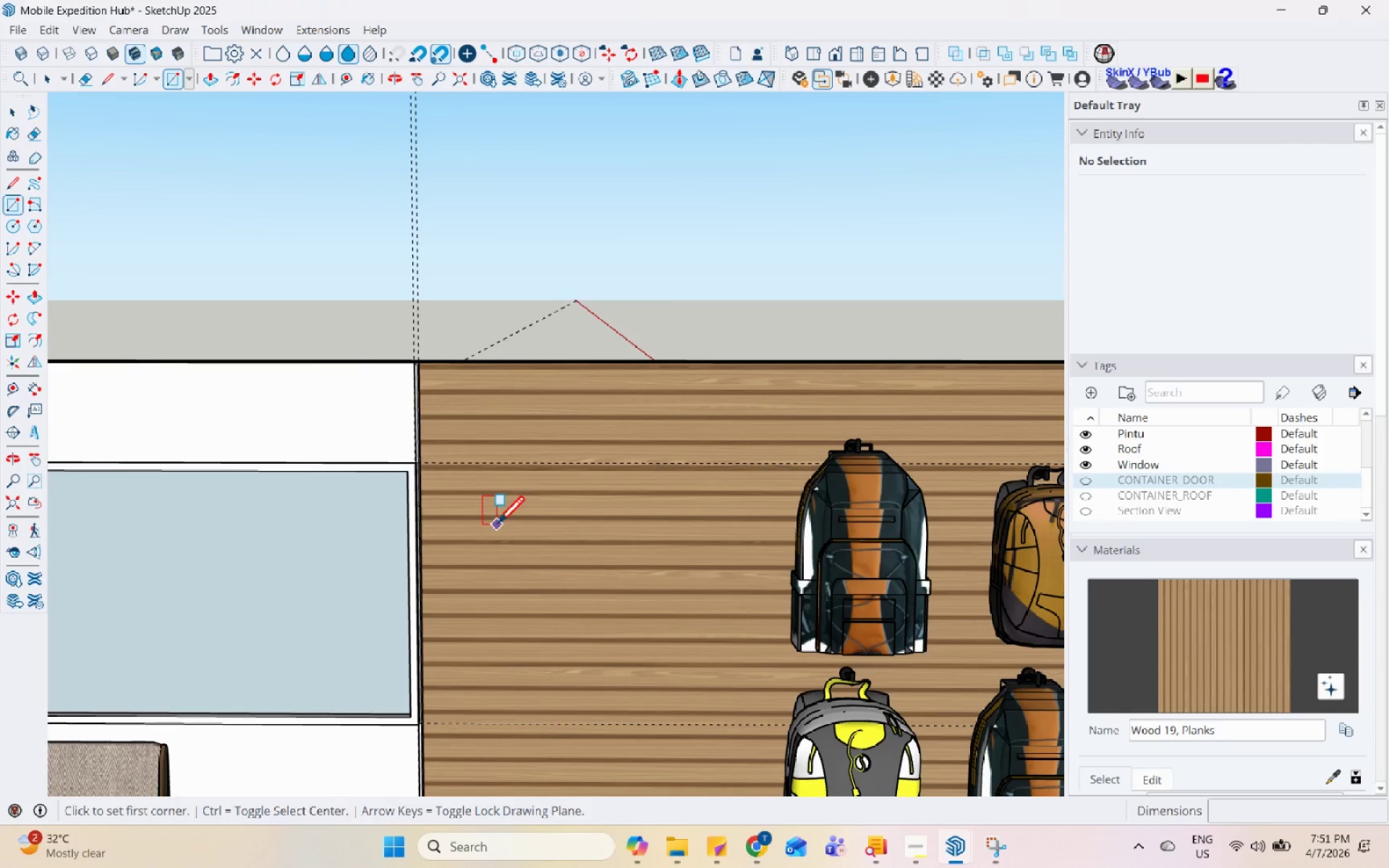 
scroll: coordinate [453, 472], scroll_direction: up, amount: 8.0
 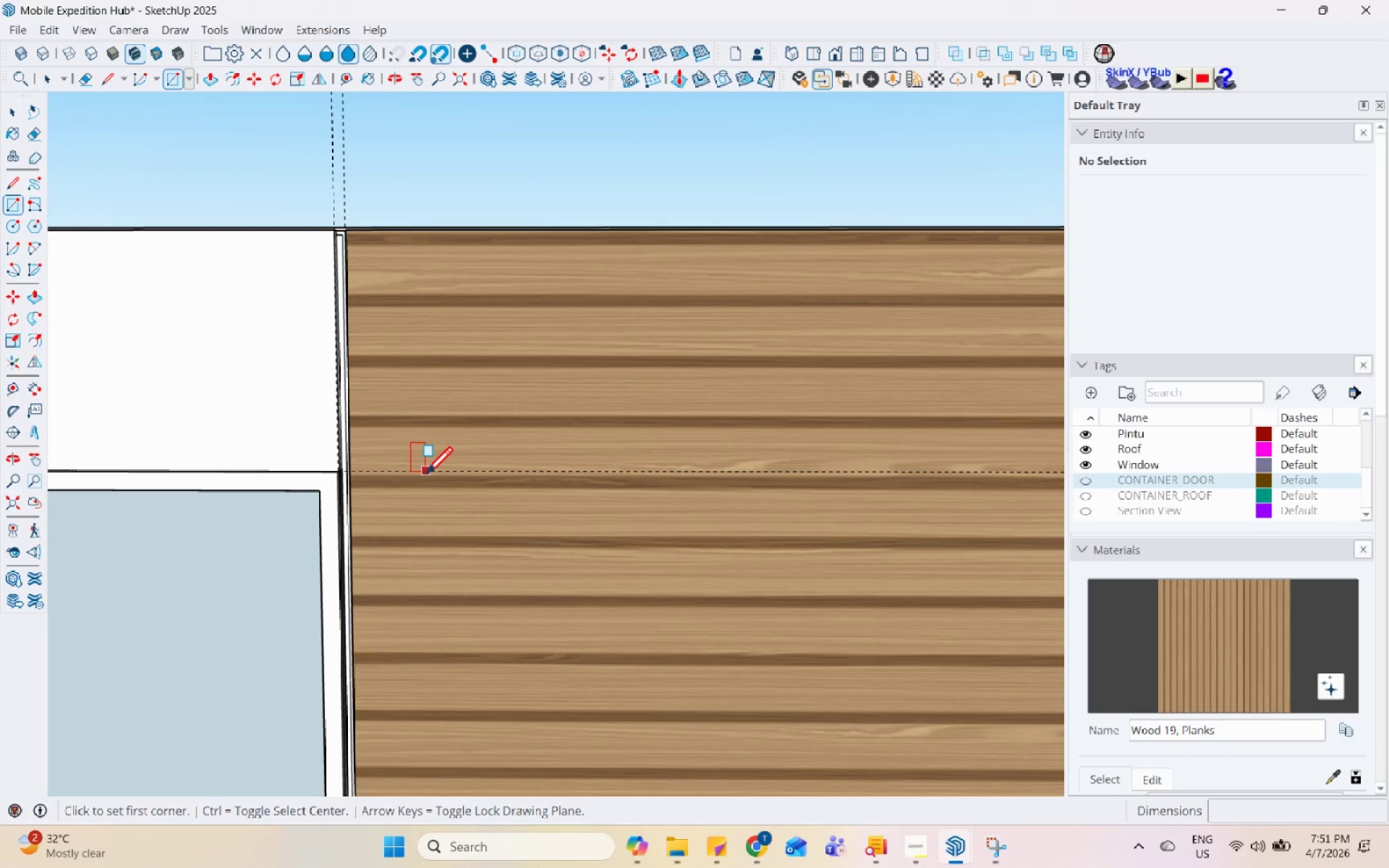 
left_click([425, 476])
 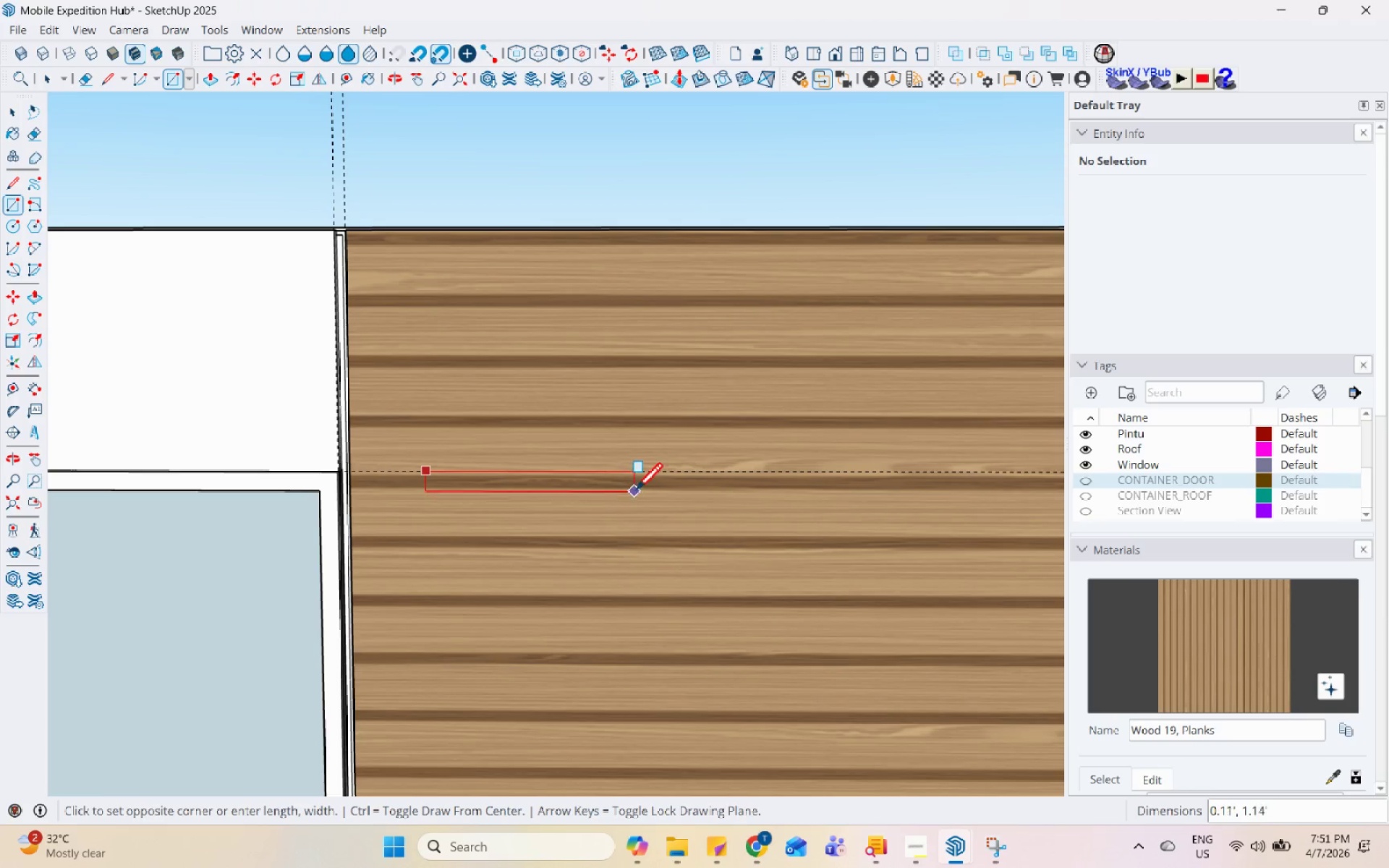 
left_click([637, 490])
 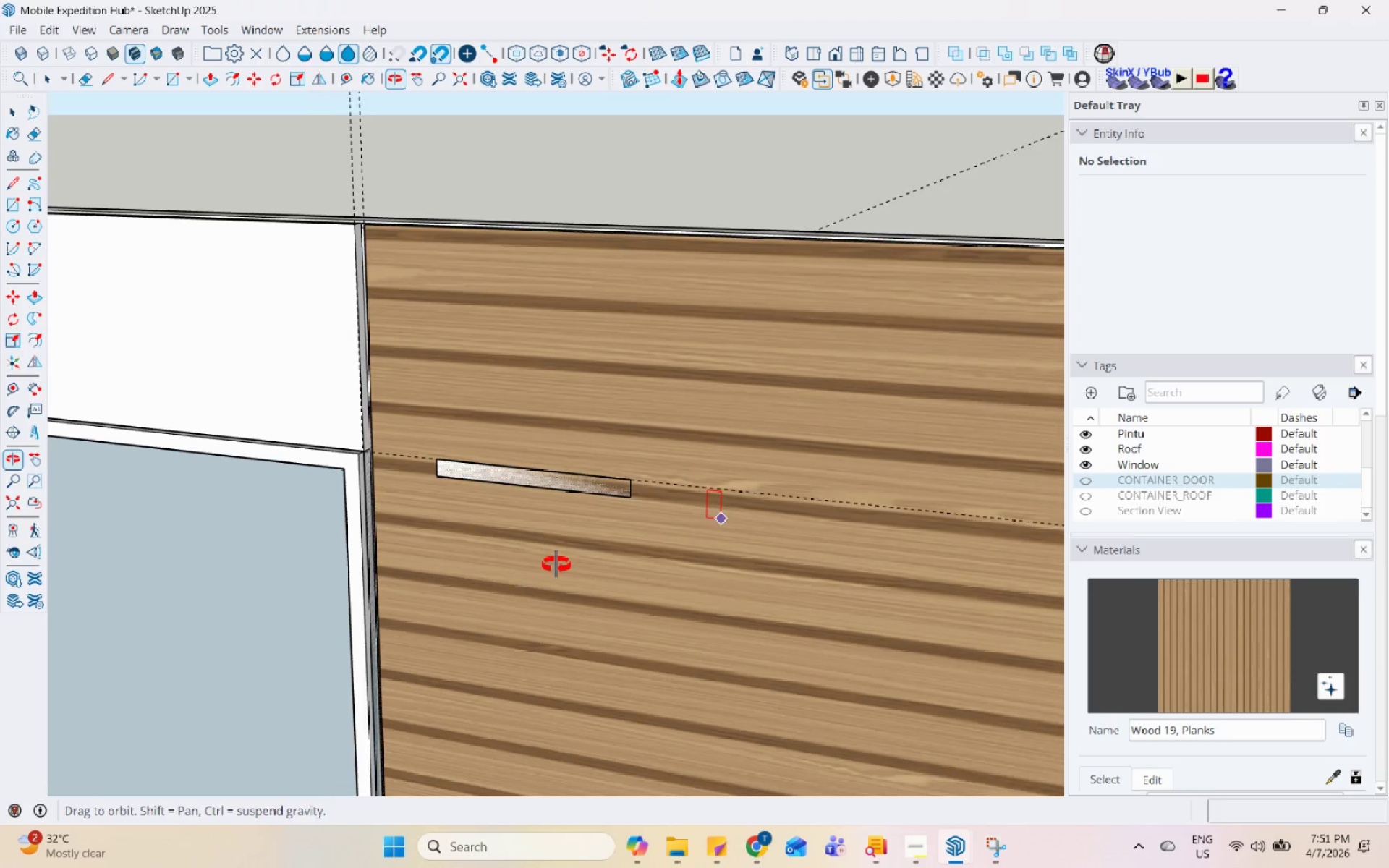 
key(Space)
 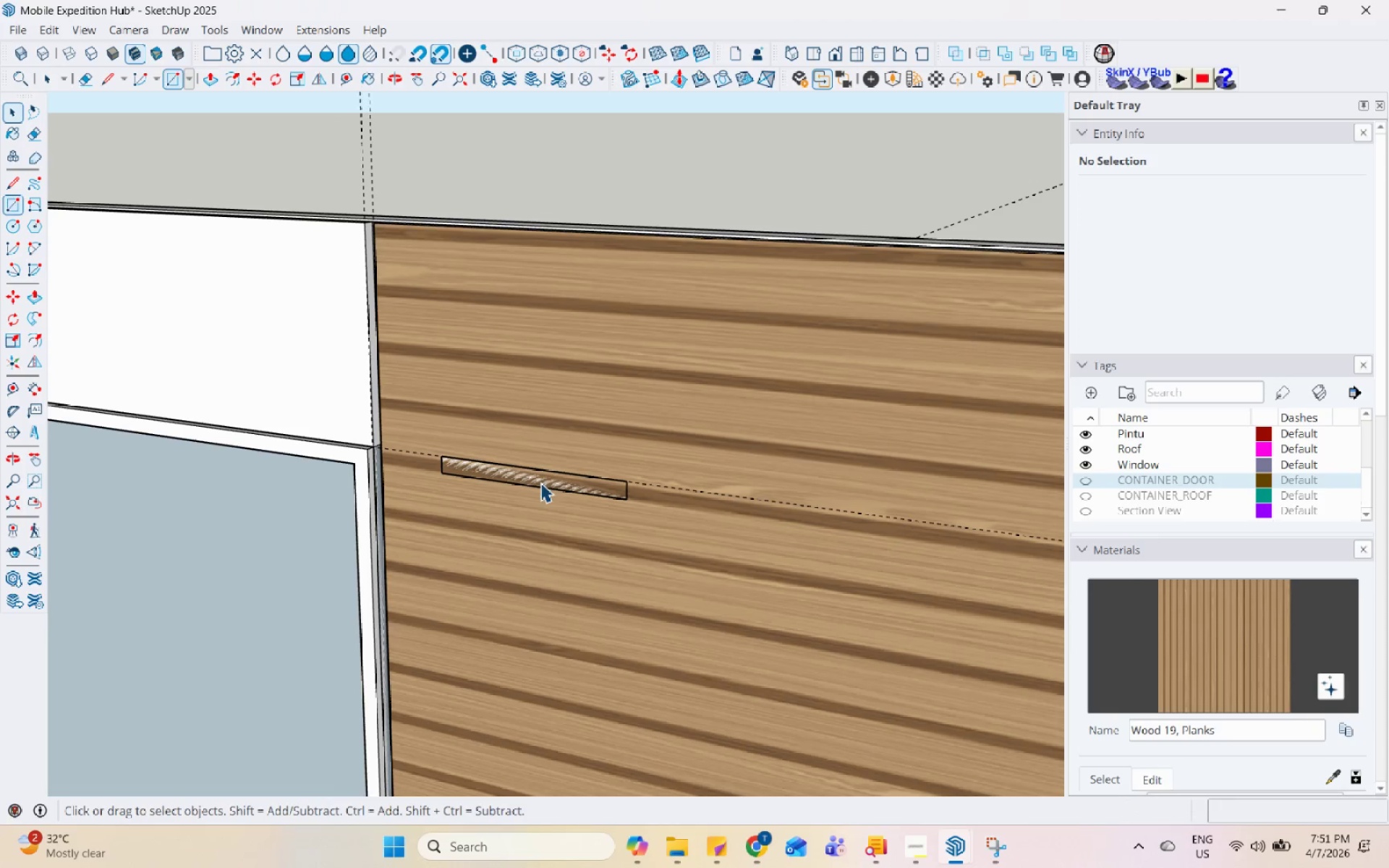 
left_click([553, 474])
 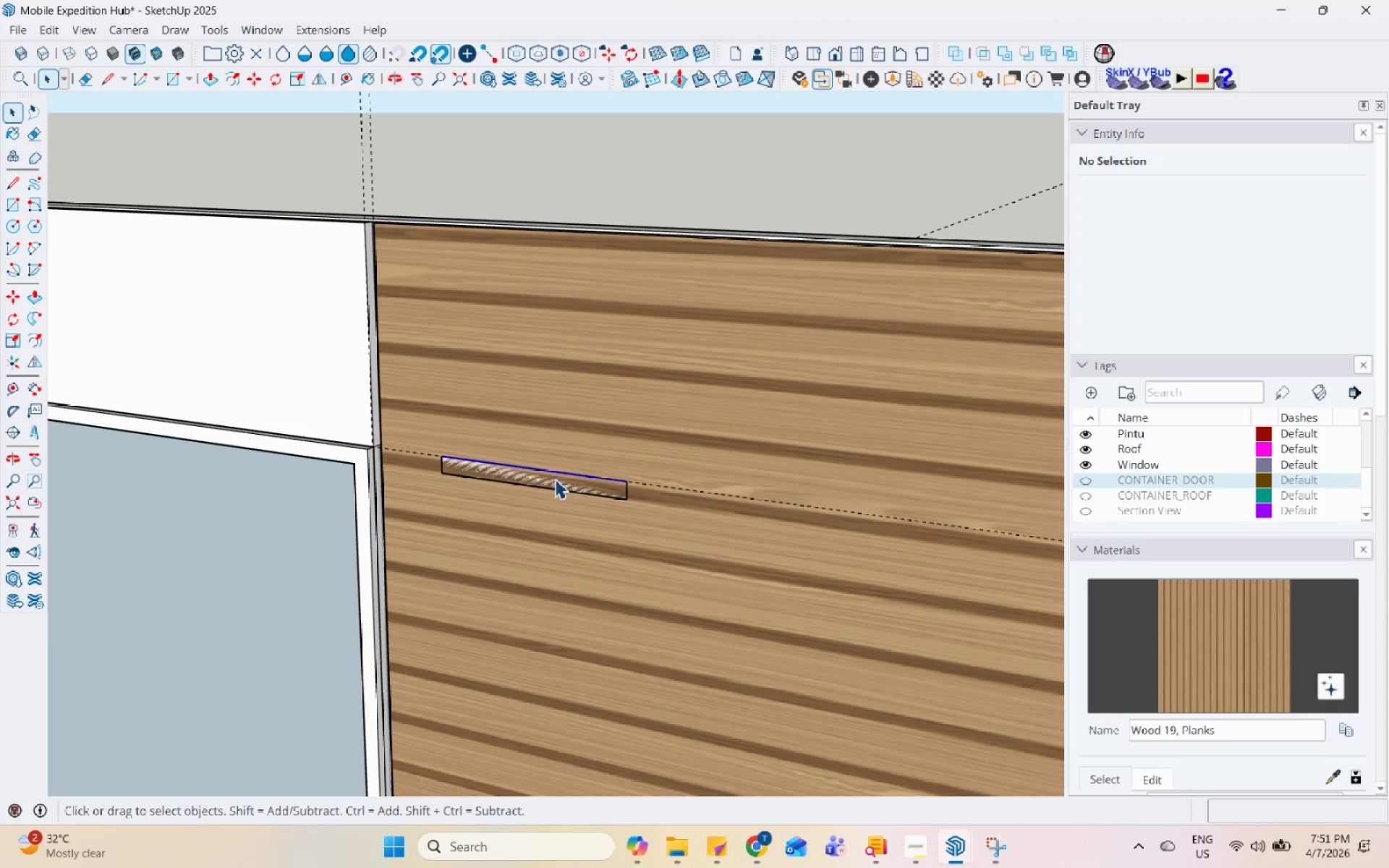 
left_click([556, 480])
 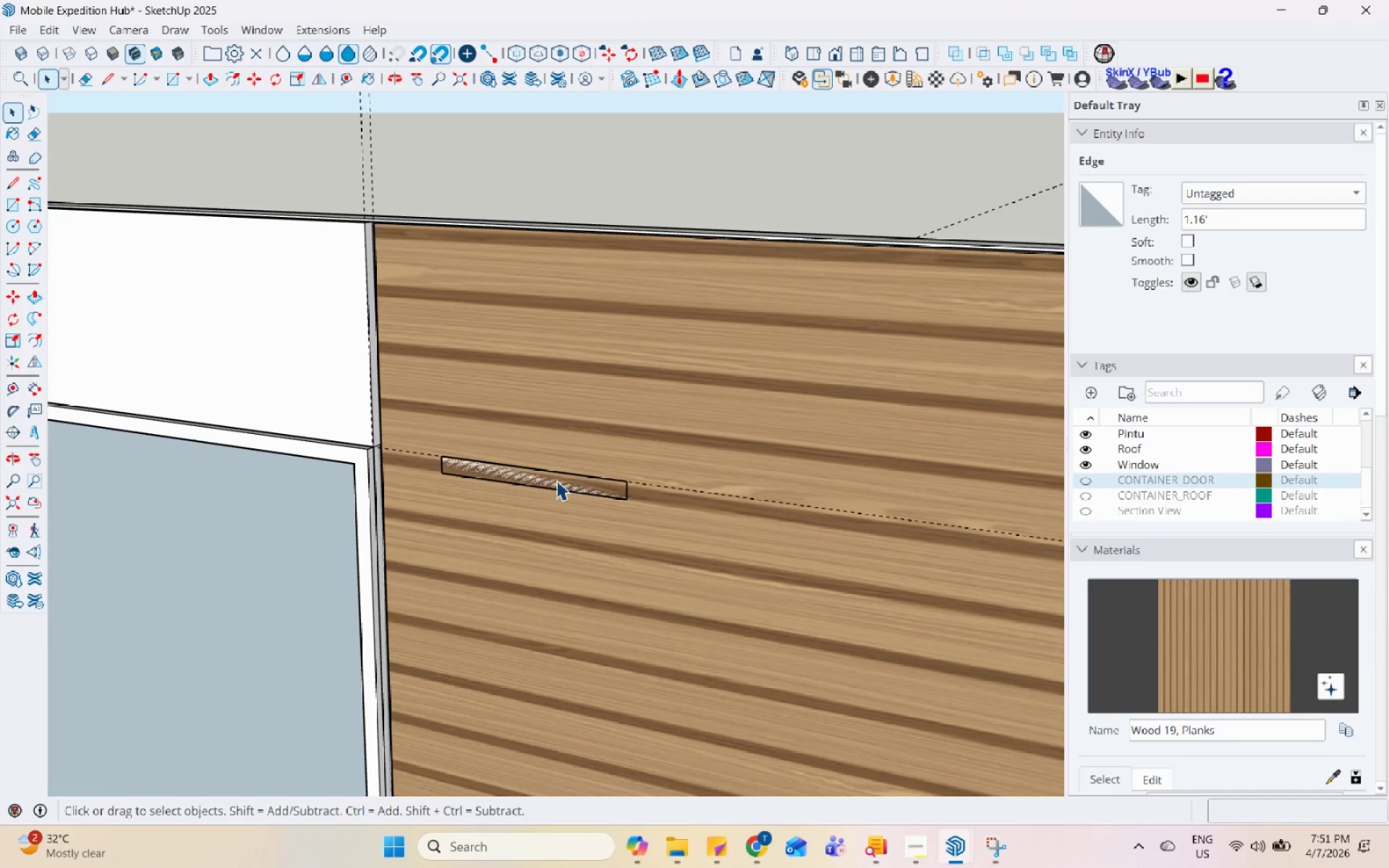 
key(P)
 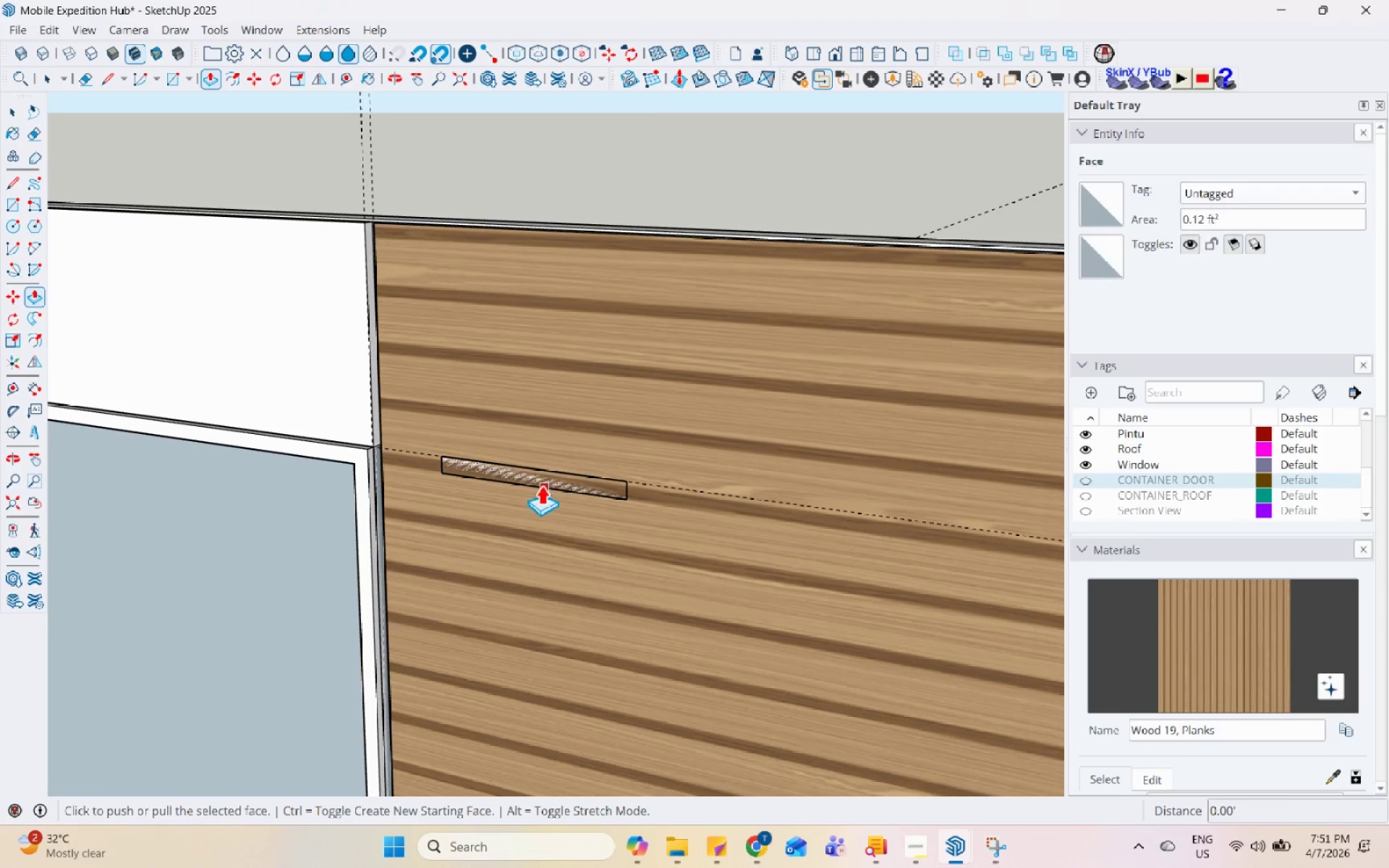 
scroll: coordinate [531, 488], scroll_direction: down, amount: 1.0
 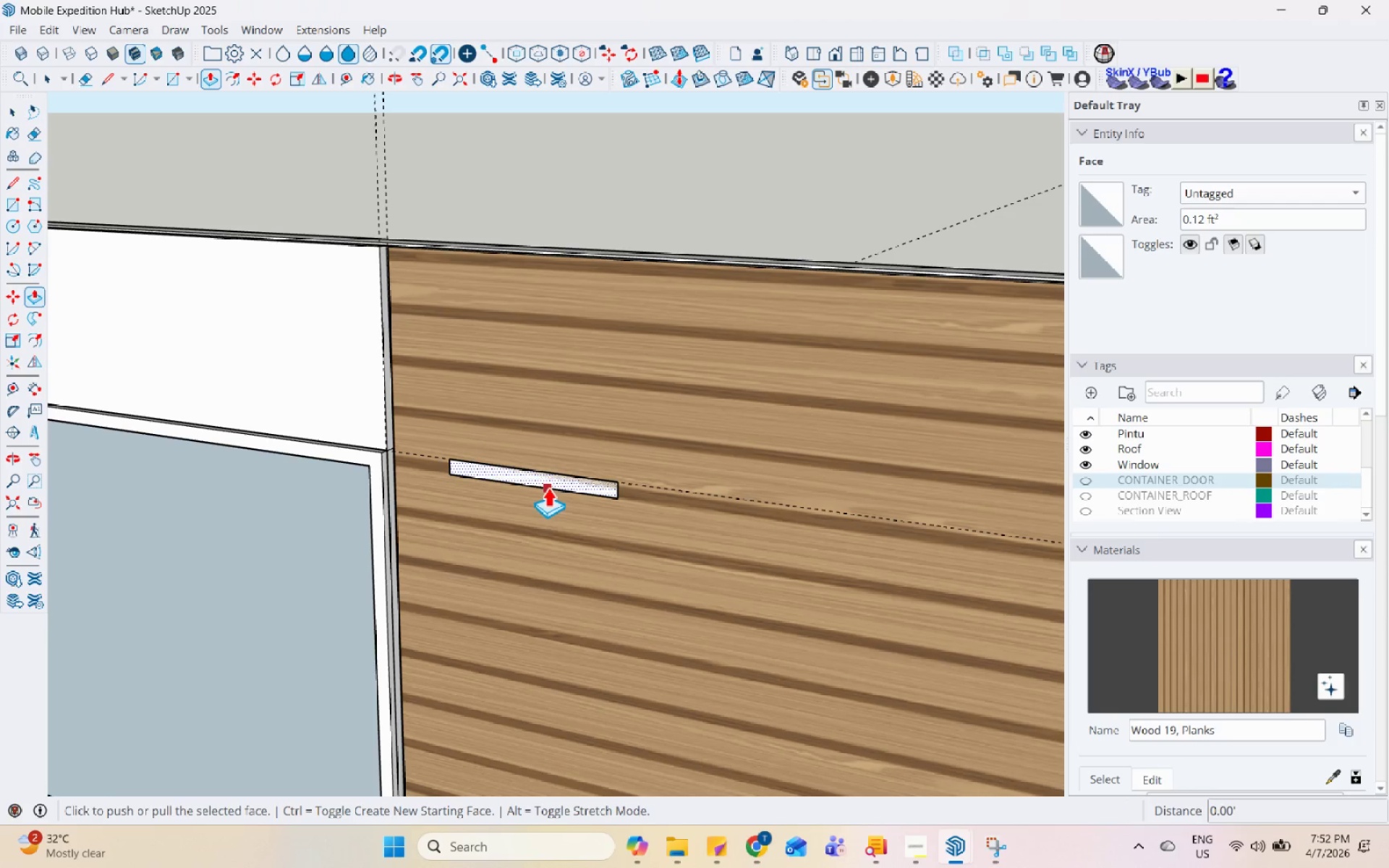 
left_click([553, 480])
 